 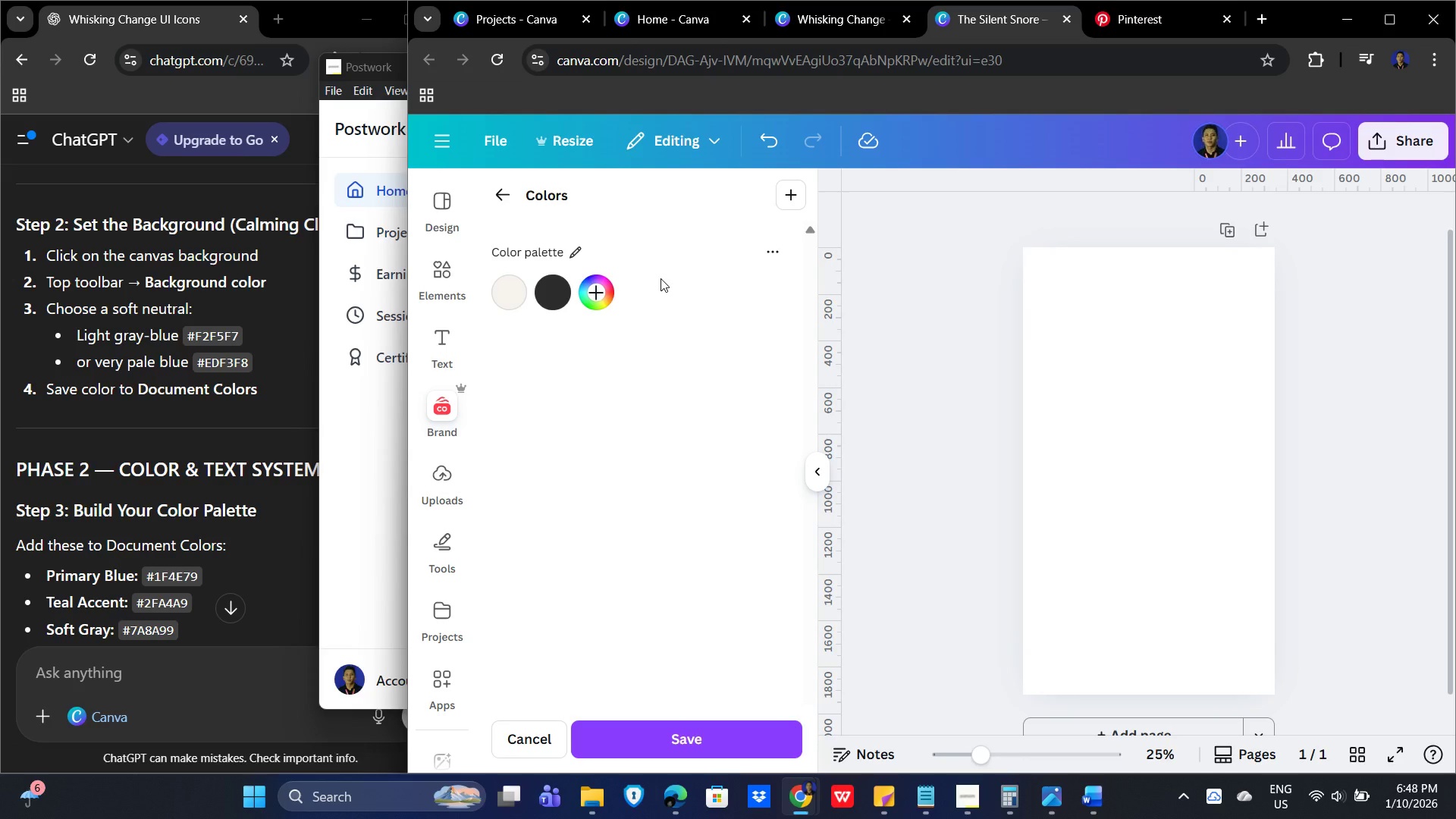 
left_click([559, 244])
 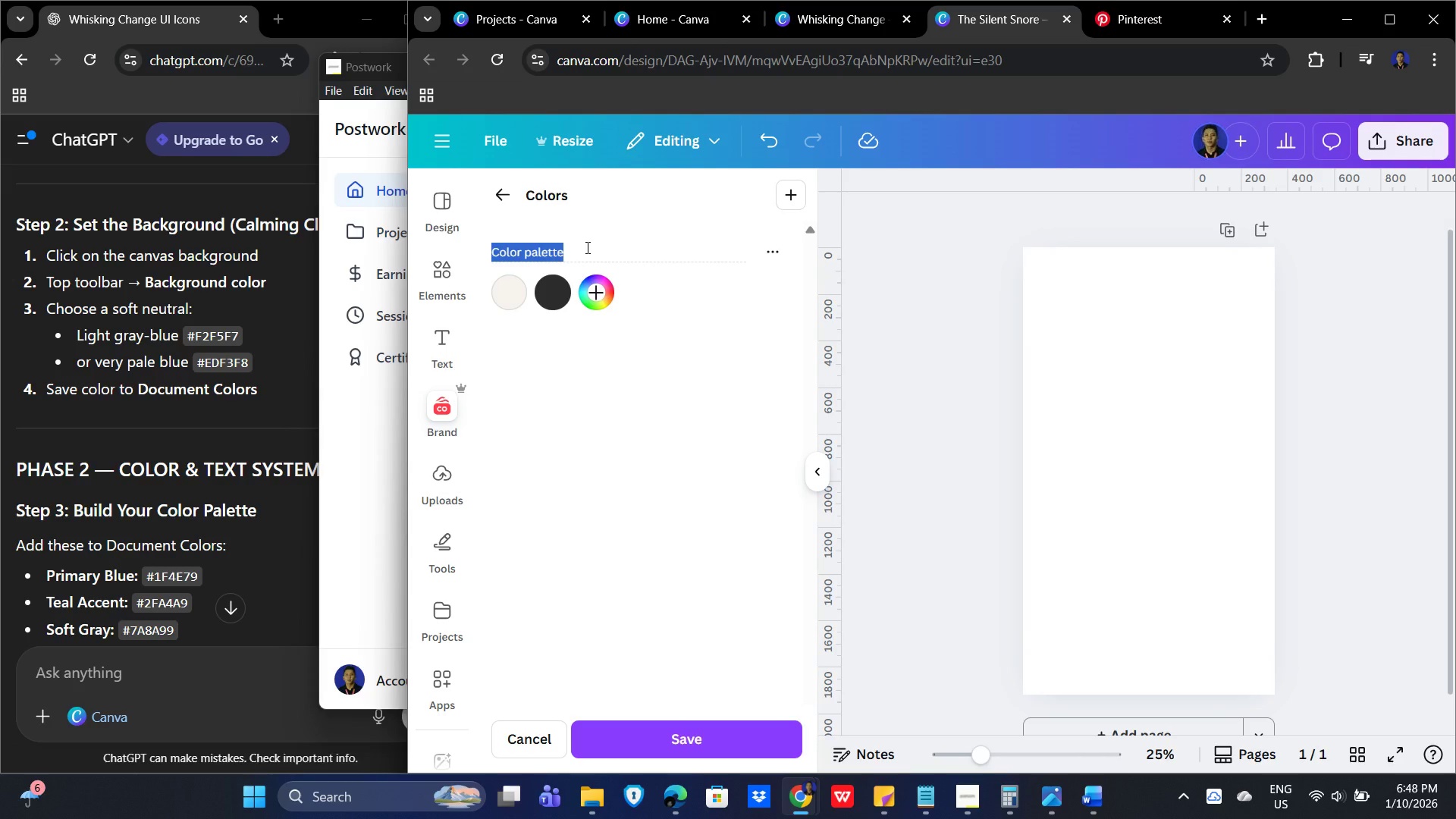 
type(Silent Snore)
 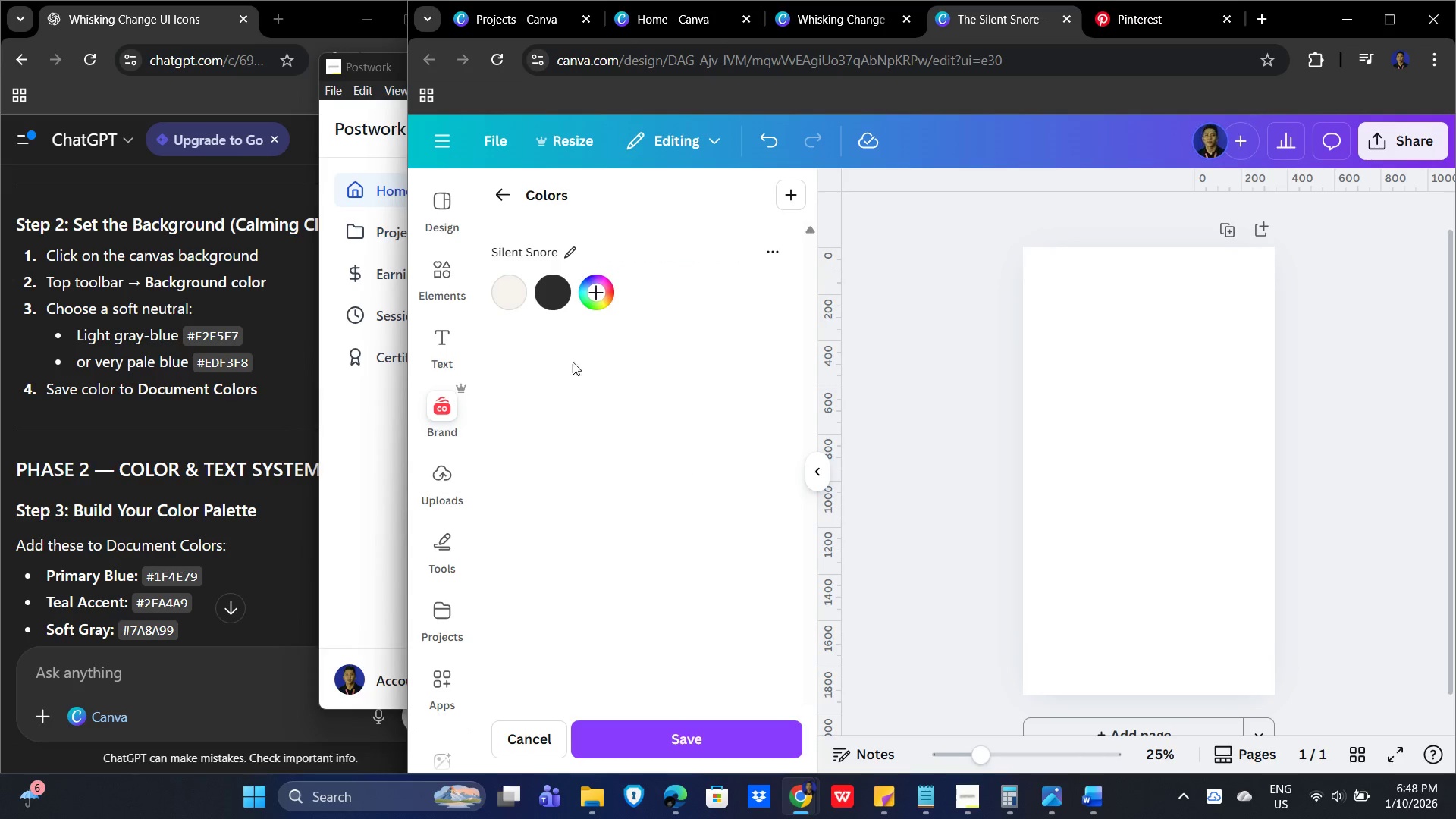 
left_click([510, 290])
 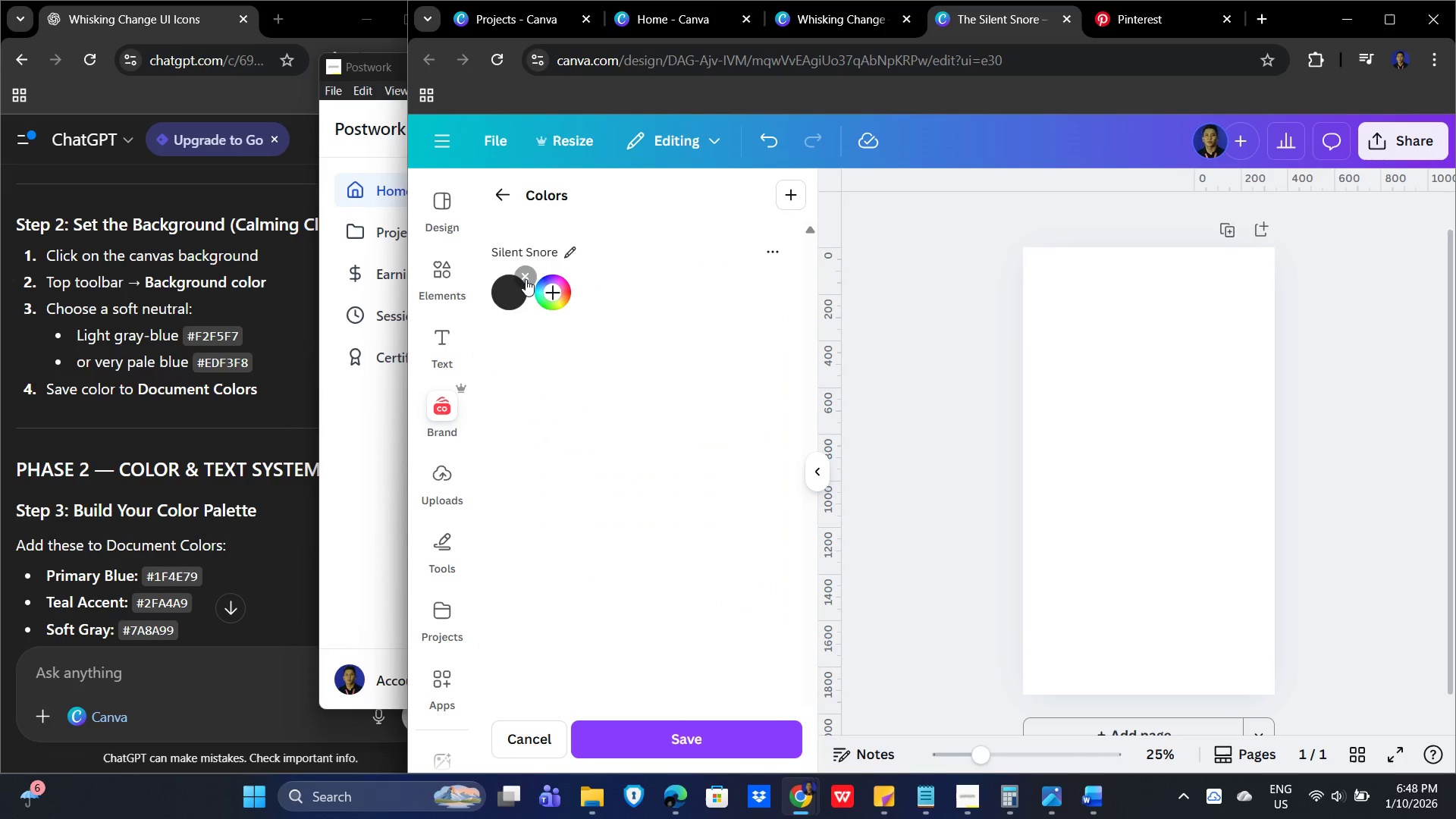 
double_click([525, 280])
 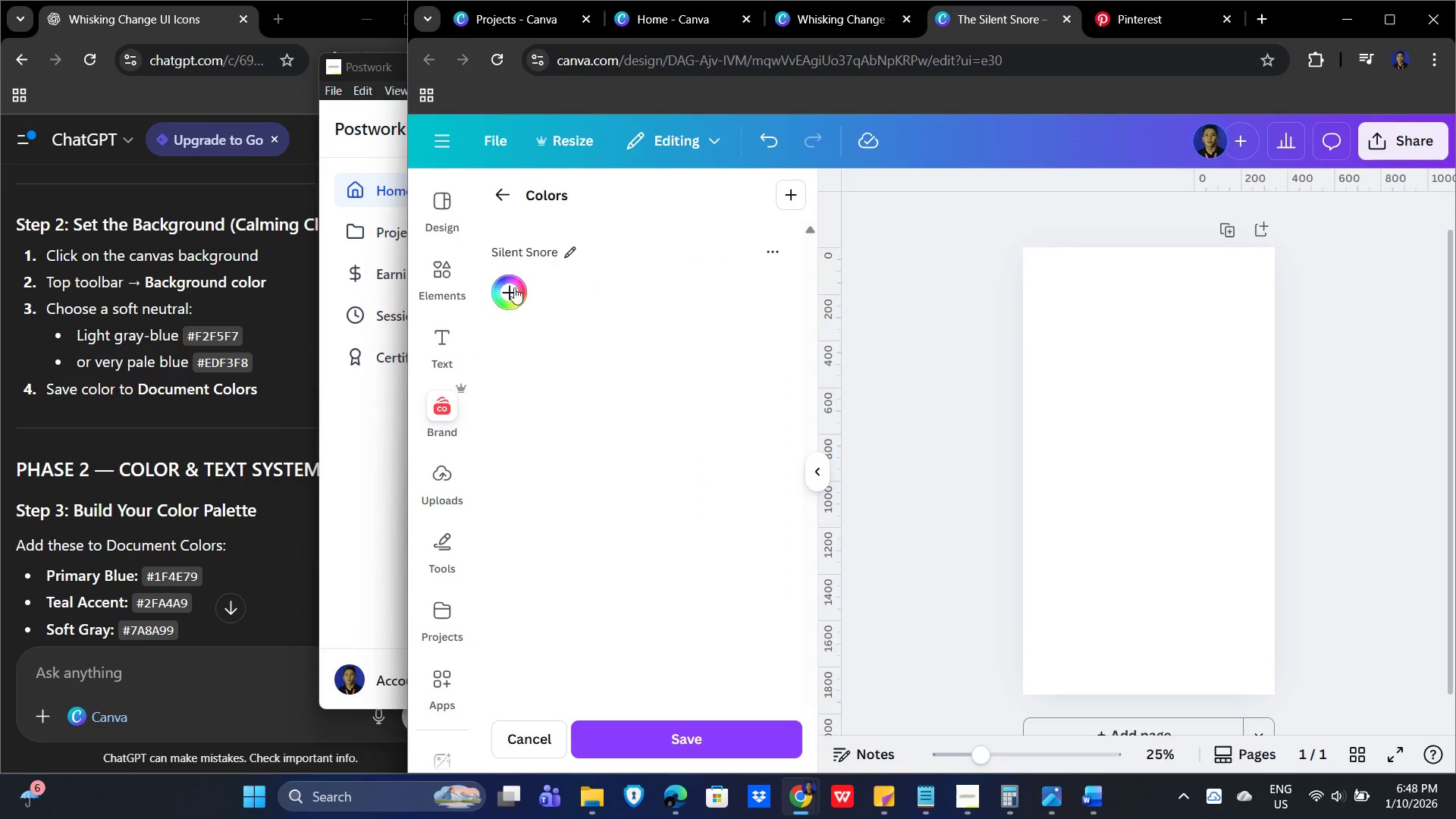 
left_click([506, 293])
 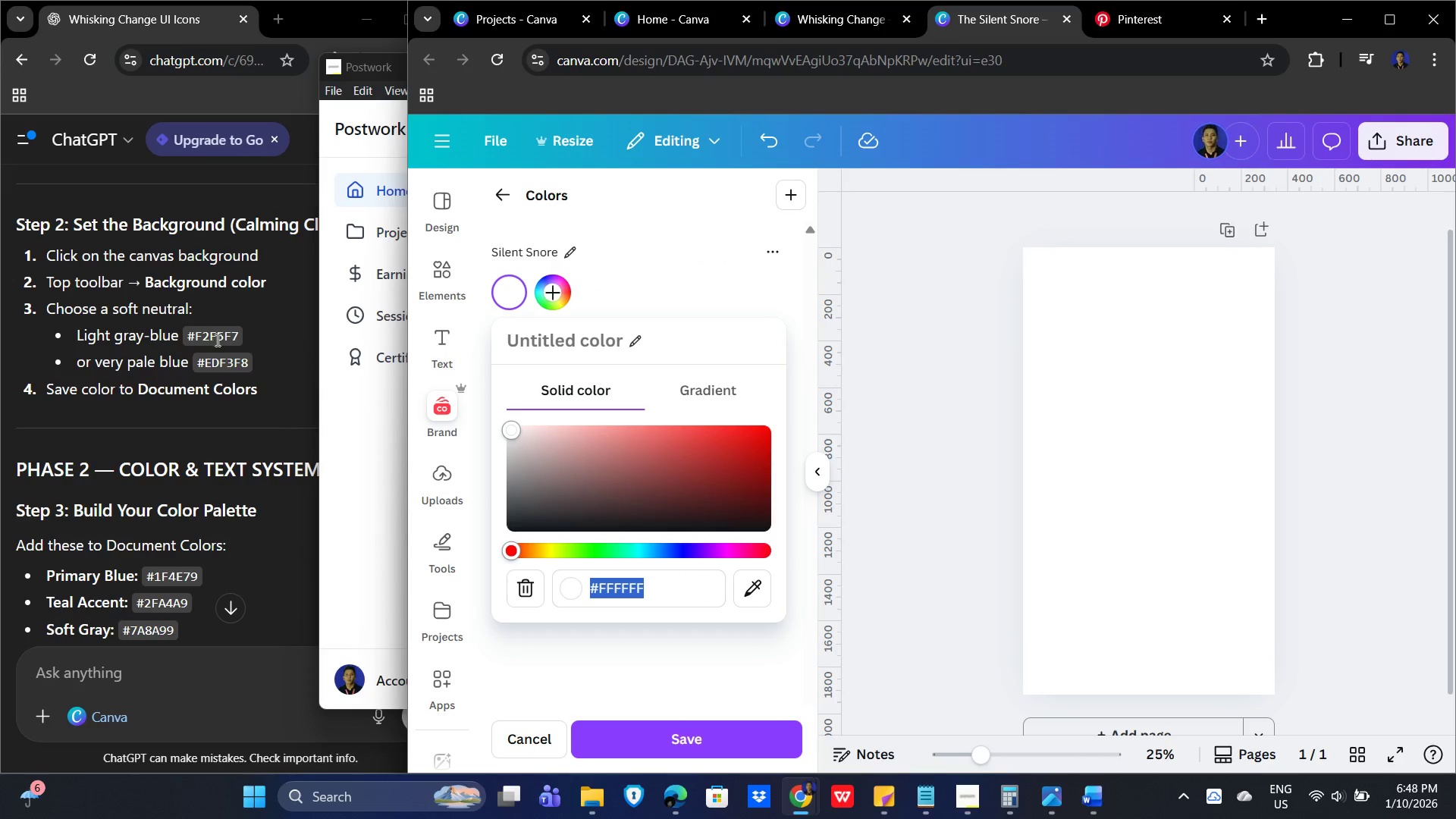 
left_click_drag(start_coordinate=[244, 334], to_coordinate=[188, 342])
 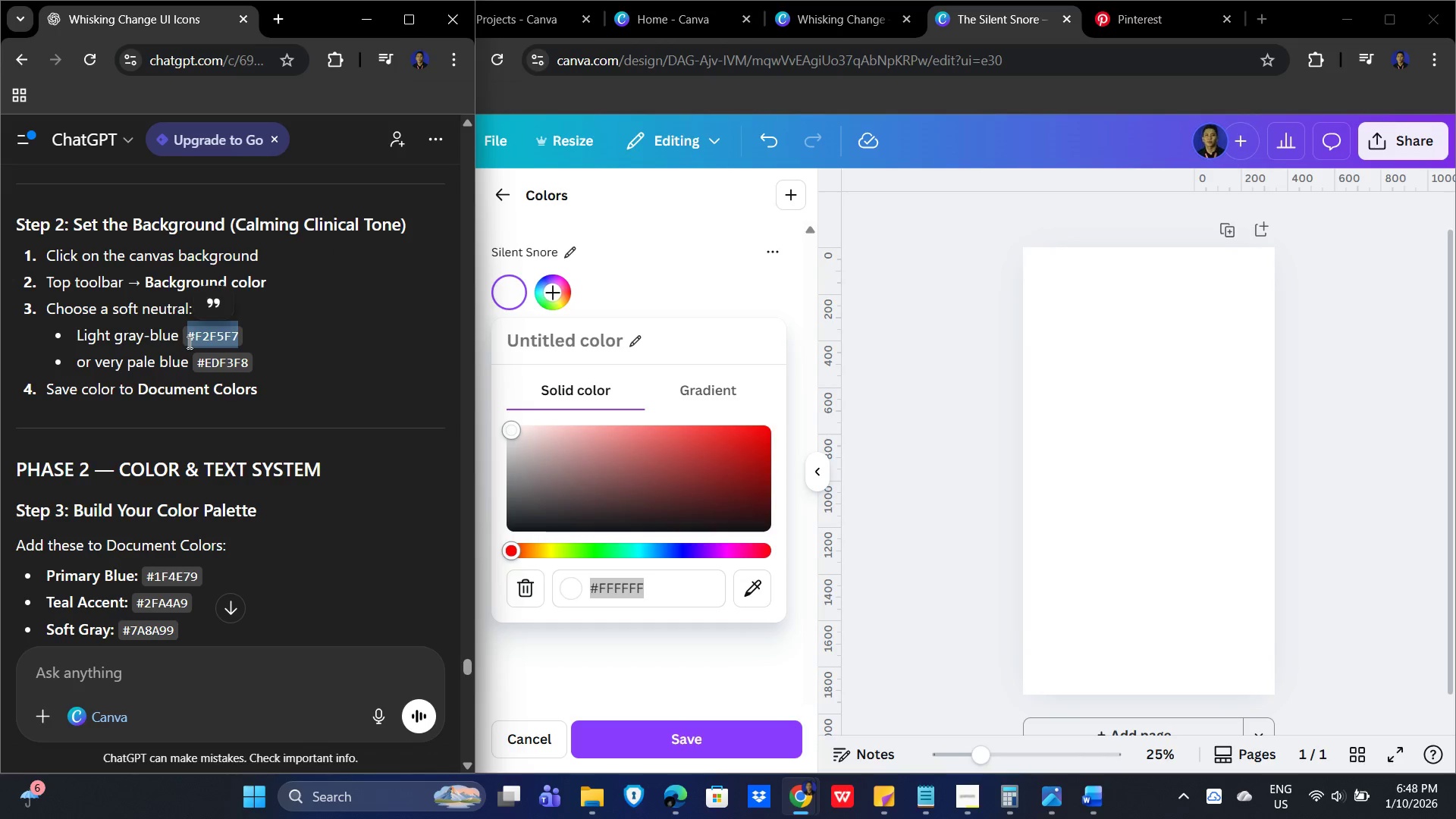 
key(Control+C)
 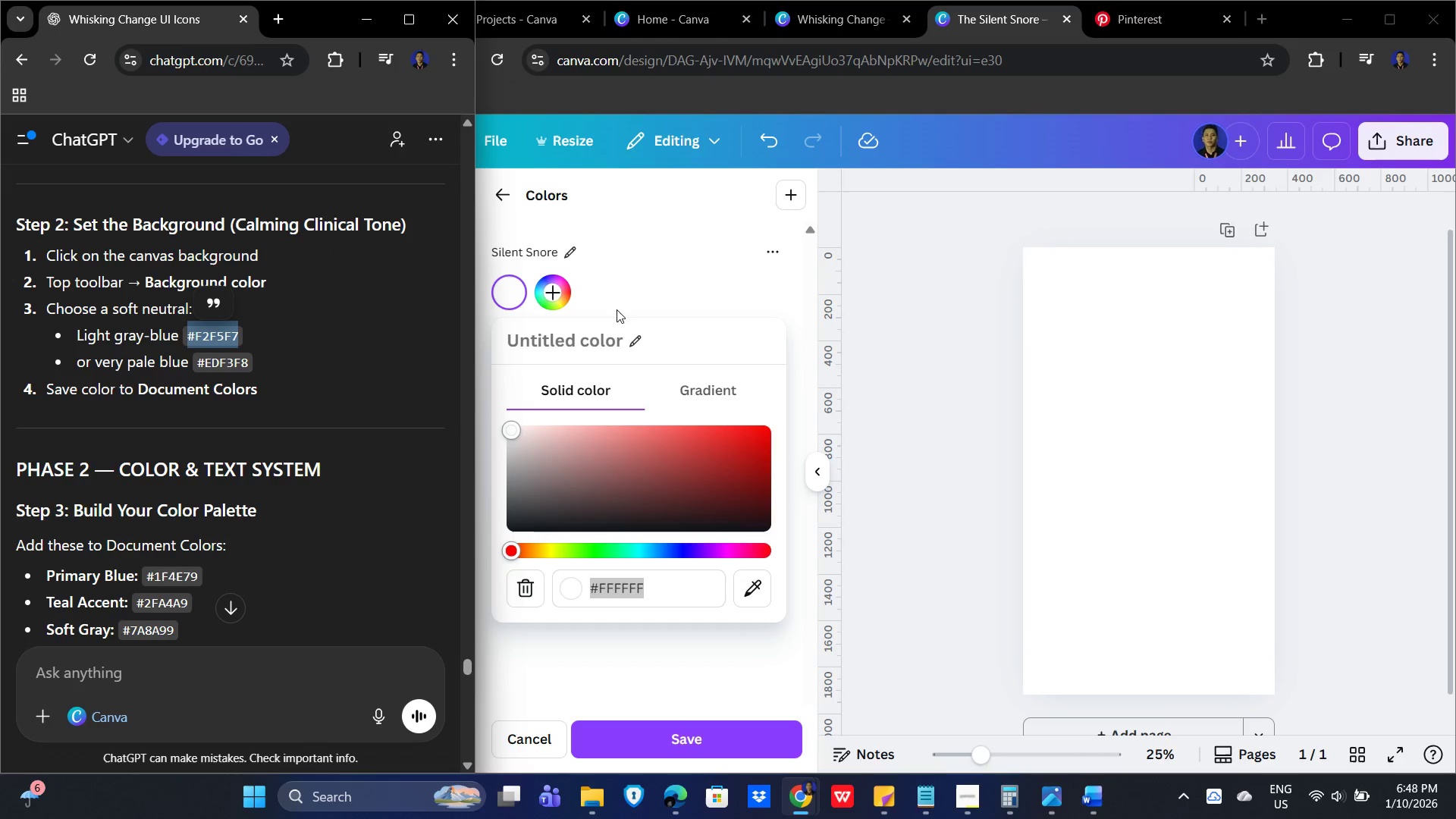 
left_click([709, 272])
 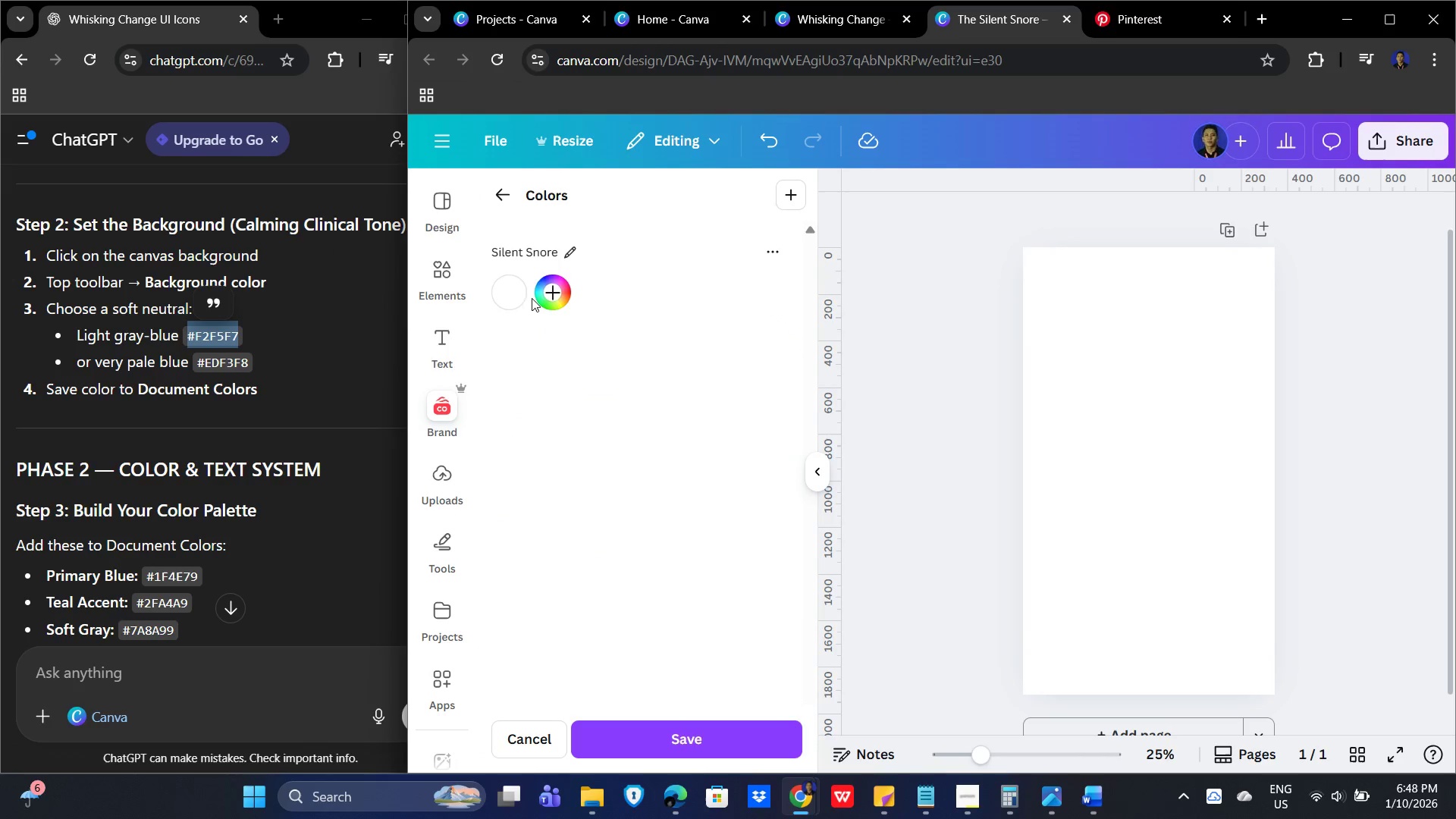 
left_click([507, 291])
 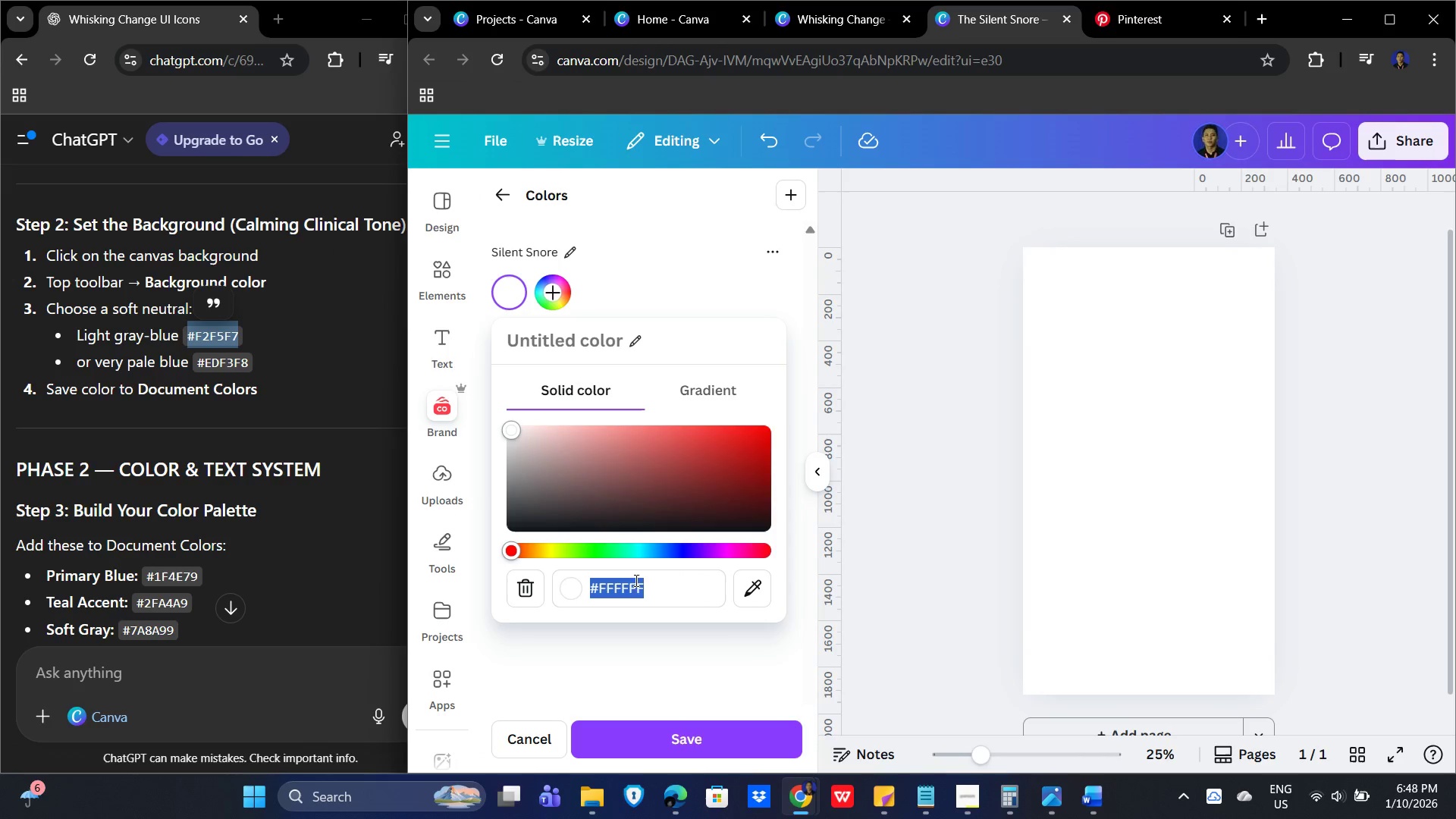 
left_click_drag(start_coordinate=[643, 588], to_coordinate=[649, 589])
 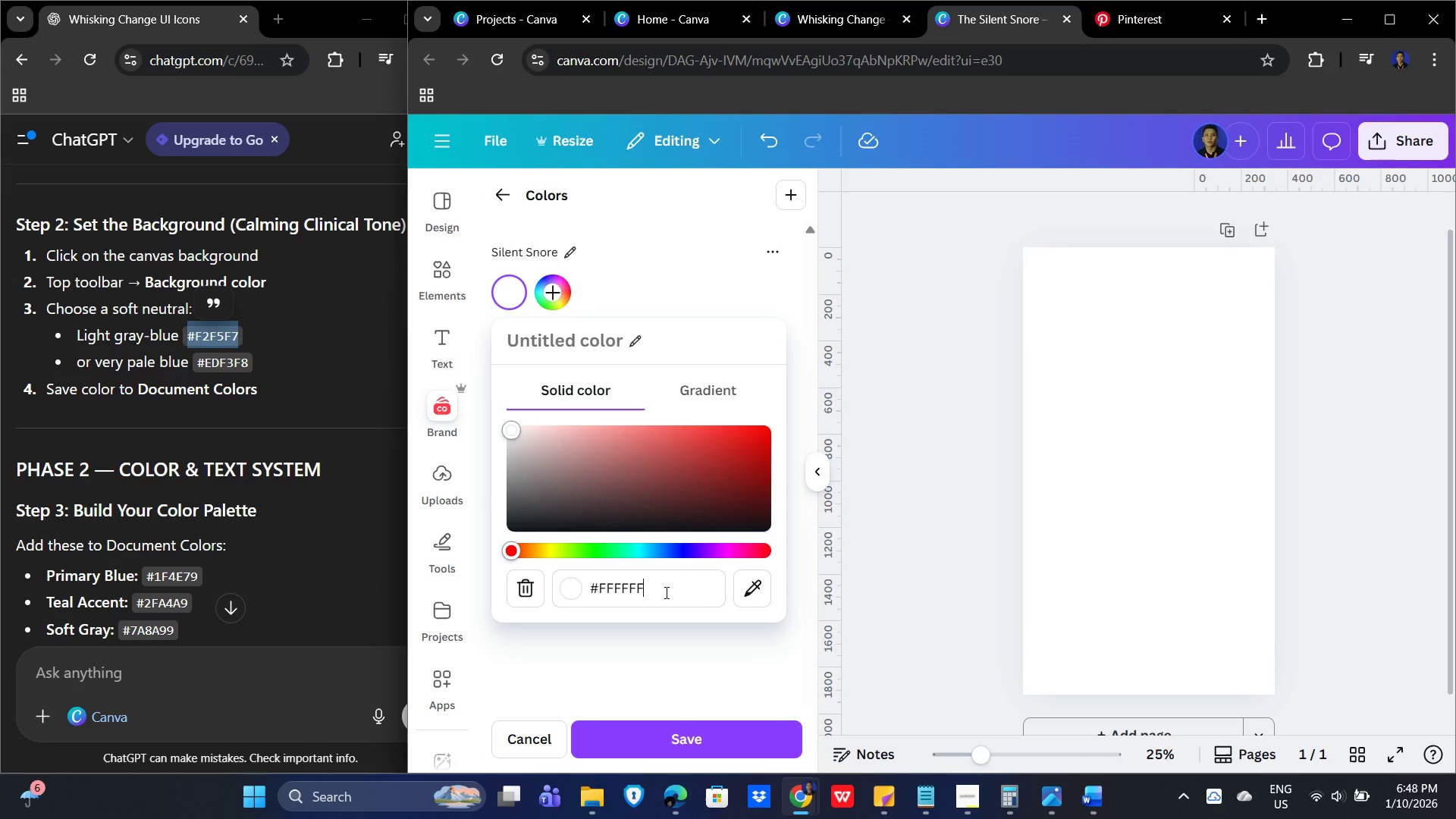 
key(Control+ControlLeft)
 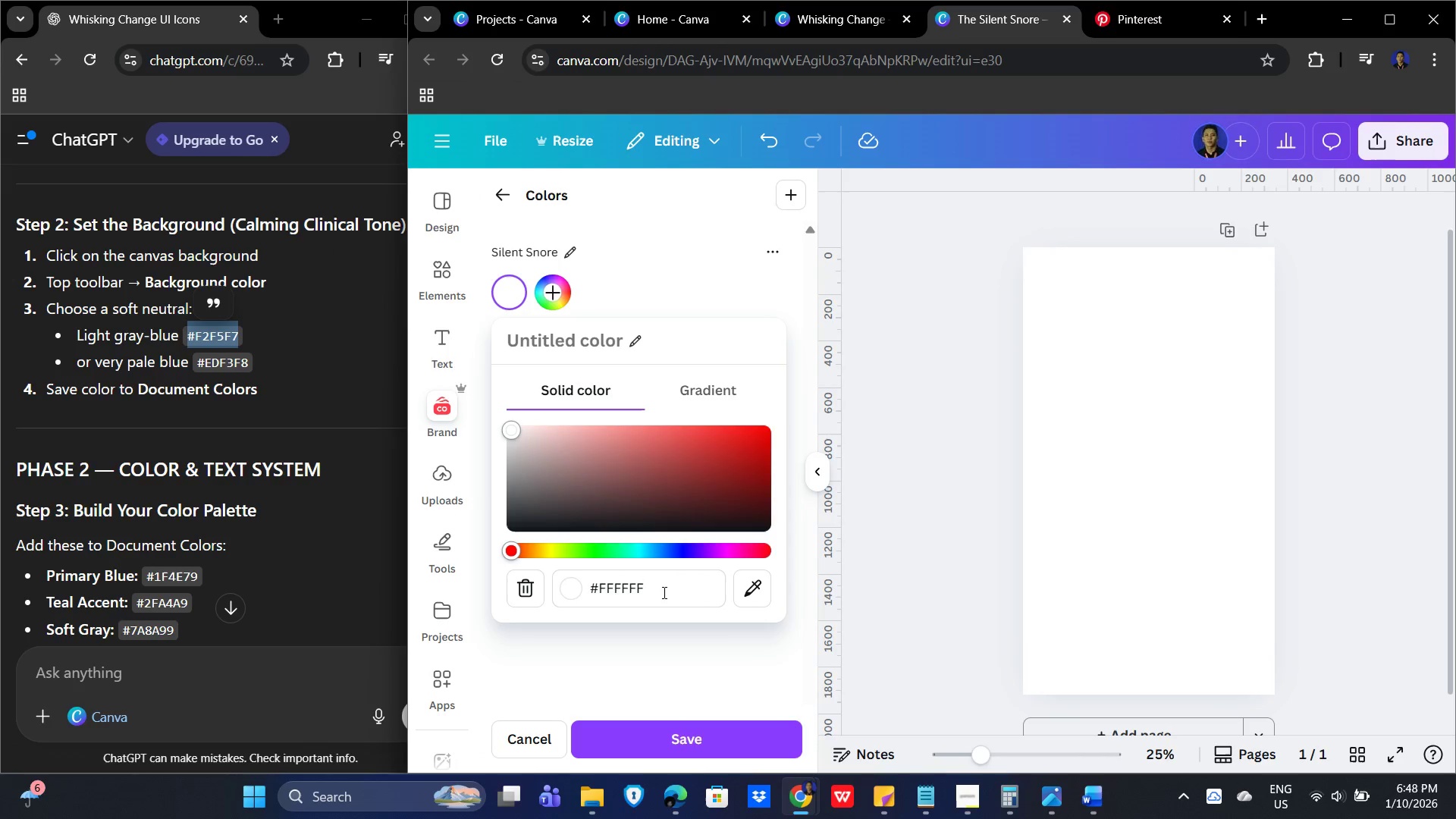 
left_click_drag(start_coordinate=[663, 592], to_coordinate=[553, 581])
 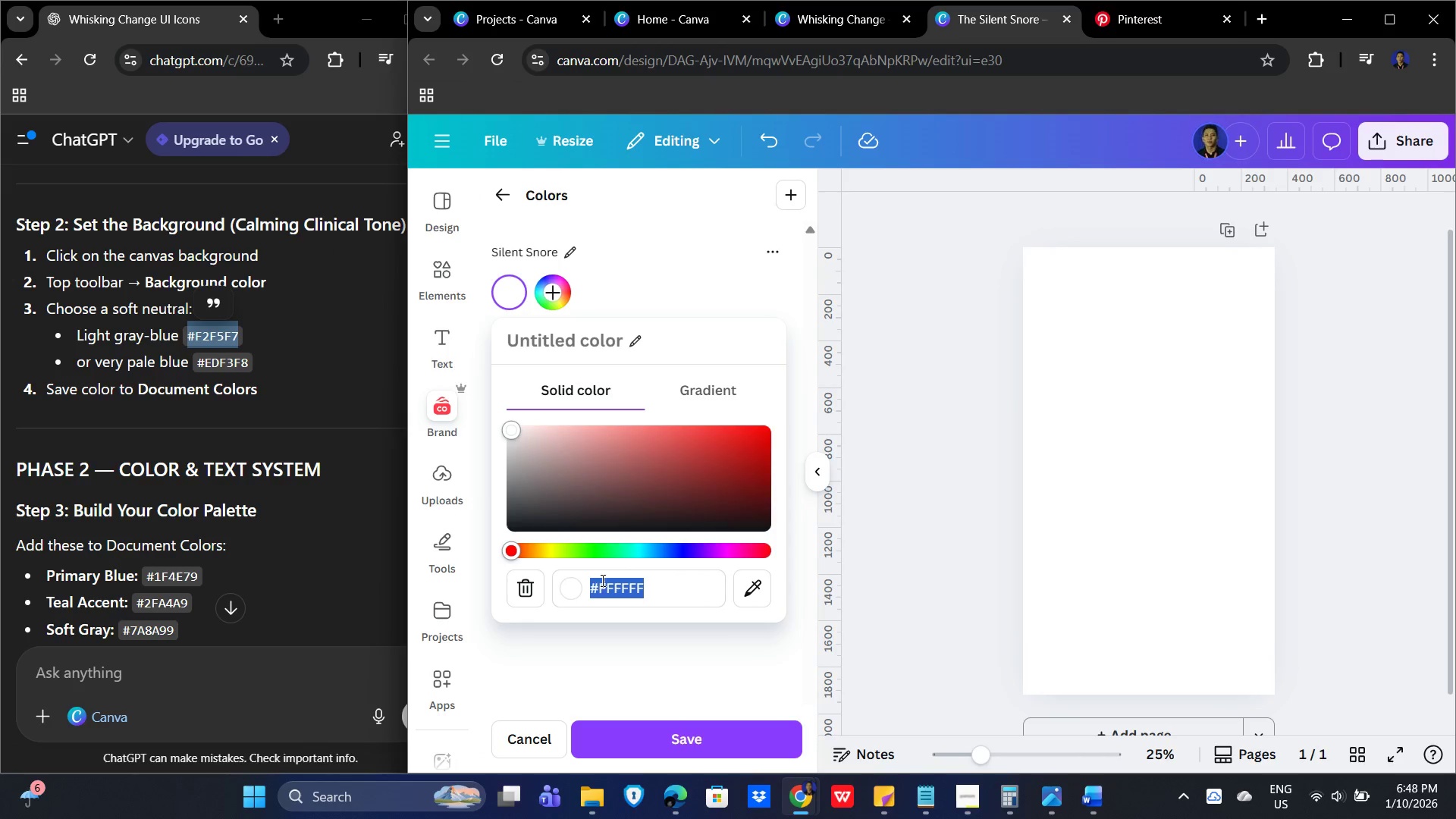 
key(Control+V)
 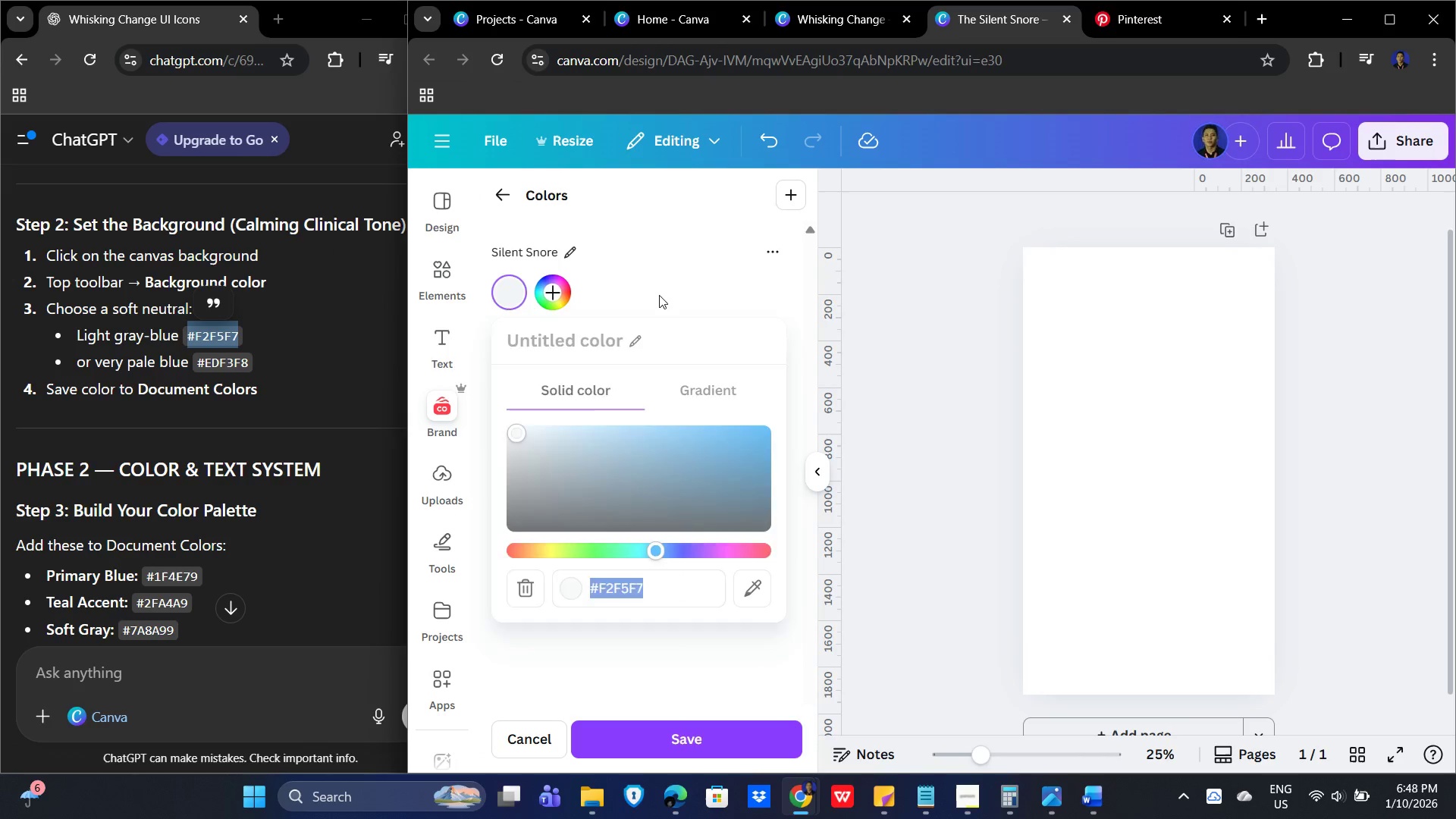 
left_click([551, 287])
 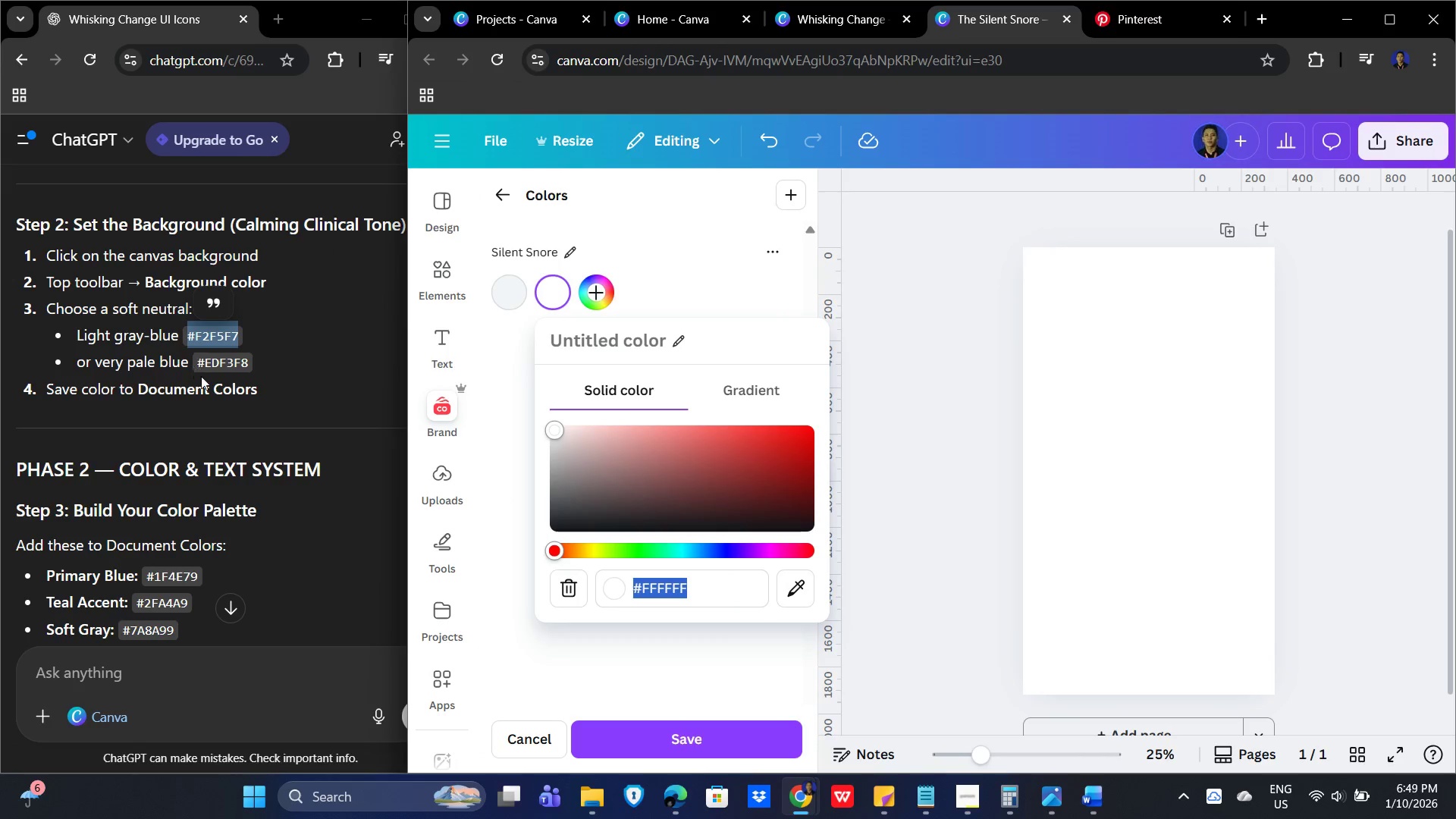 
left_click_drag(start_coordinate=[267, 363], to_coordinate=[200, 369])
 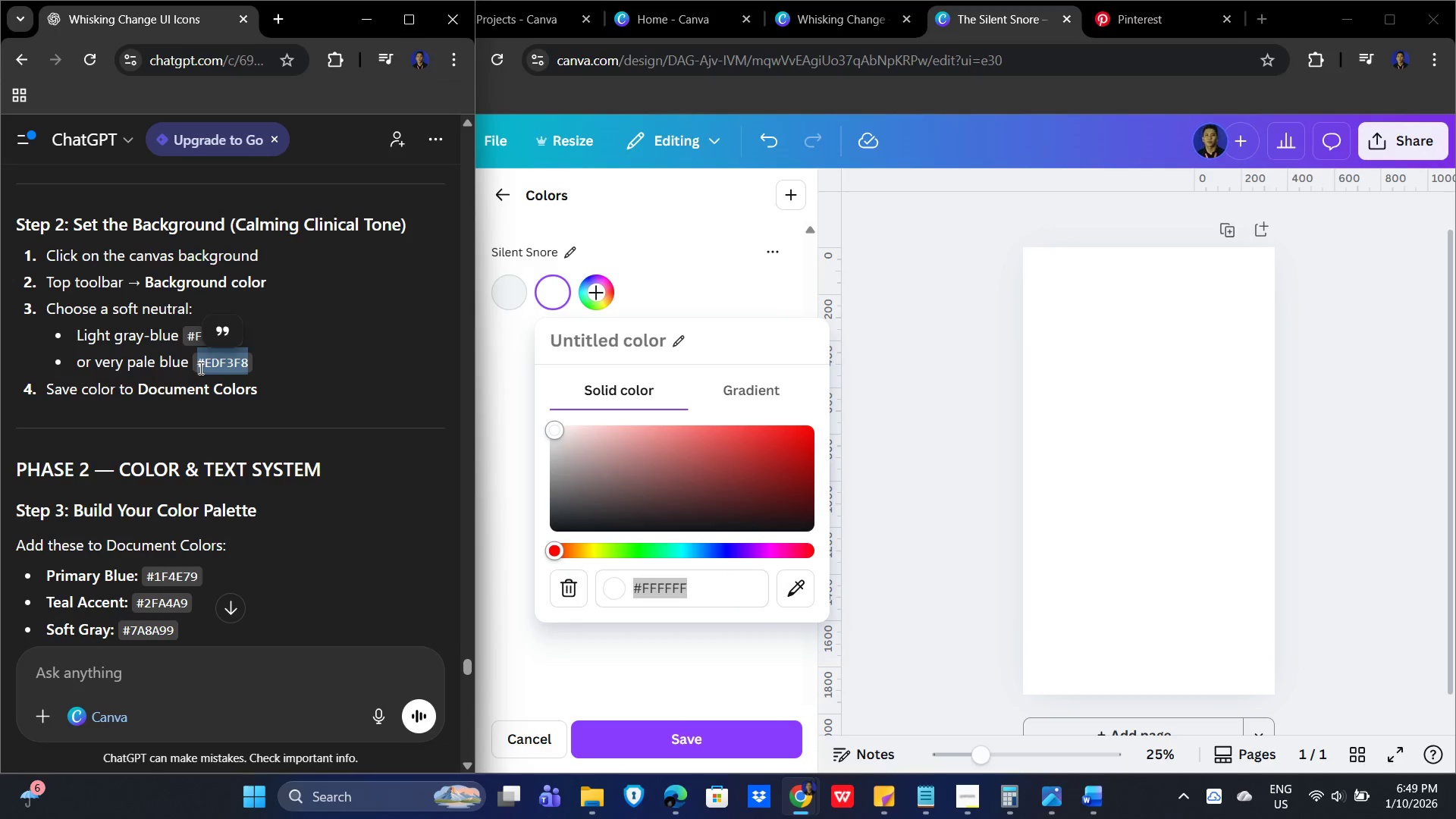 
key(Control+C)
 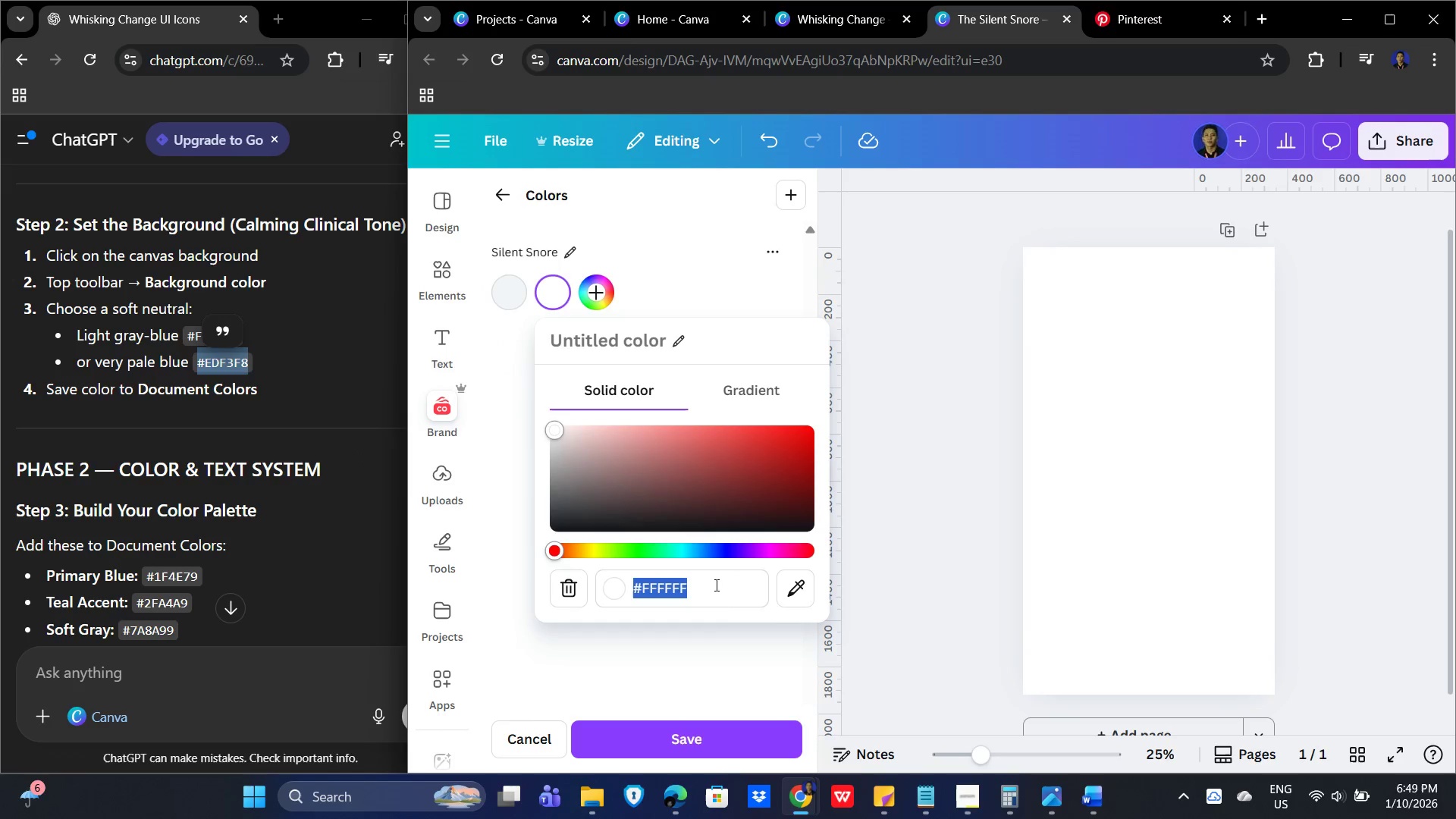 
key(Control+V)
 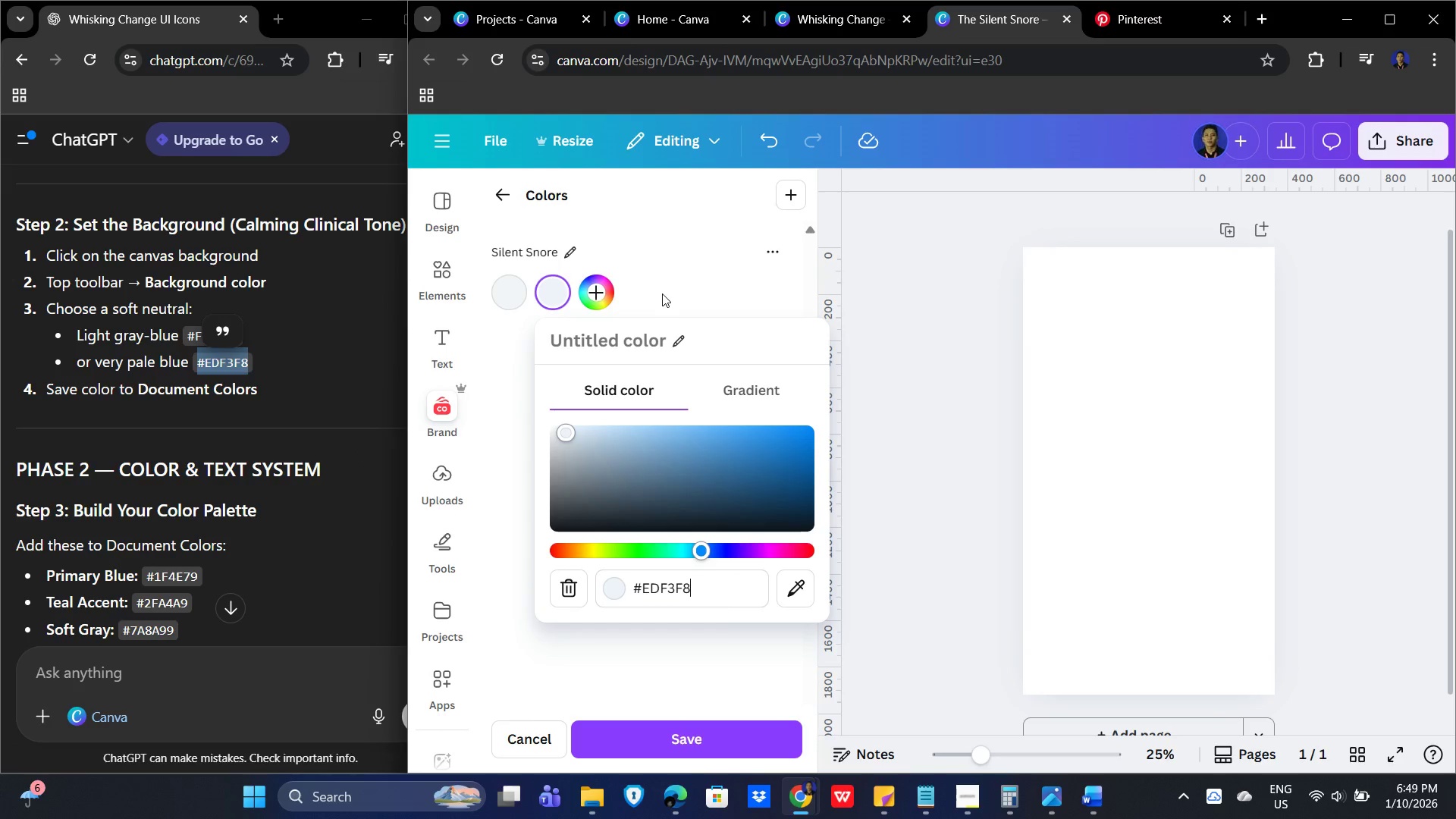 
left_click([662, 293])
 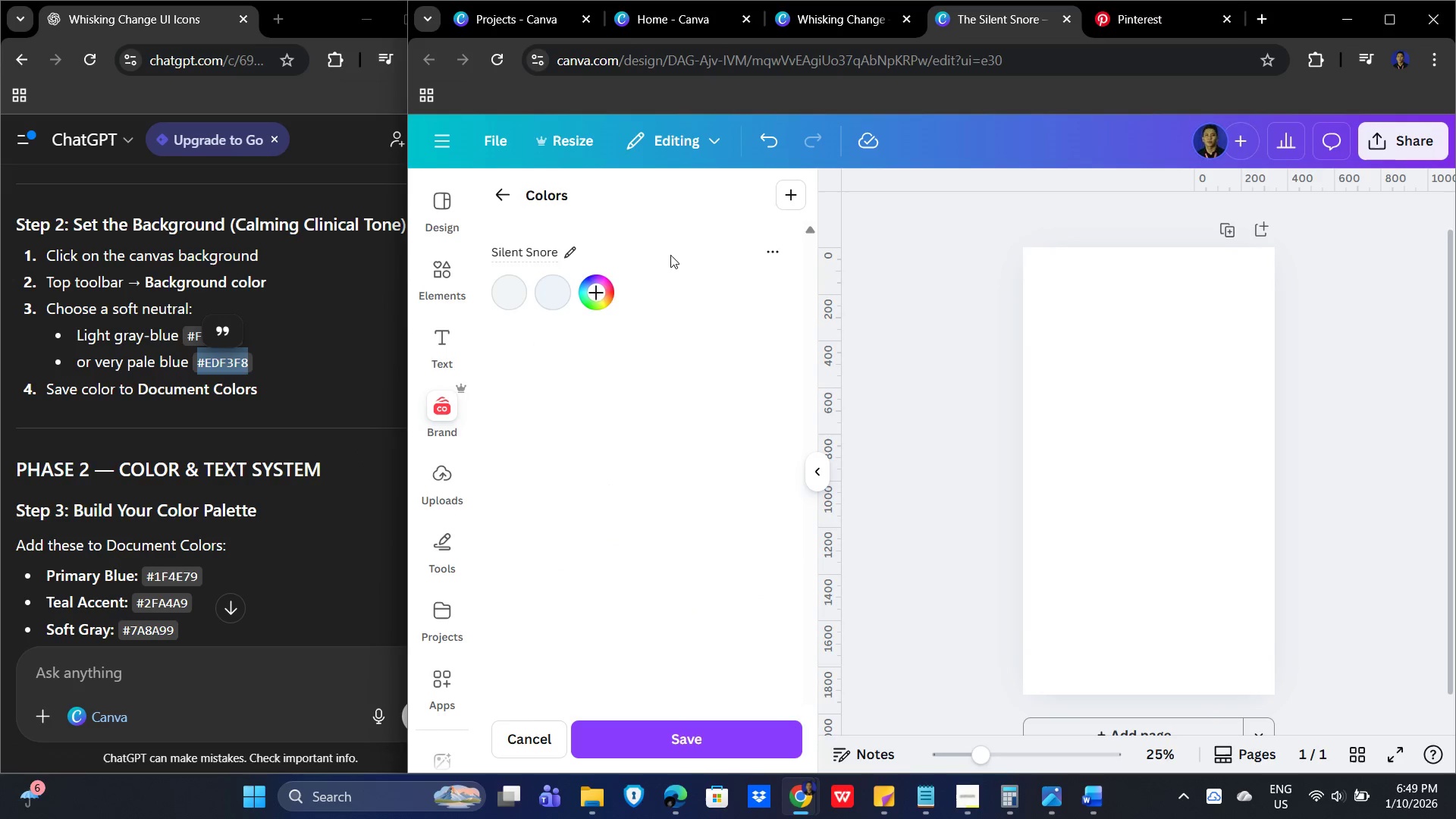 
left_click([799, 192])
 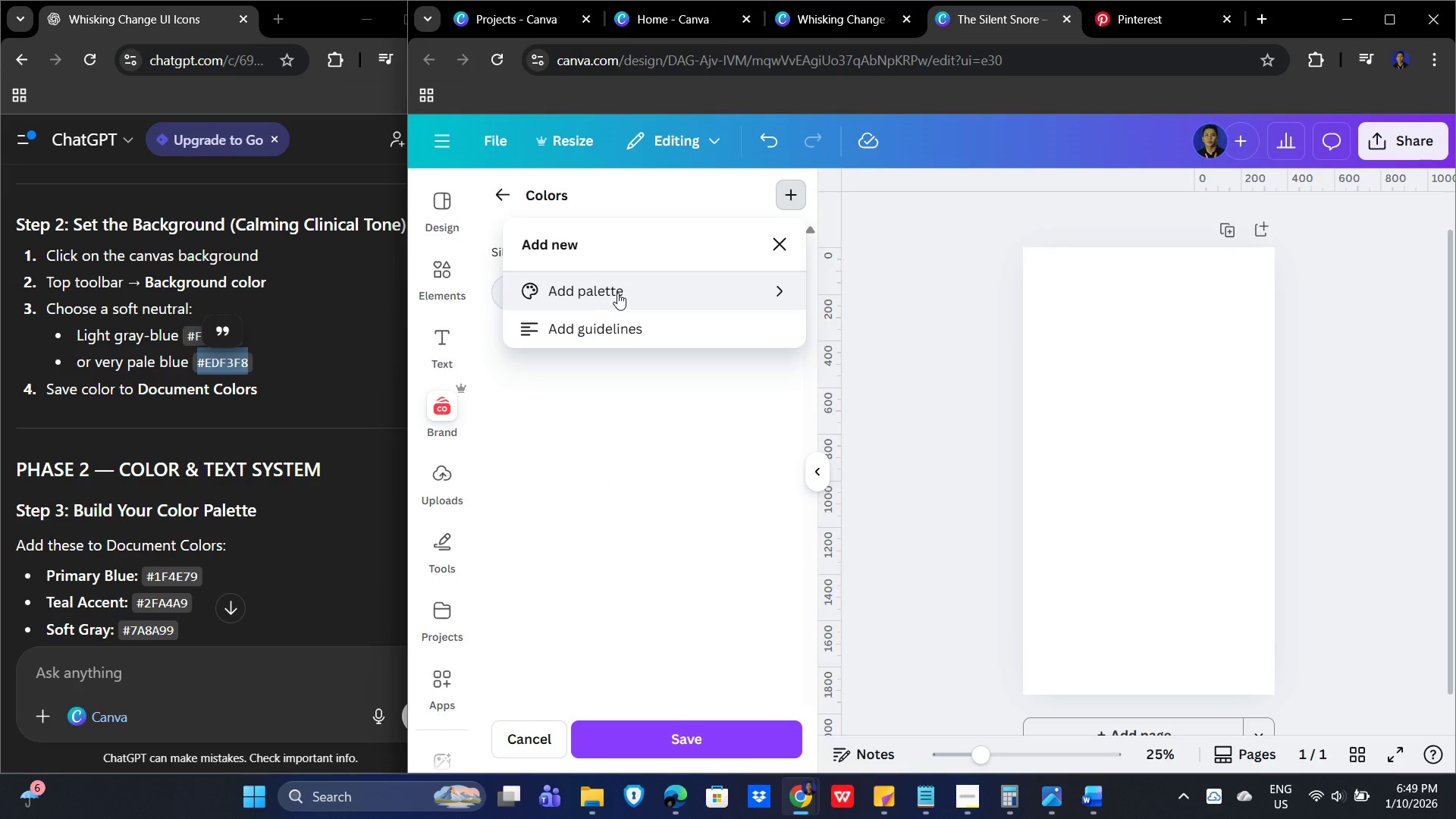 
left_click([617, 293])
 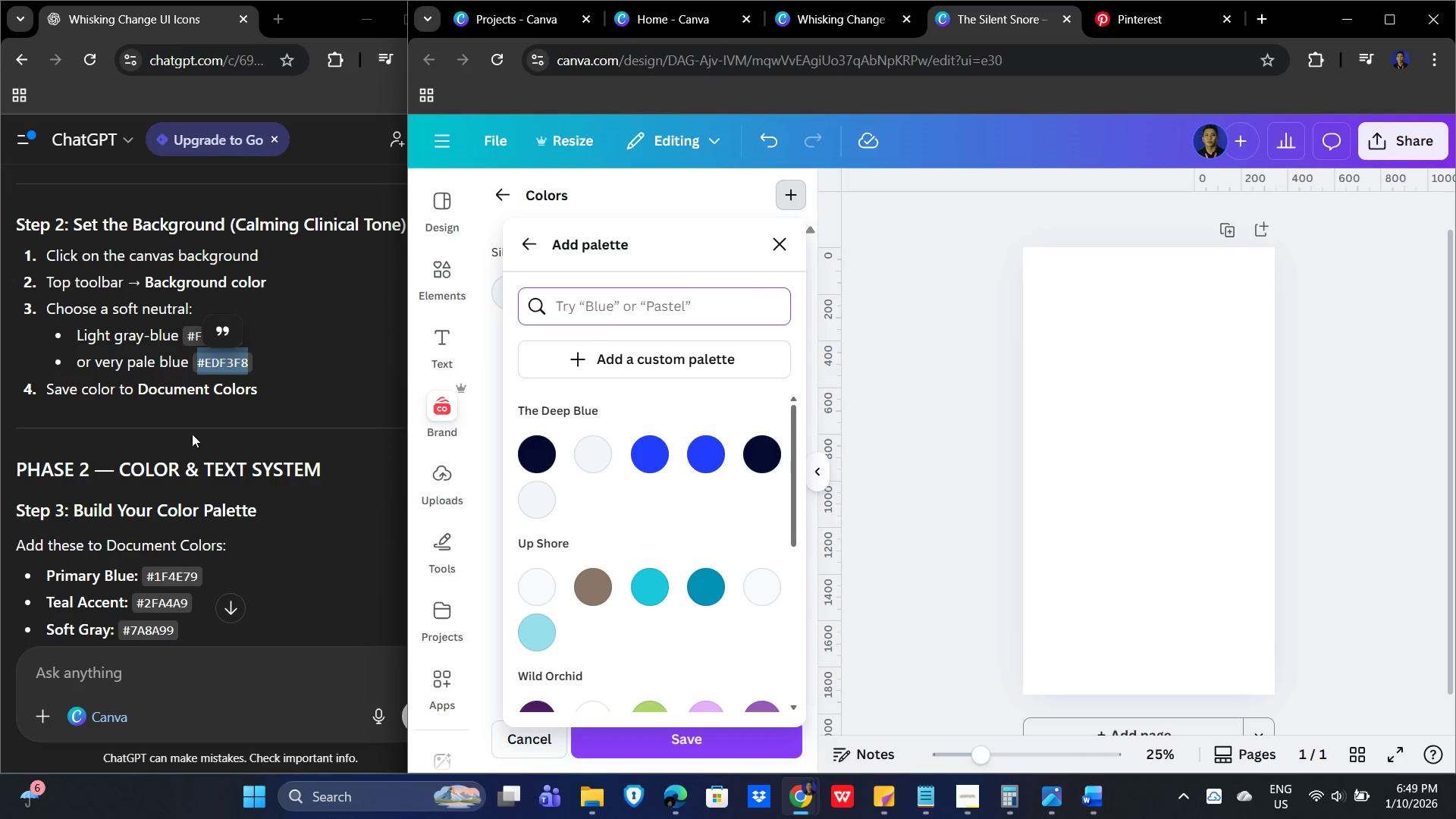 
left_click_drag(start_coordinate=[212, 576], to_coordinate=[142, 563])
 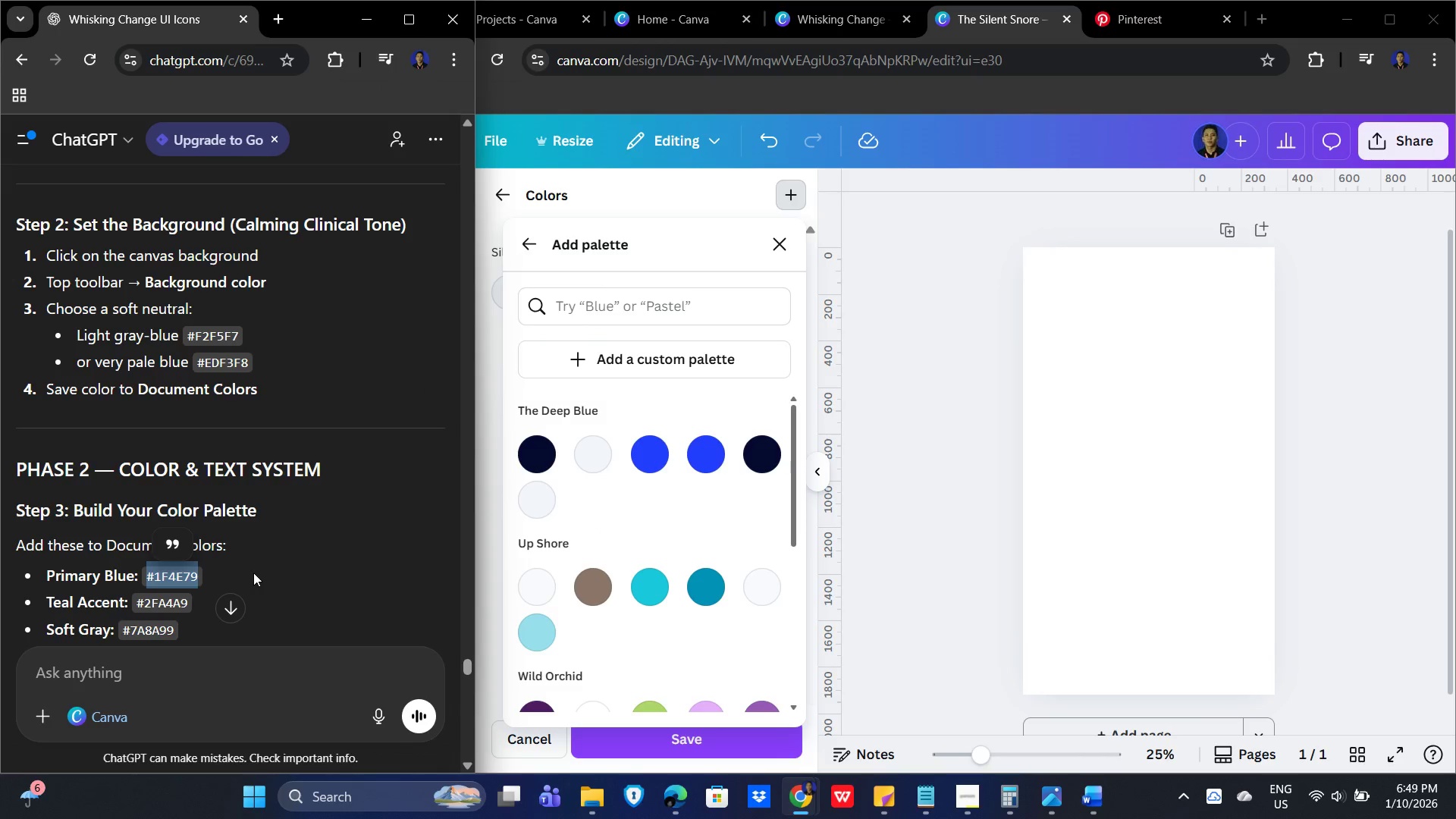 
key(Control+C)
 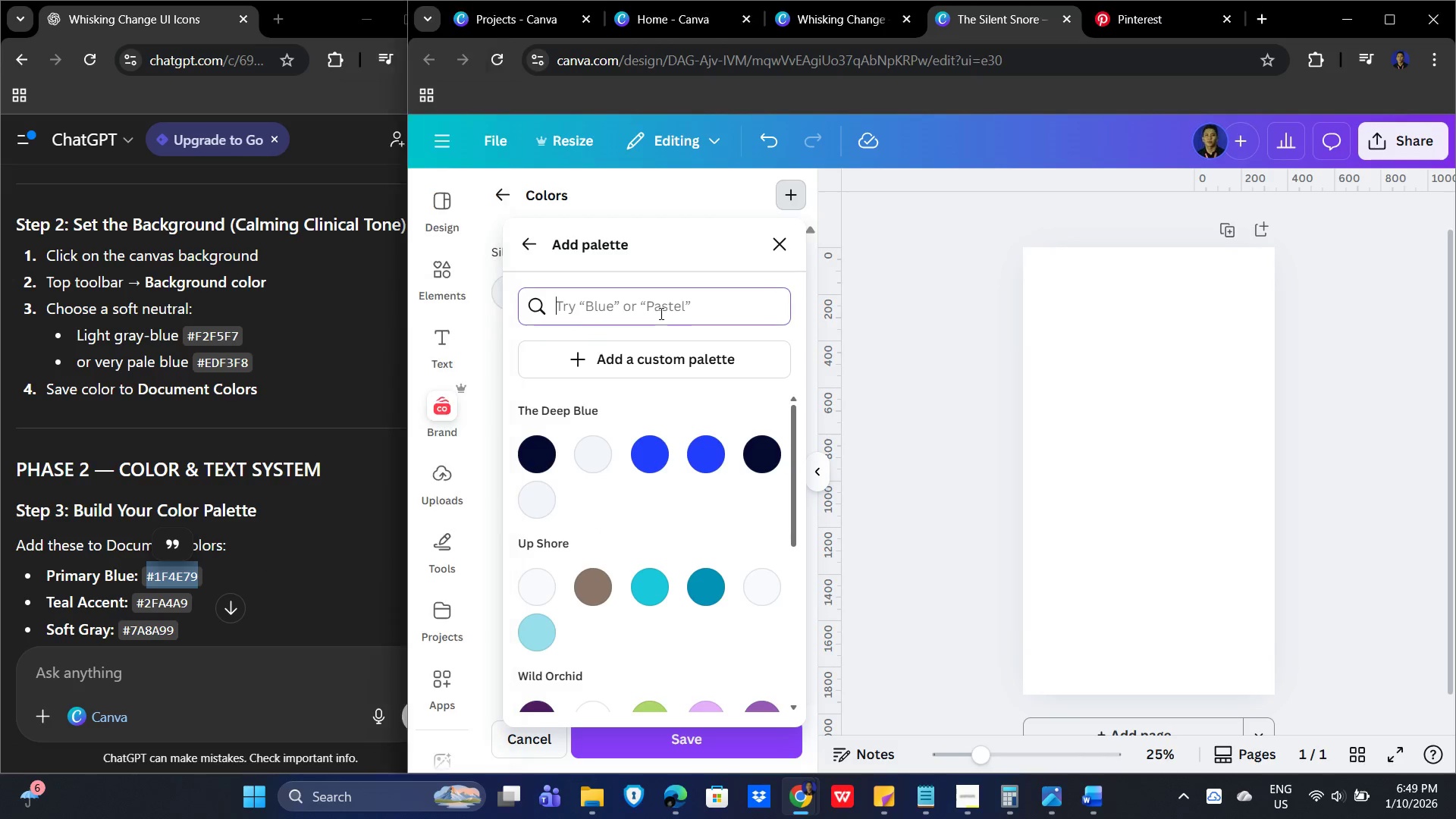 
key(Control+V)
 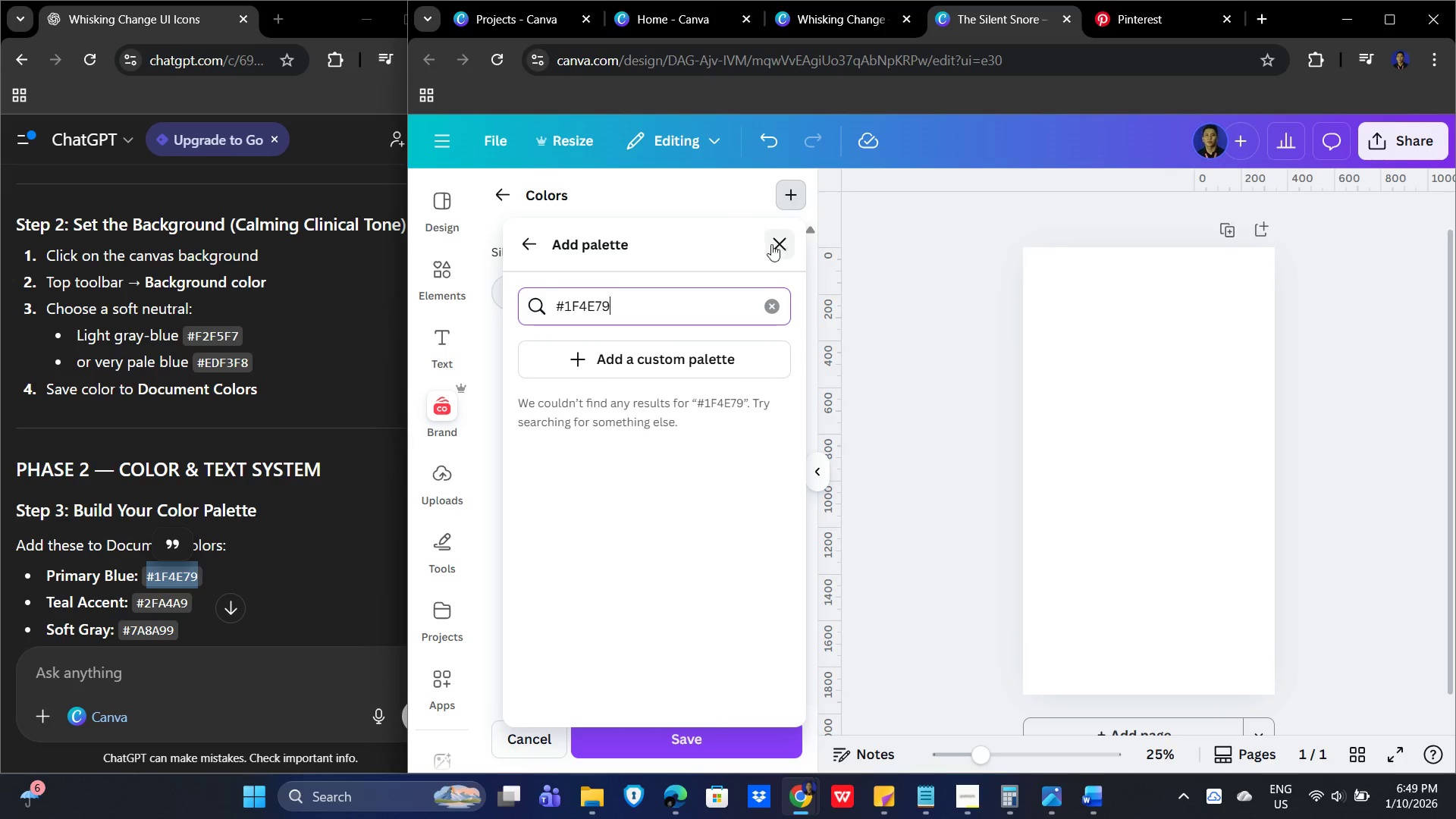 
left_click([673, 469])
 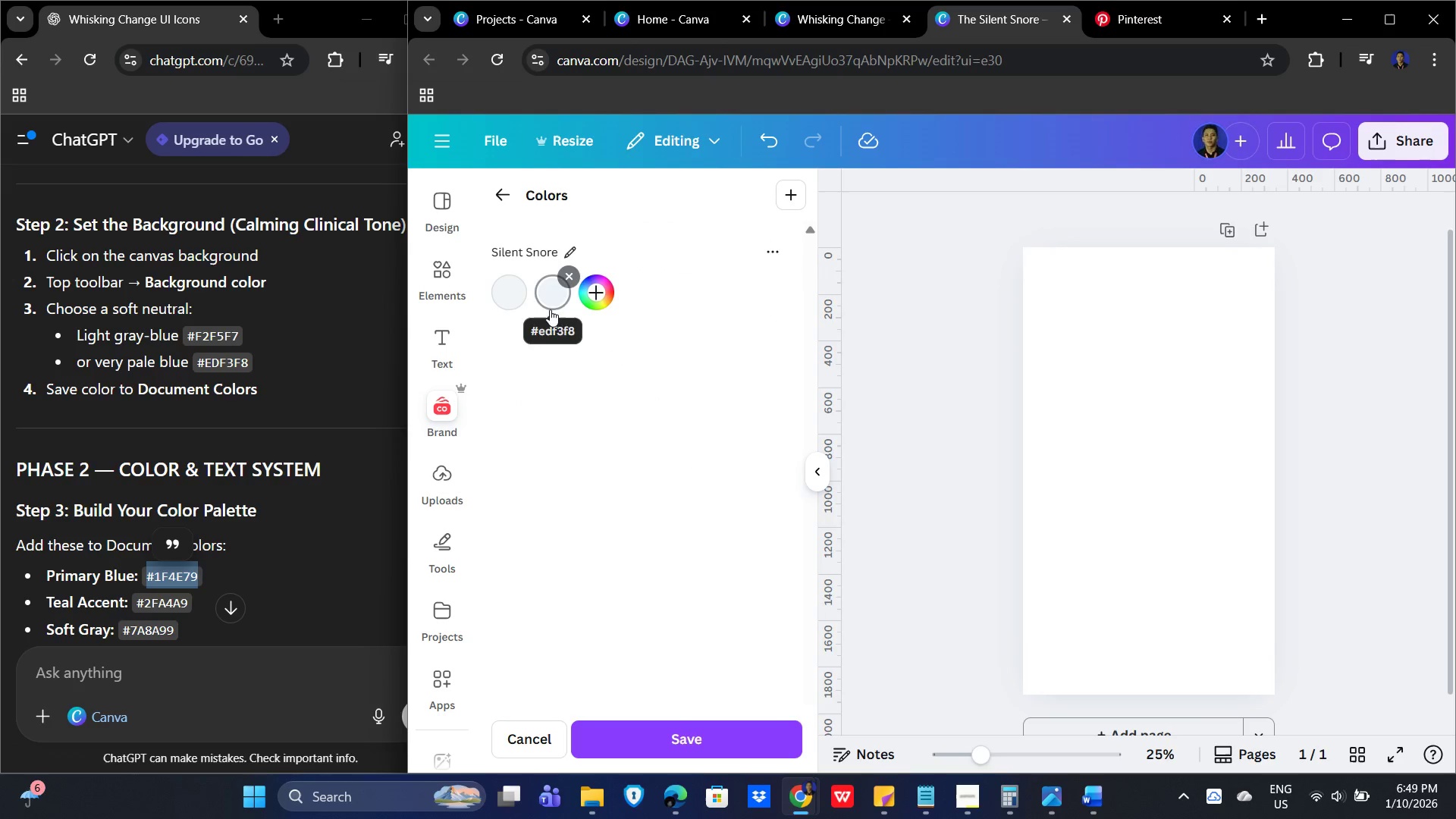 
left_click([546, 383])
 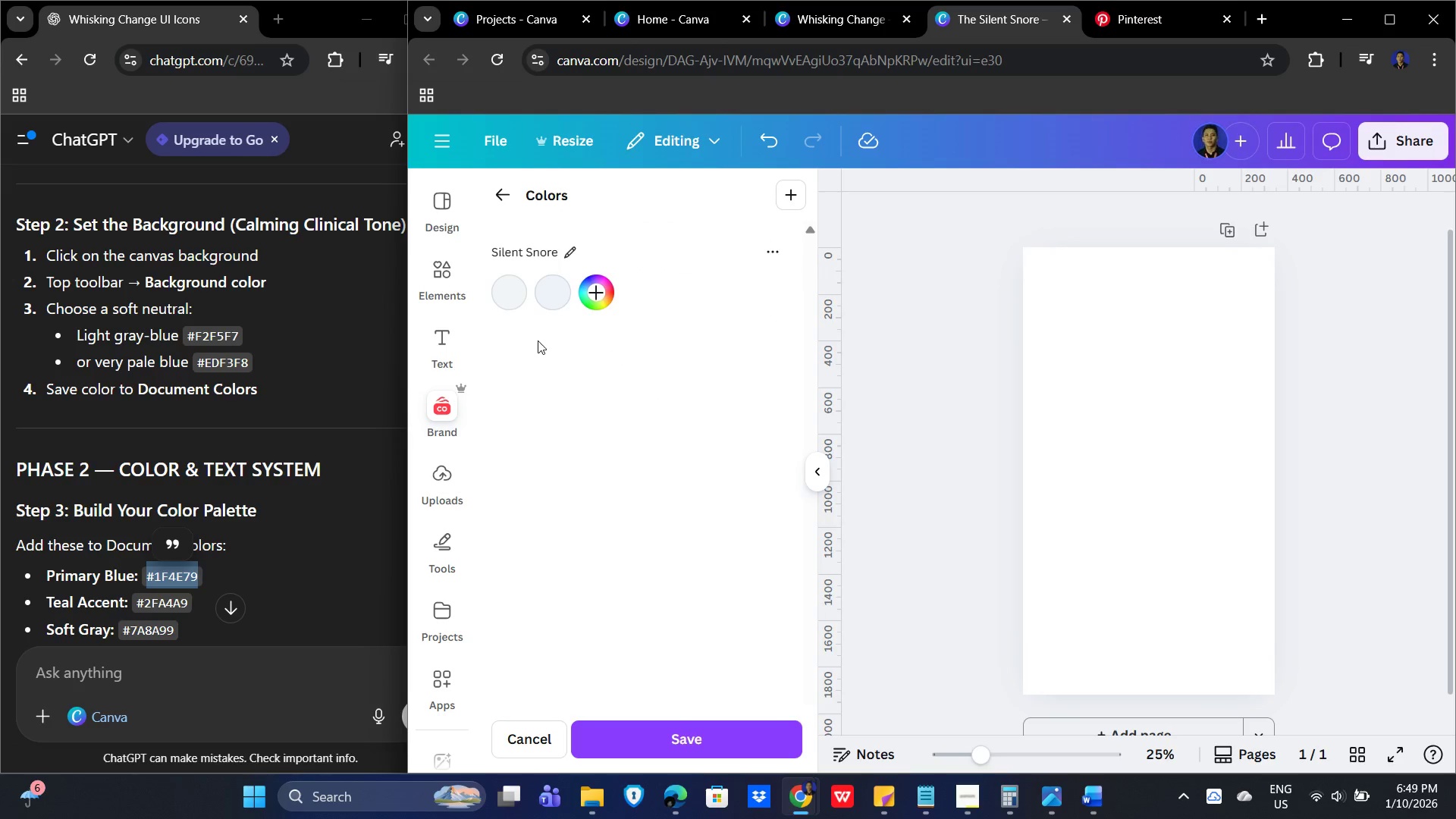 
left_click([563, 290])
 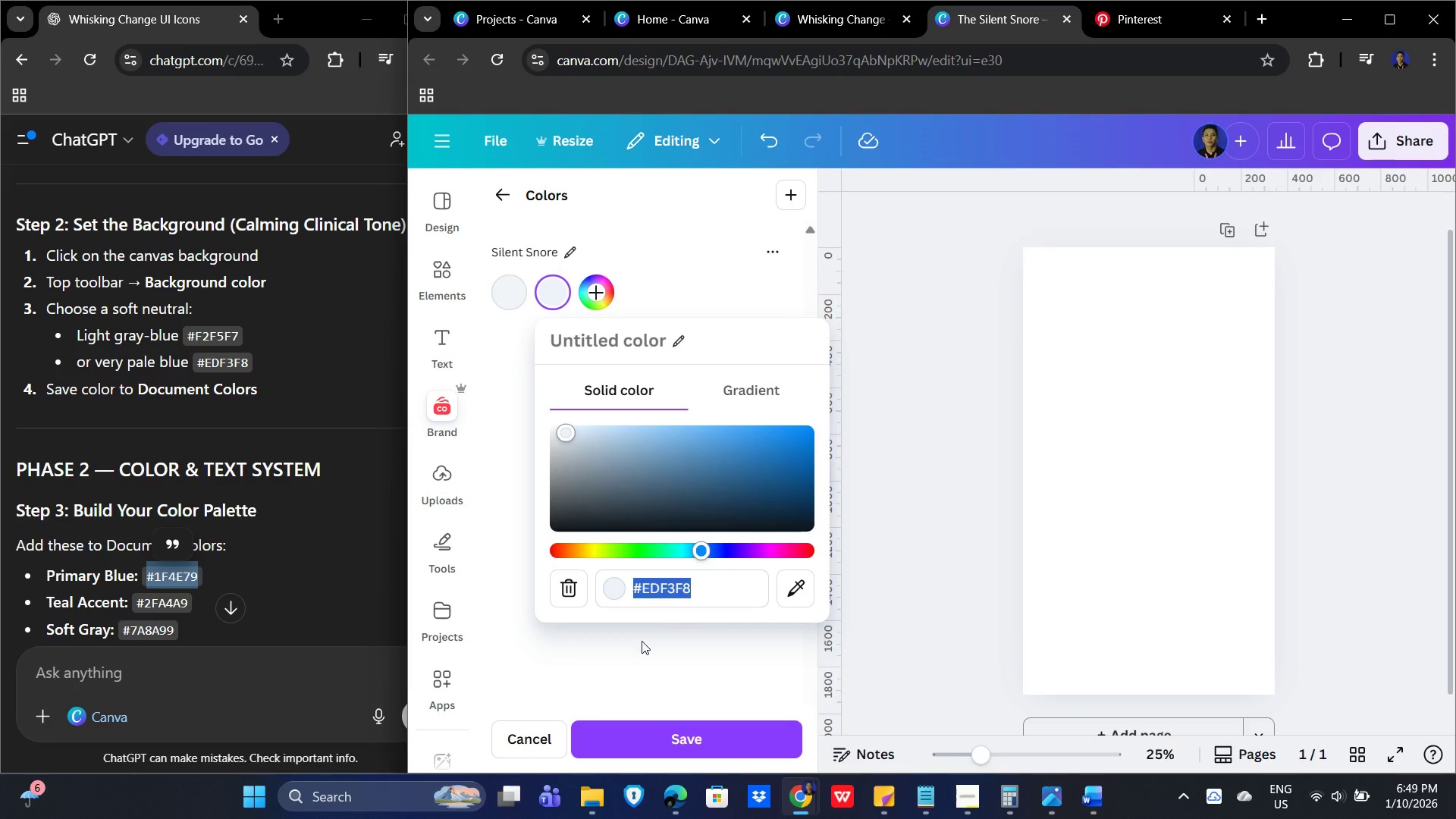 
left_click([644, 655])
 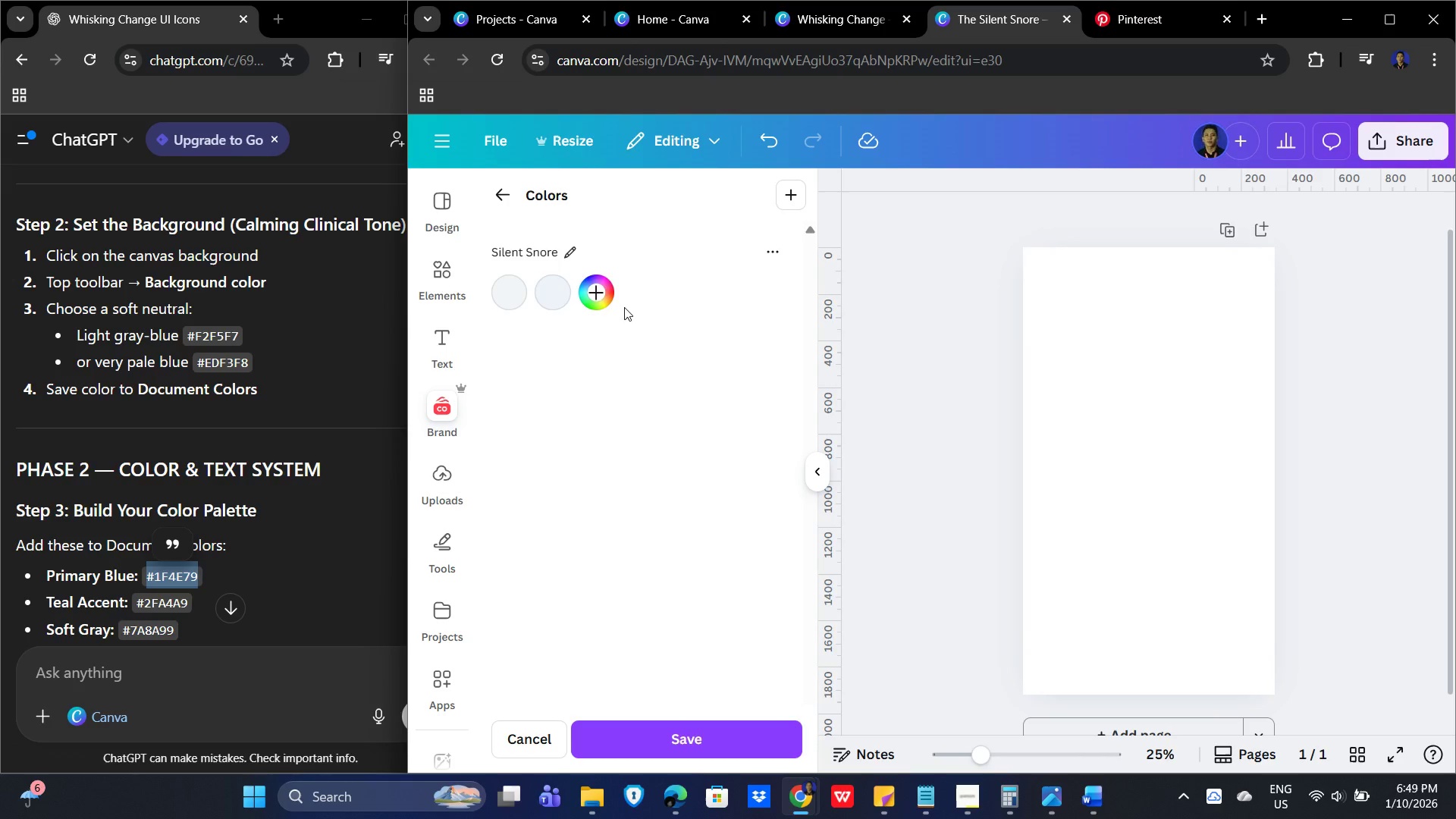 
left_click([594, 286])
 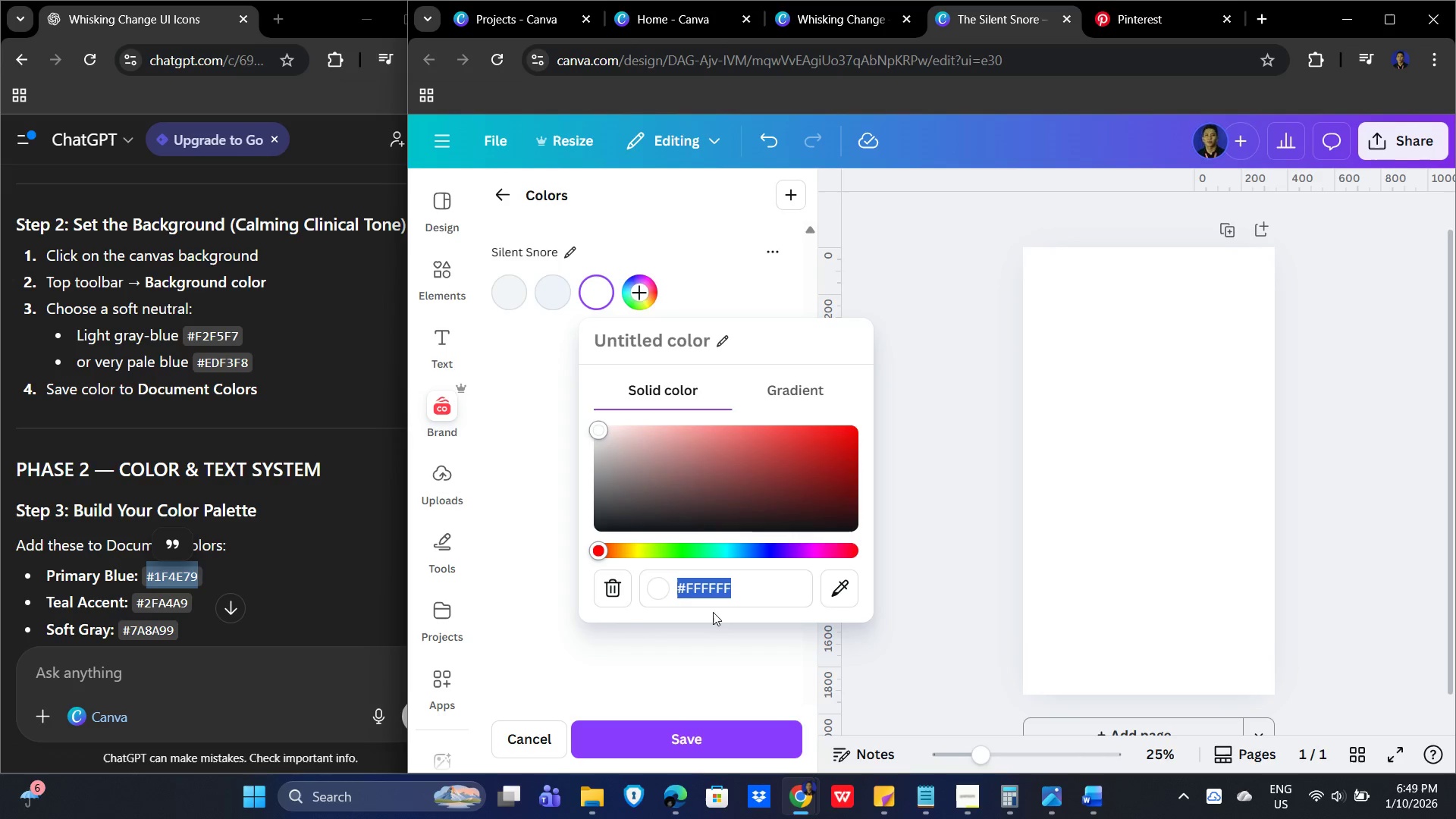 
key(Control+V)
 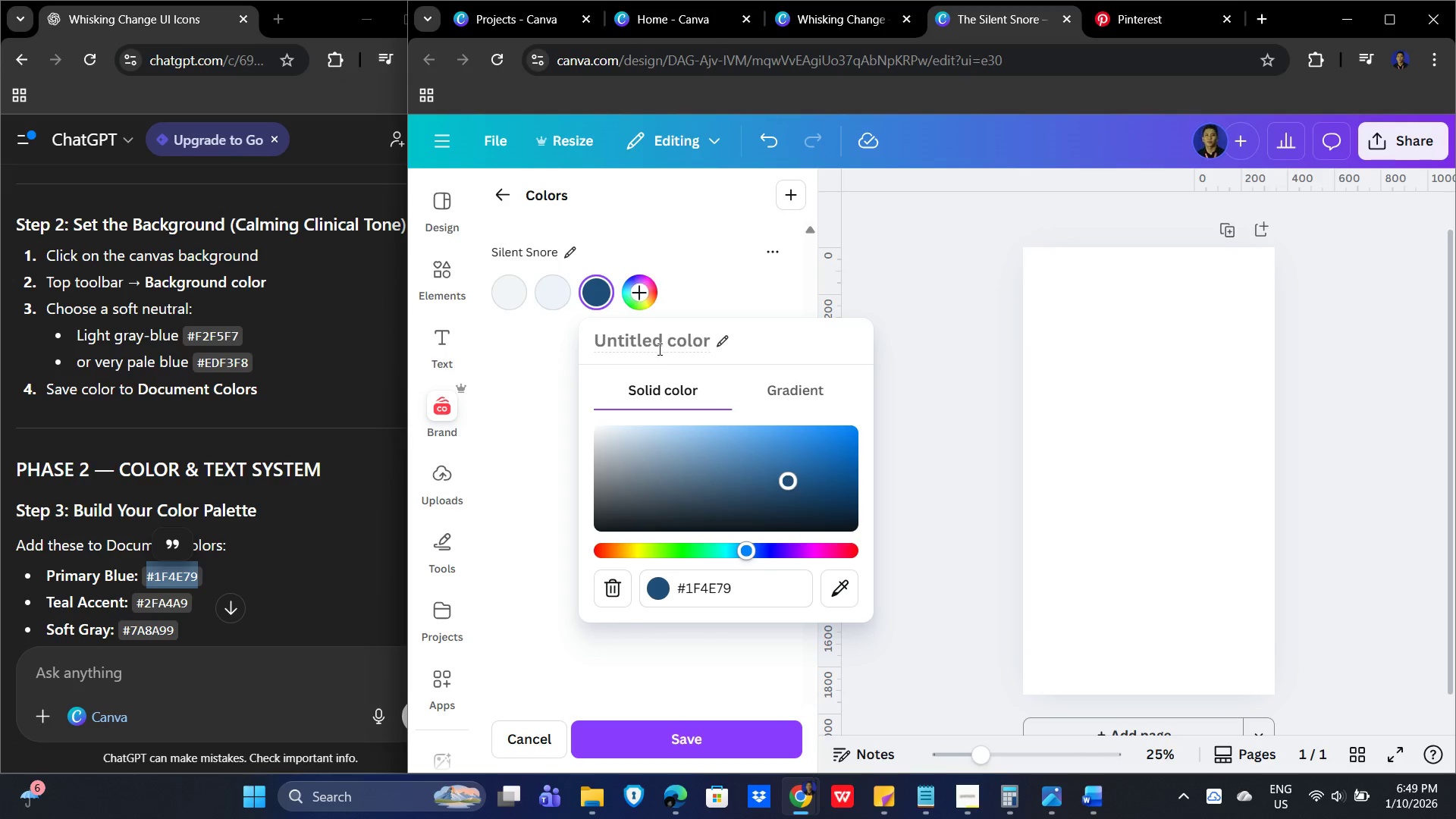 
left_click([646, 343])
 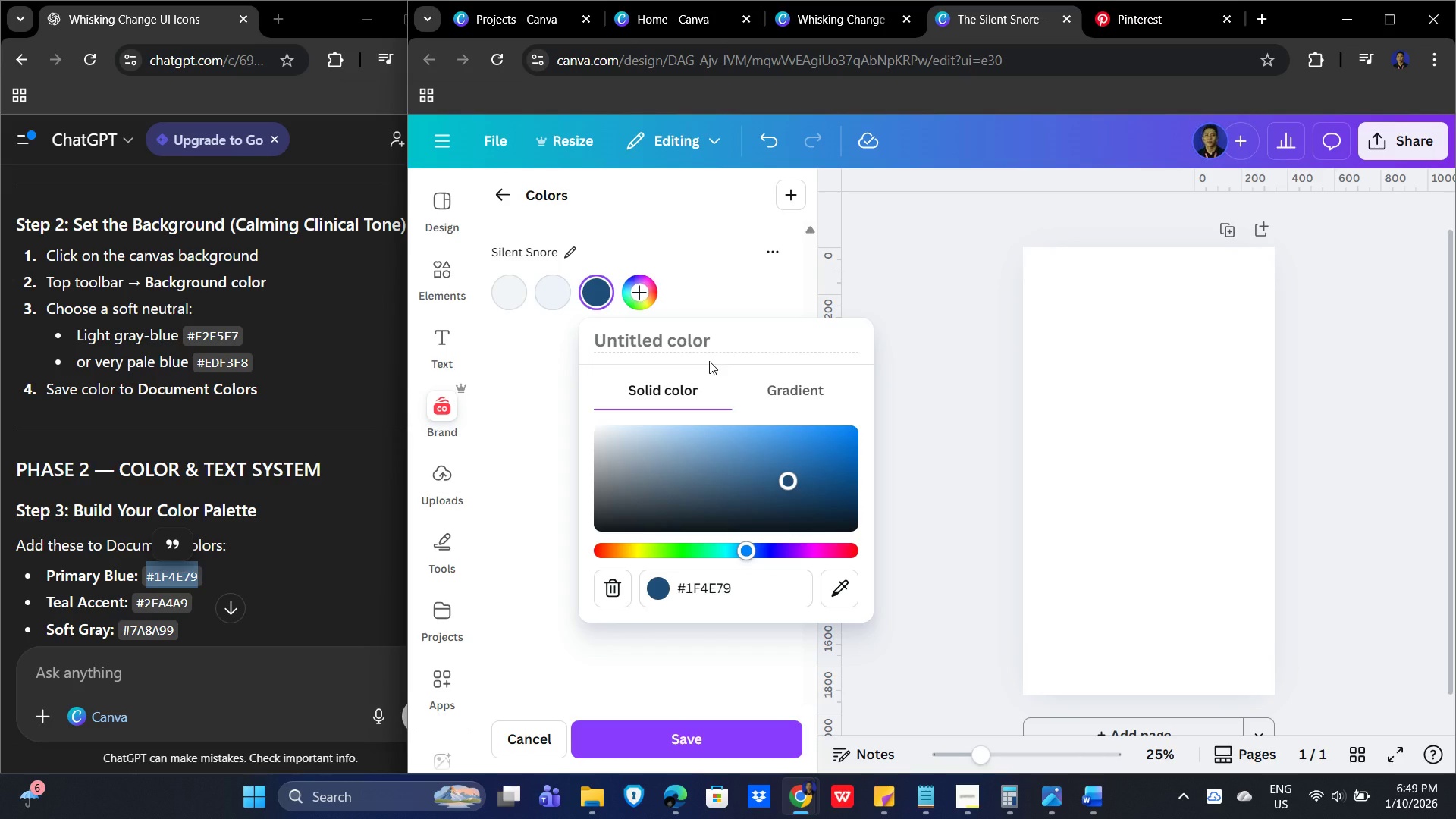 
wait(5.53)
 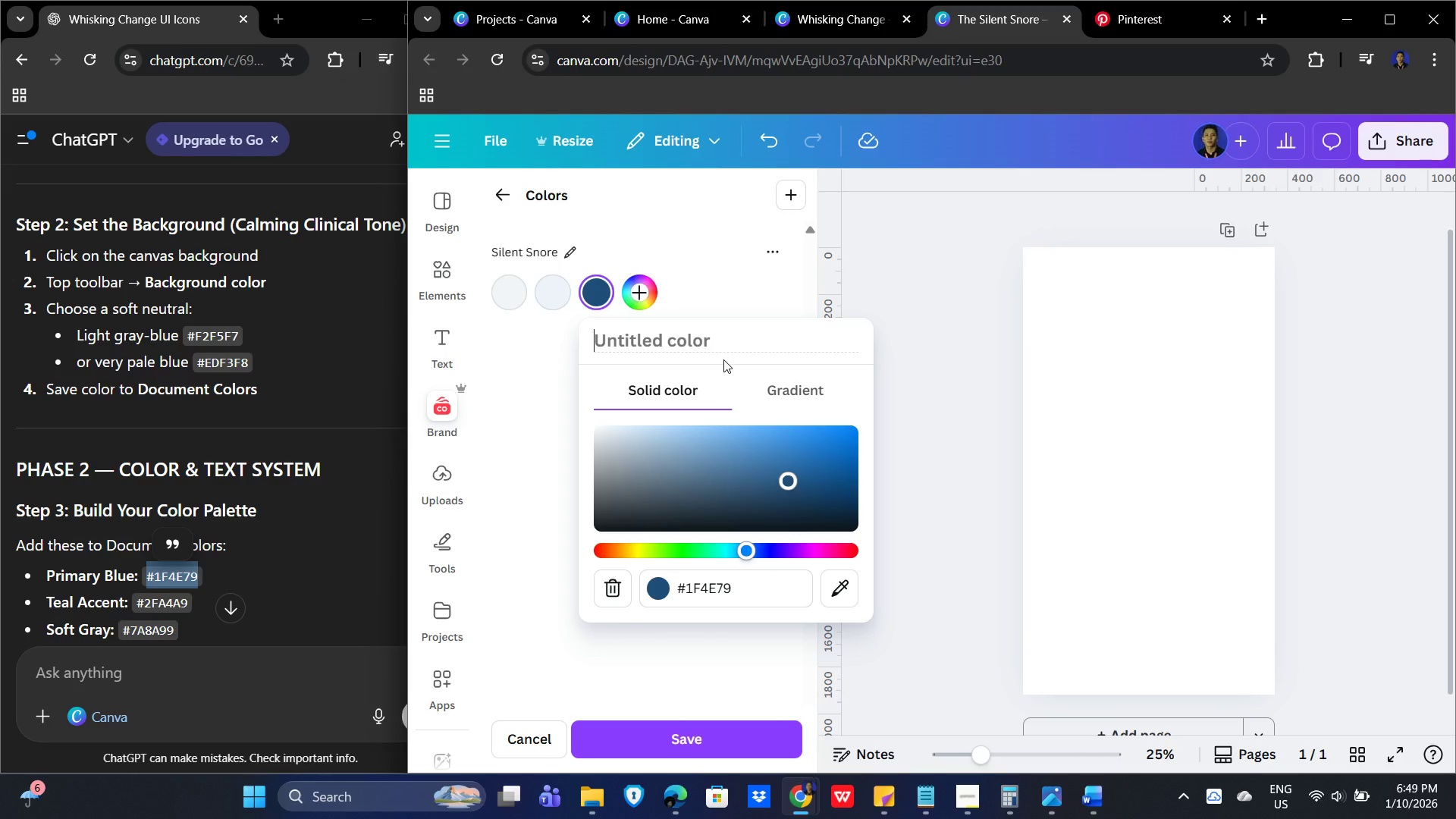 
scroll: coordinate [317, 466], scroll_direction: down, amount: 1.0
 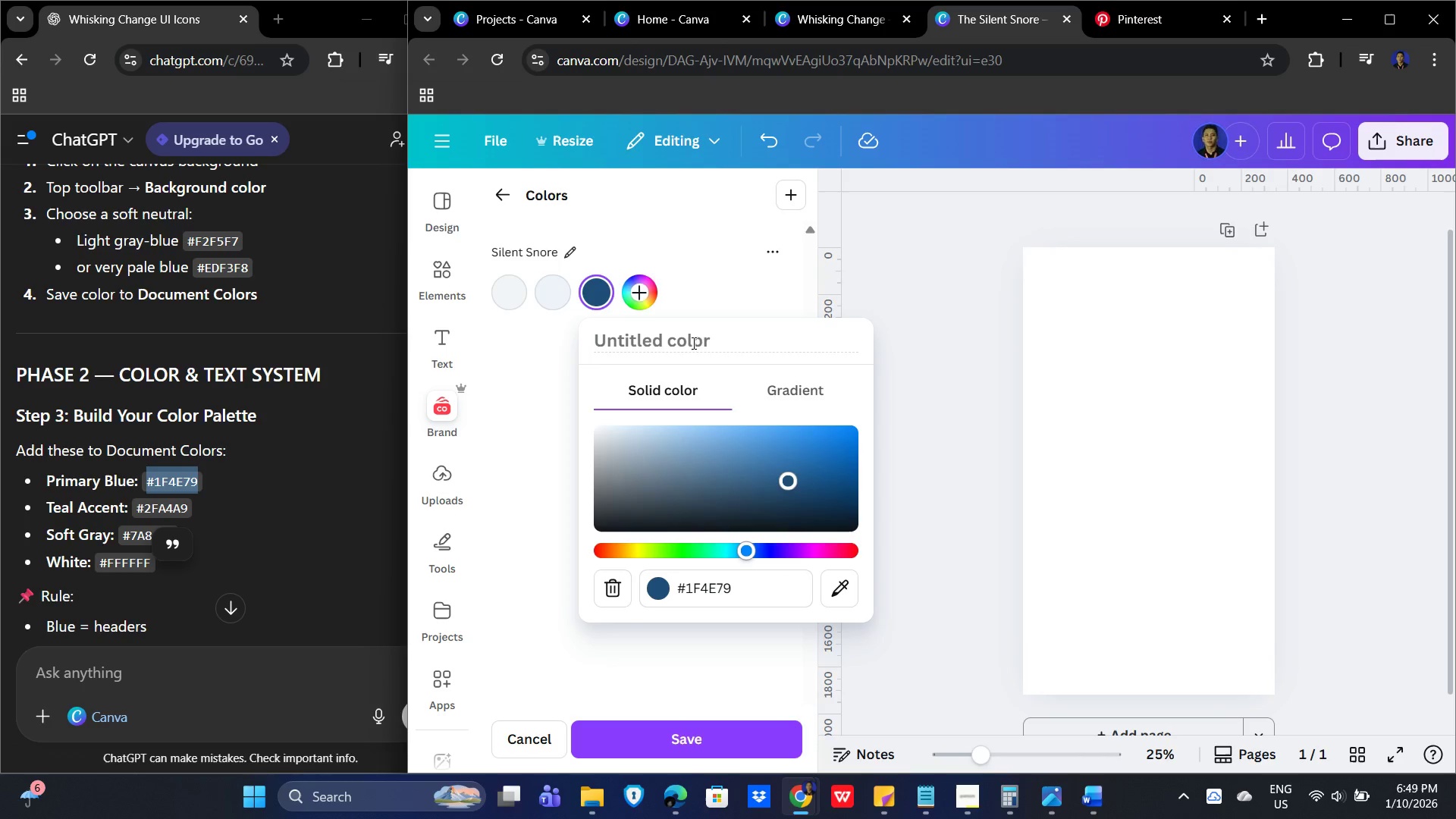 
type(Primary Blue)
 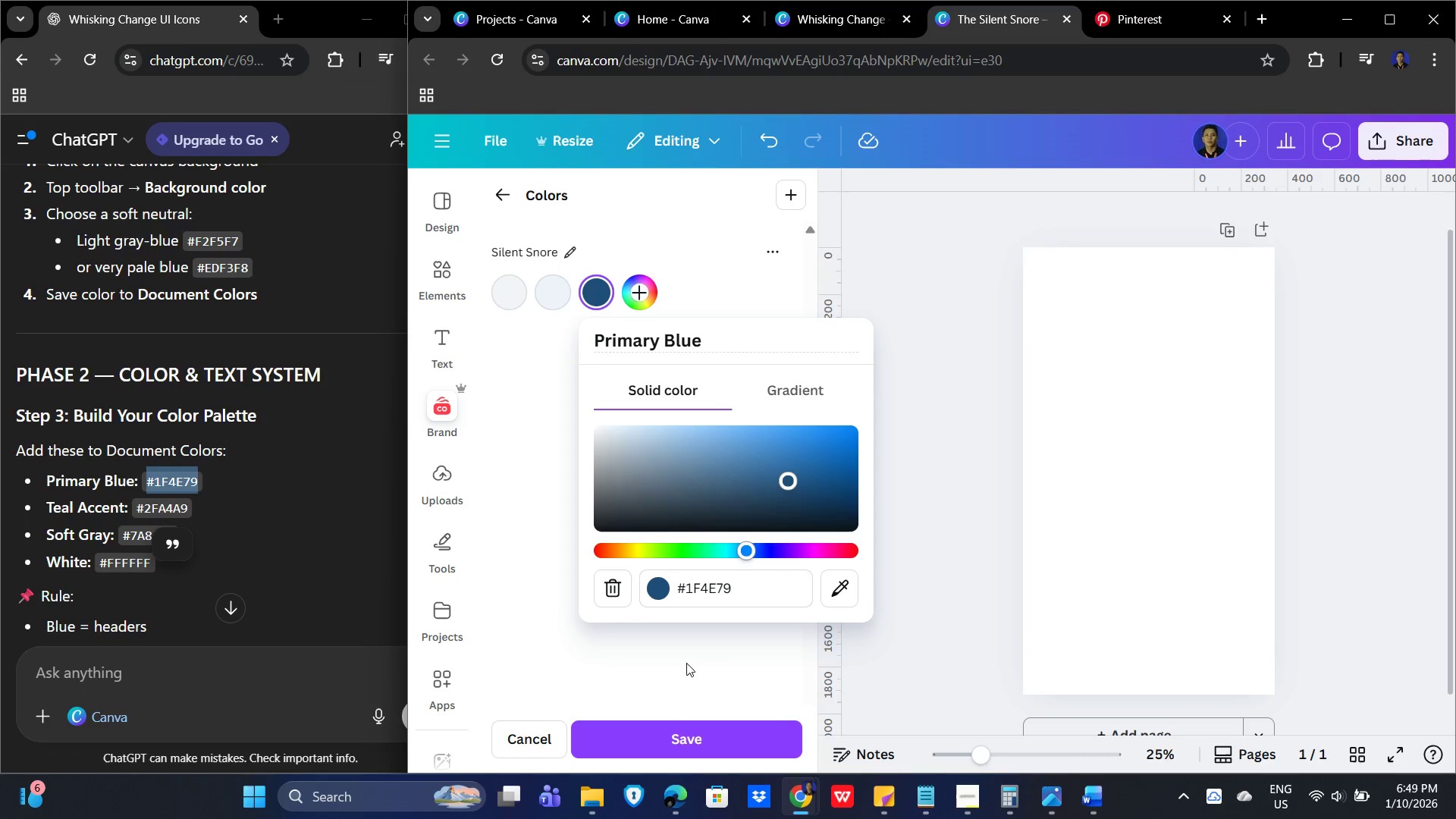 
left_click([692, 678])
 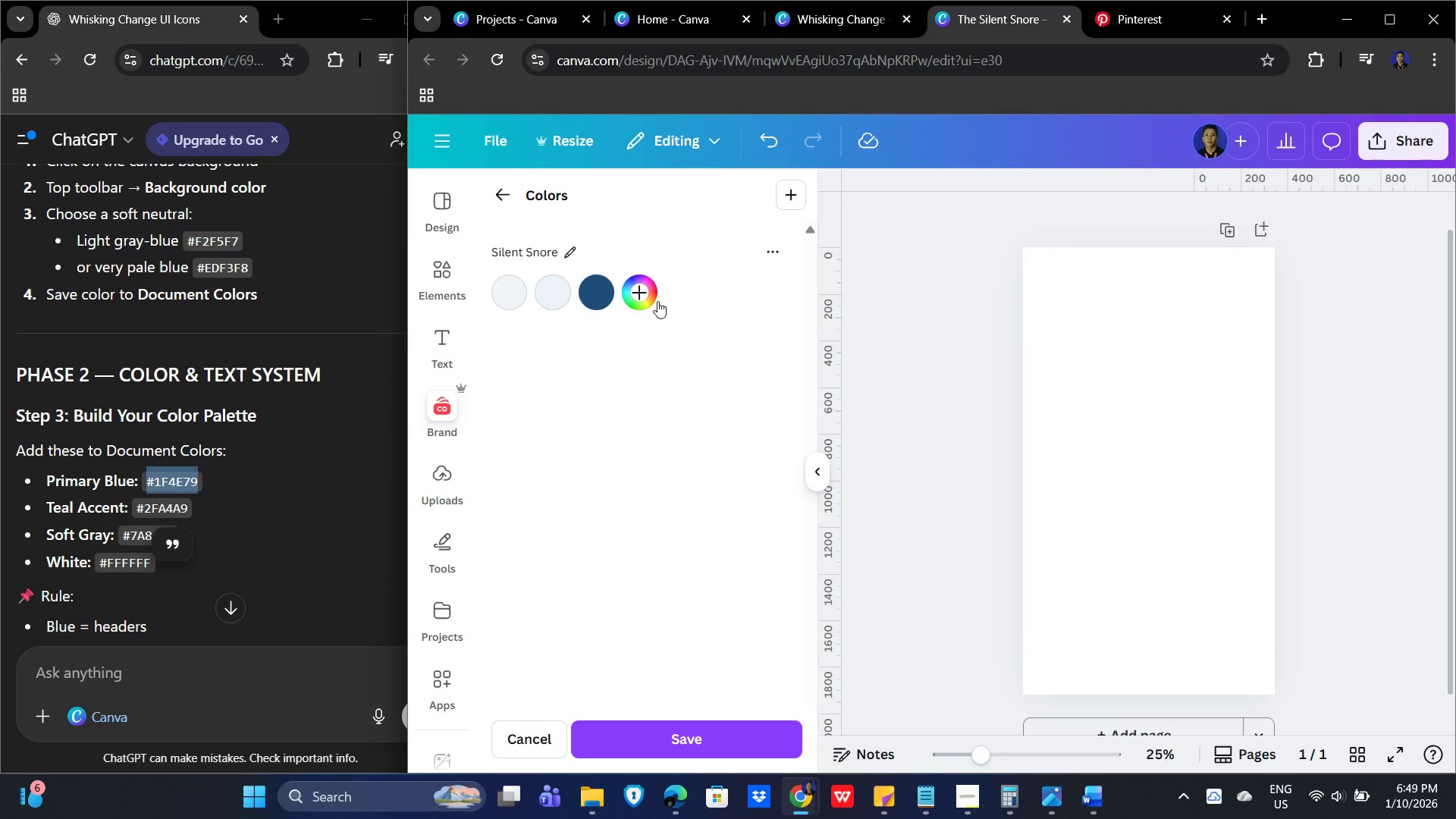 
left_click([649, 292])
 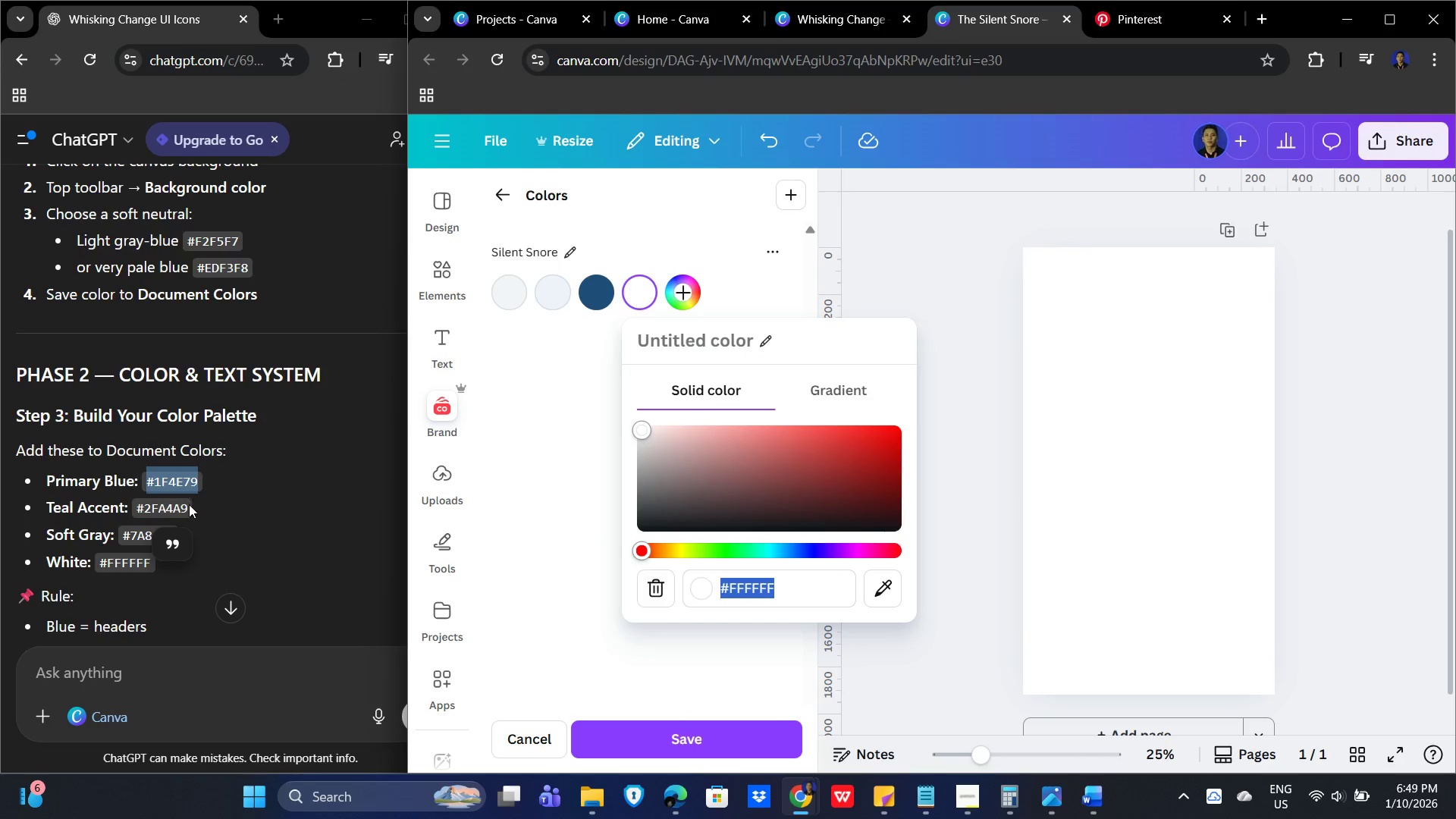 
left_click_drag(start_coordinate=[208, 505], to_coordinate=[136, 506])
 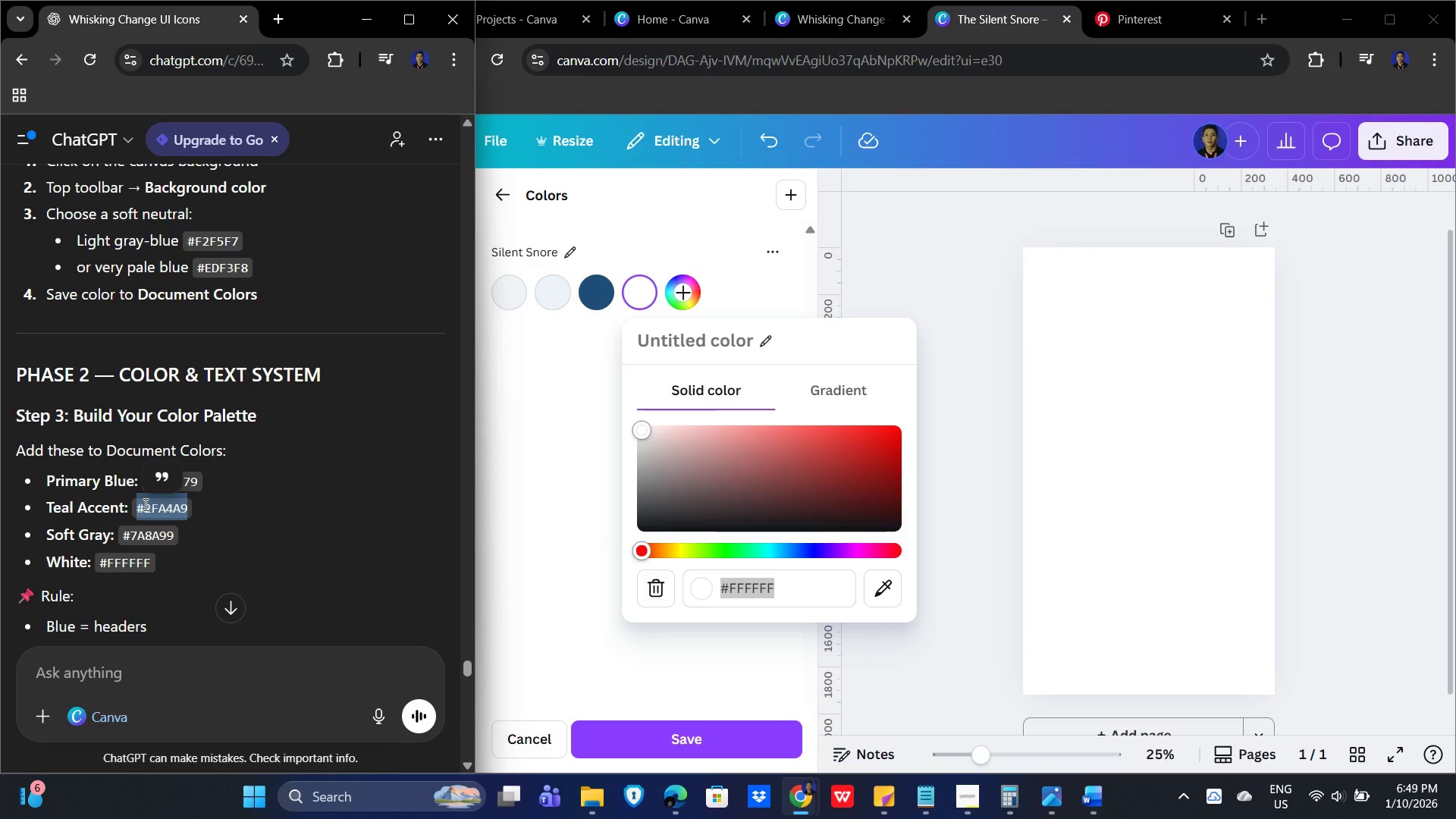 
key(Control+C)
 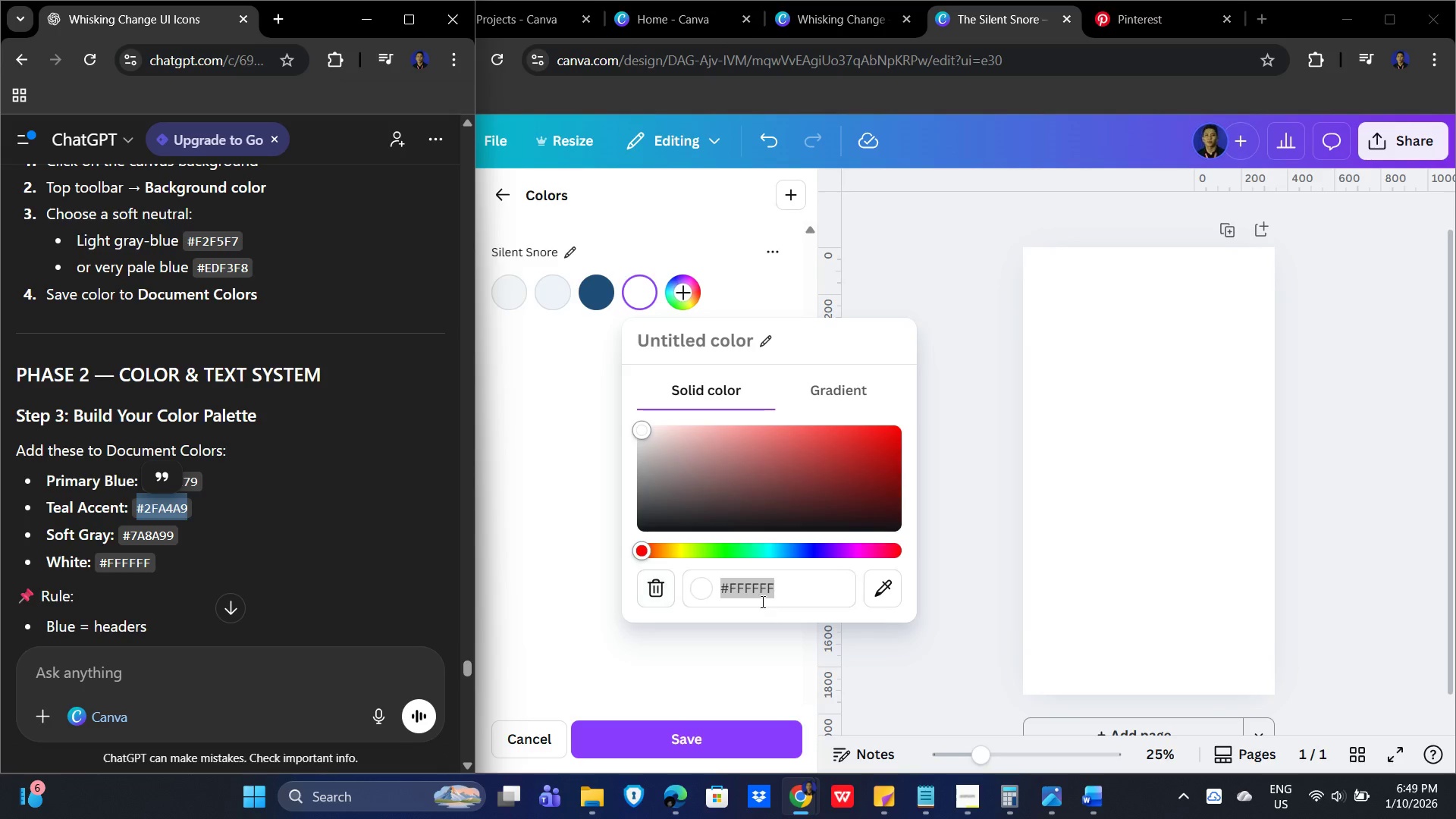 
left_click([815, 592])
 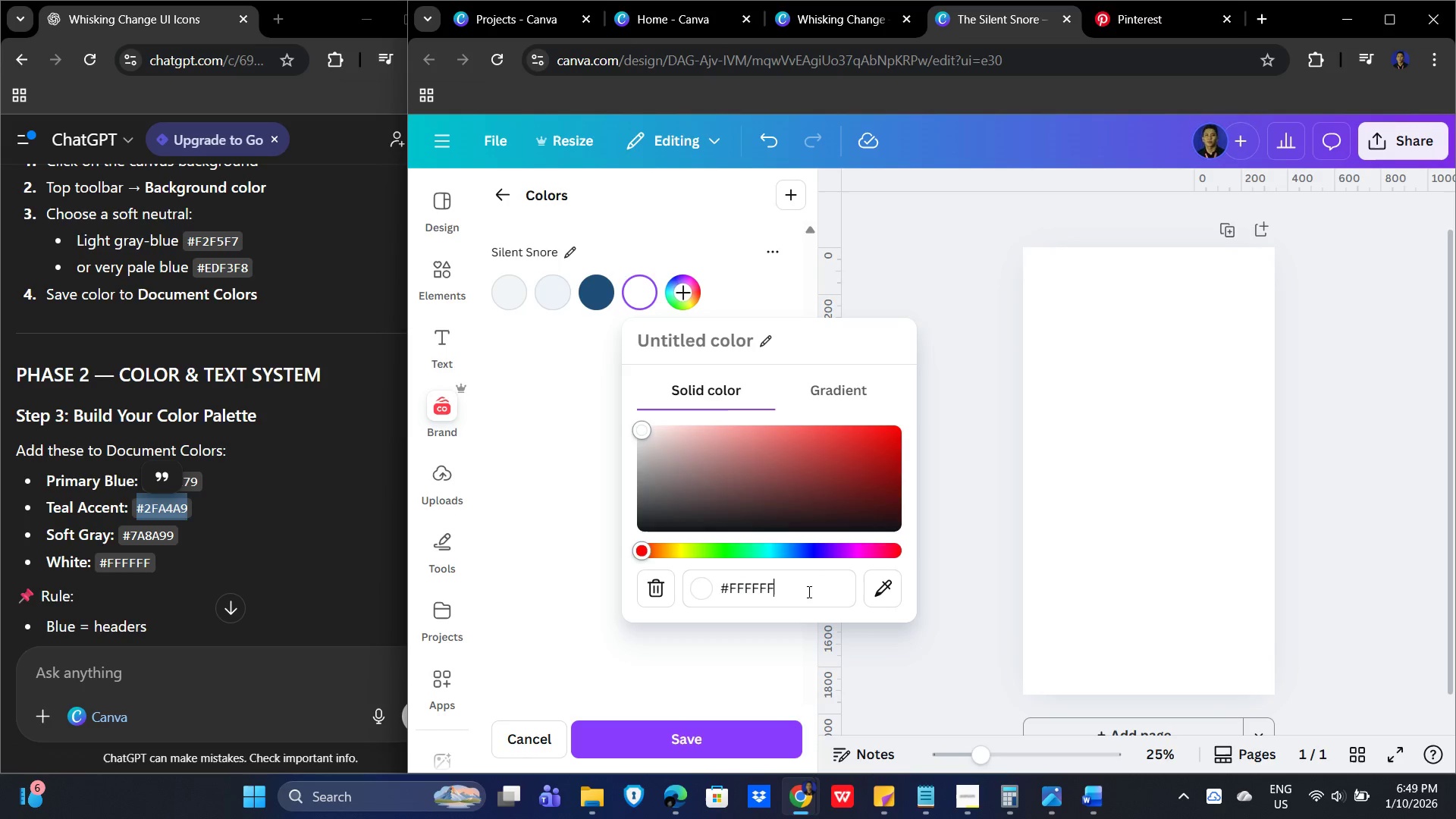 
left_click_drag(start_coordinate=[802, 592], to_coordinate=[697, 596])
 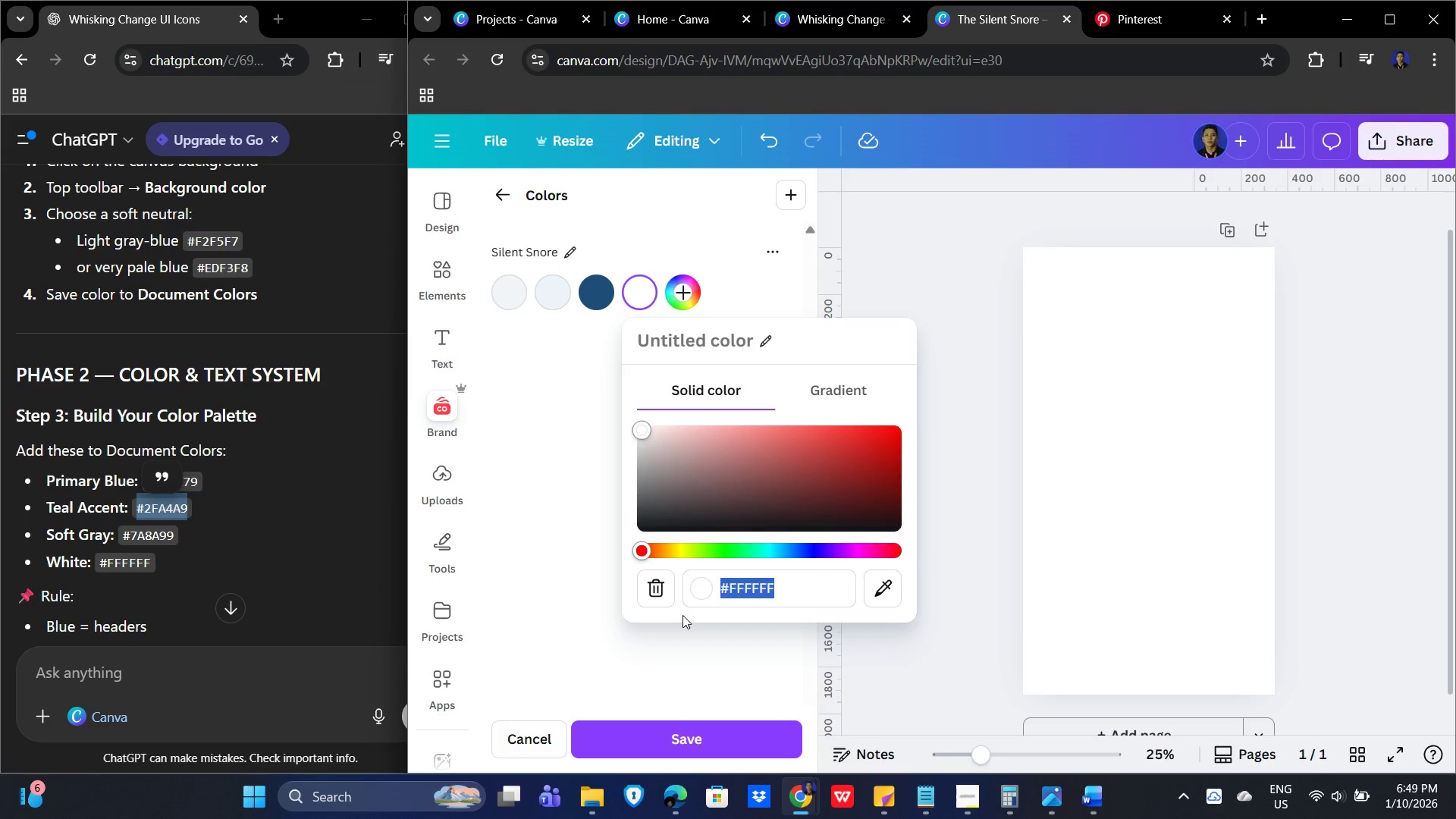 
key(Control+V)
 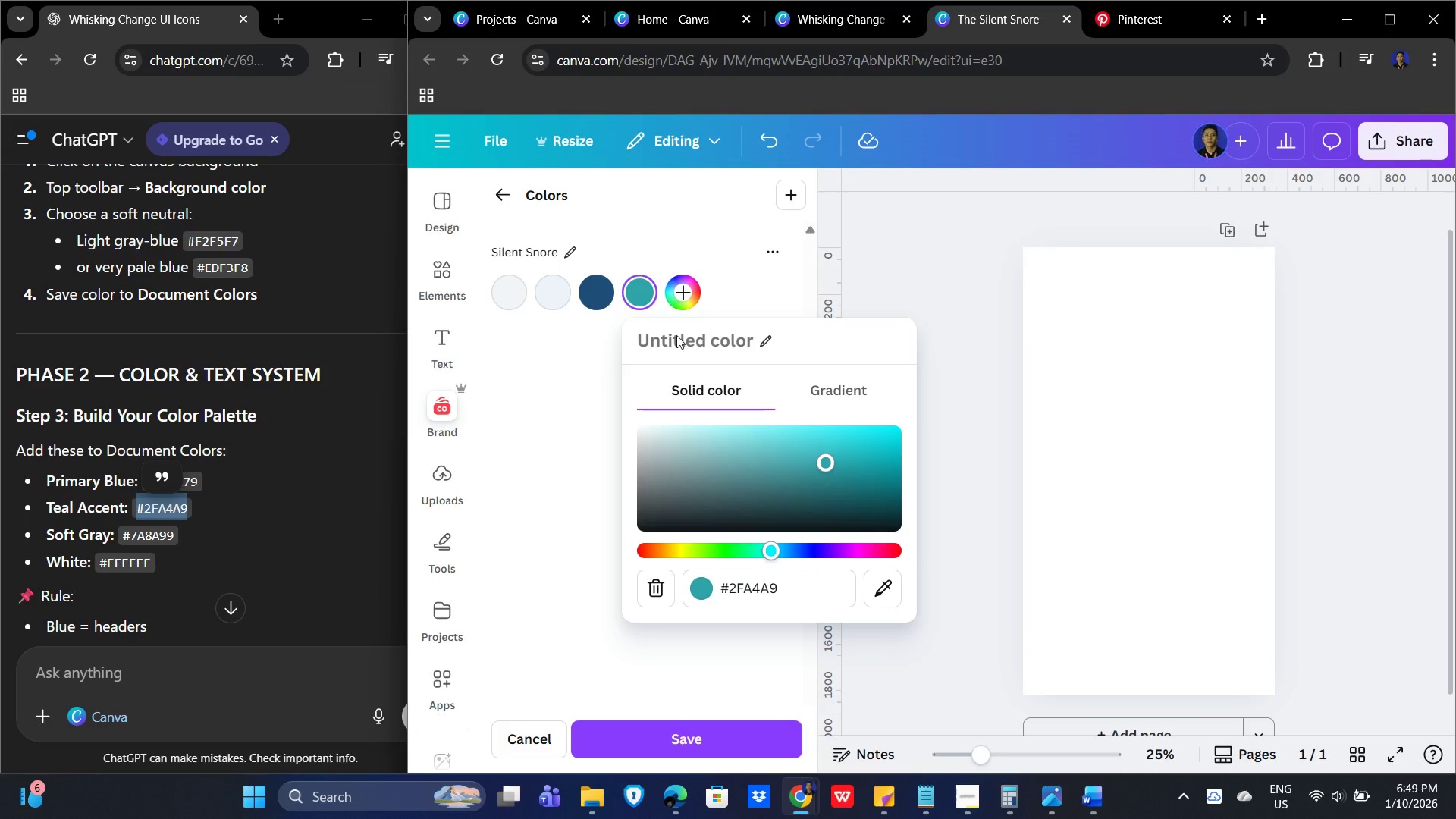 
left_click([713, 341])
 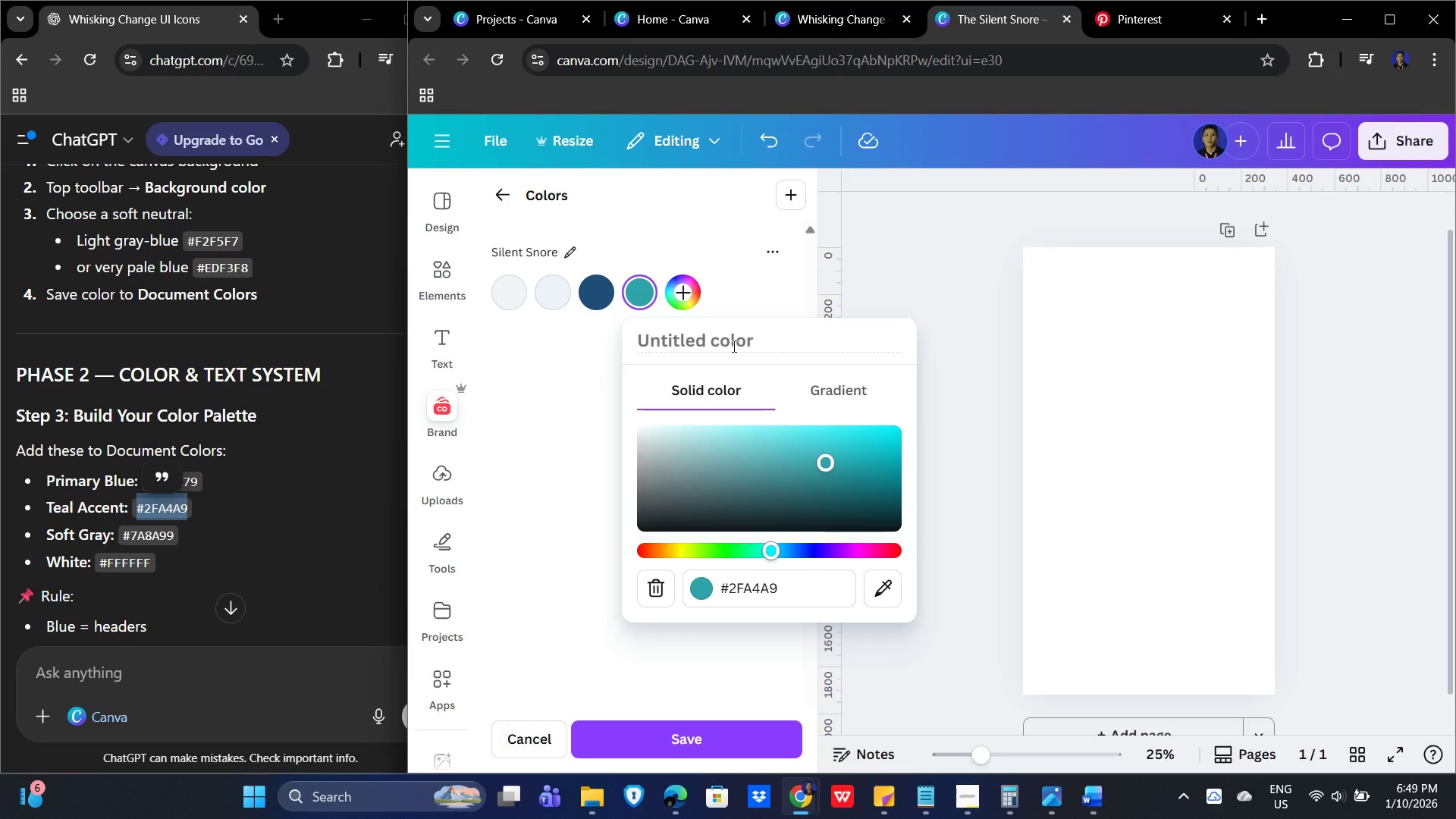 
type(Teal Accent)
 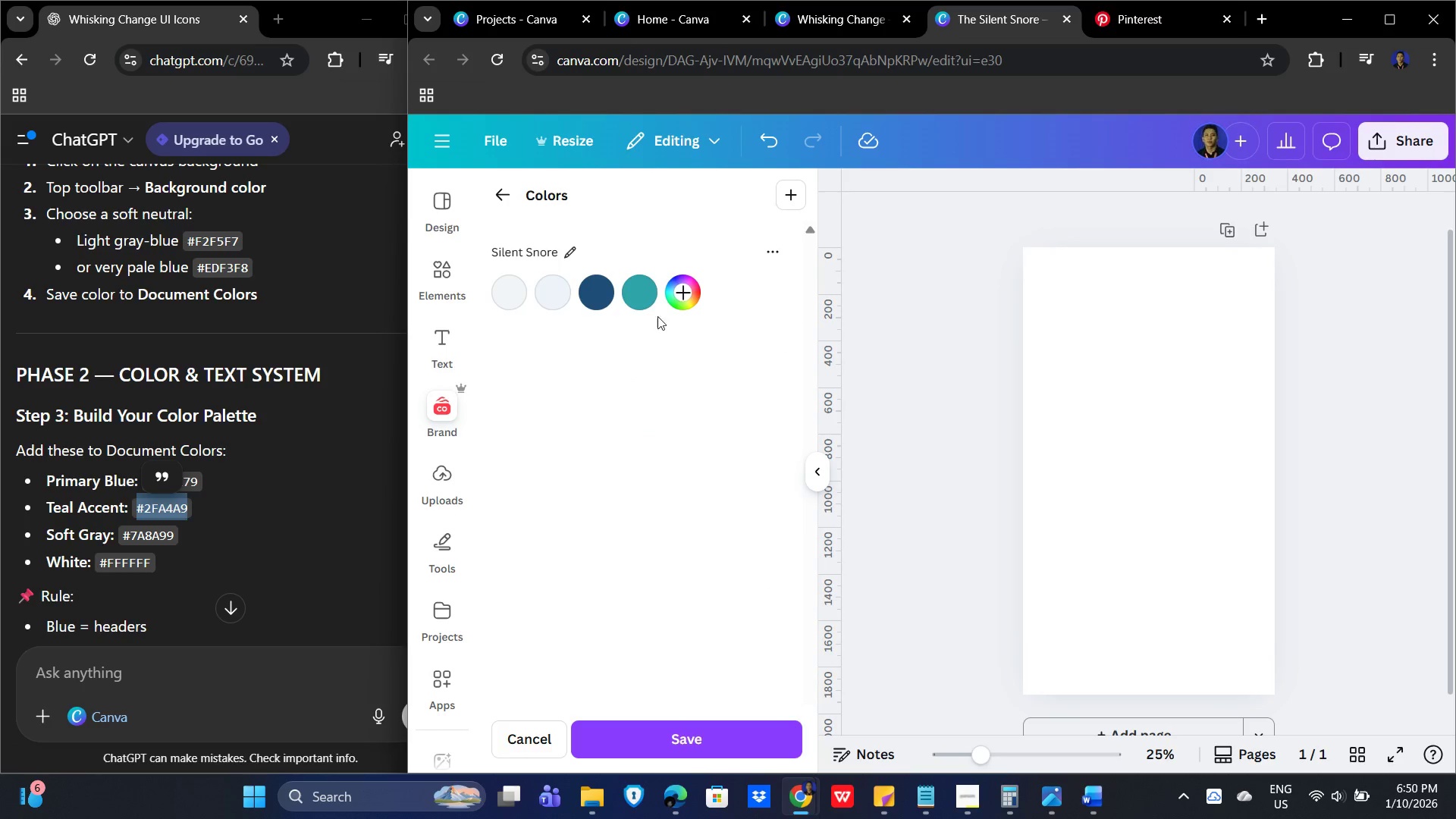 
left_click([687, 293])
 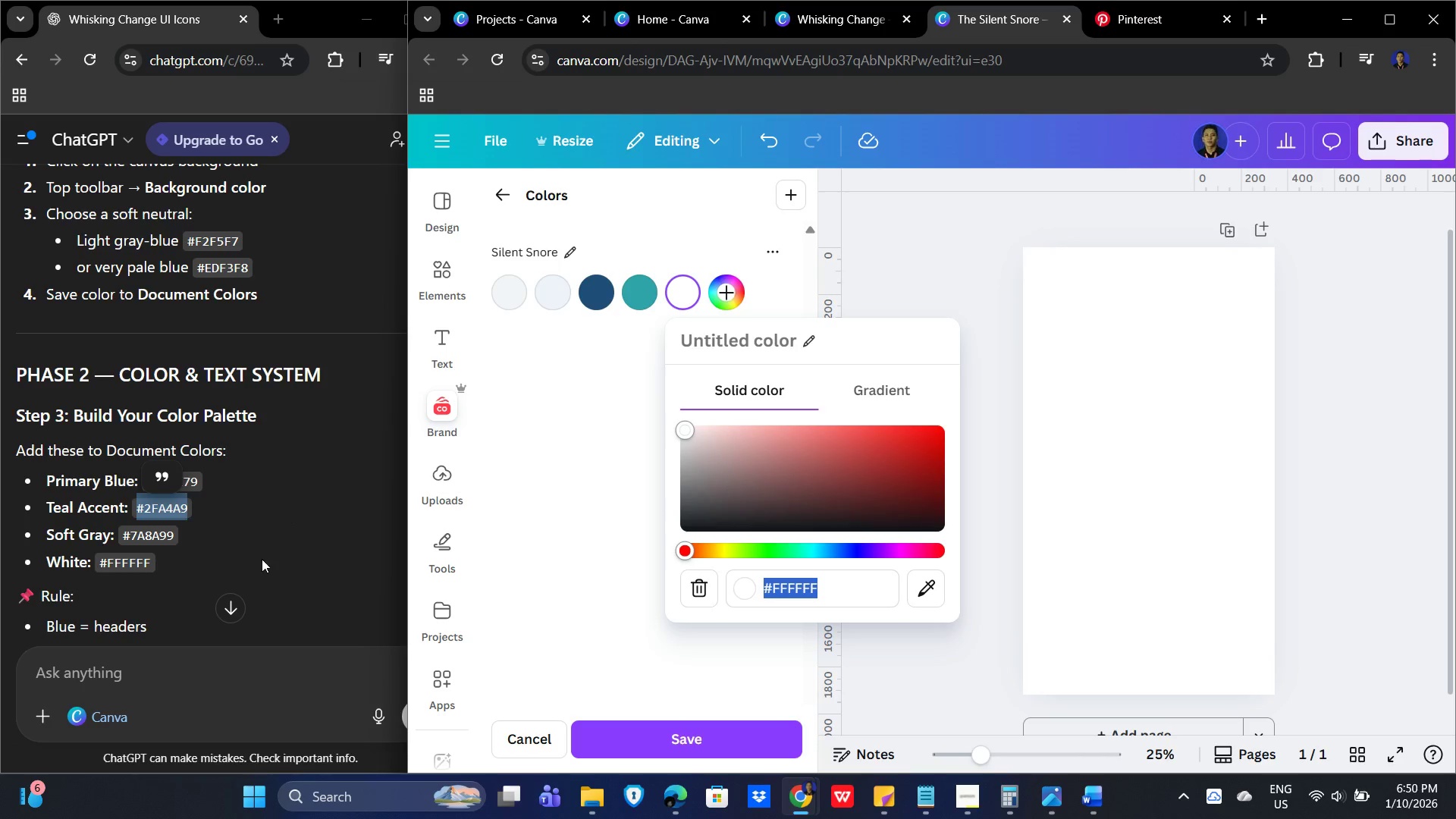 
left_click_drag(start_coordinate=[180, 536], to_coordinate=[119, 538])
 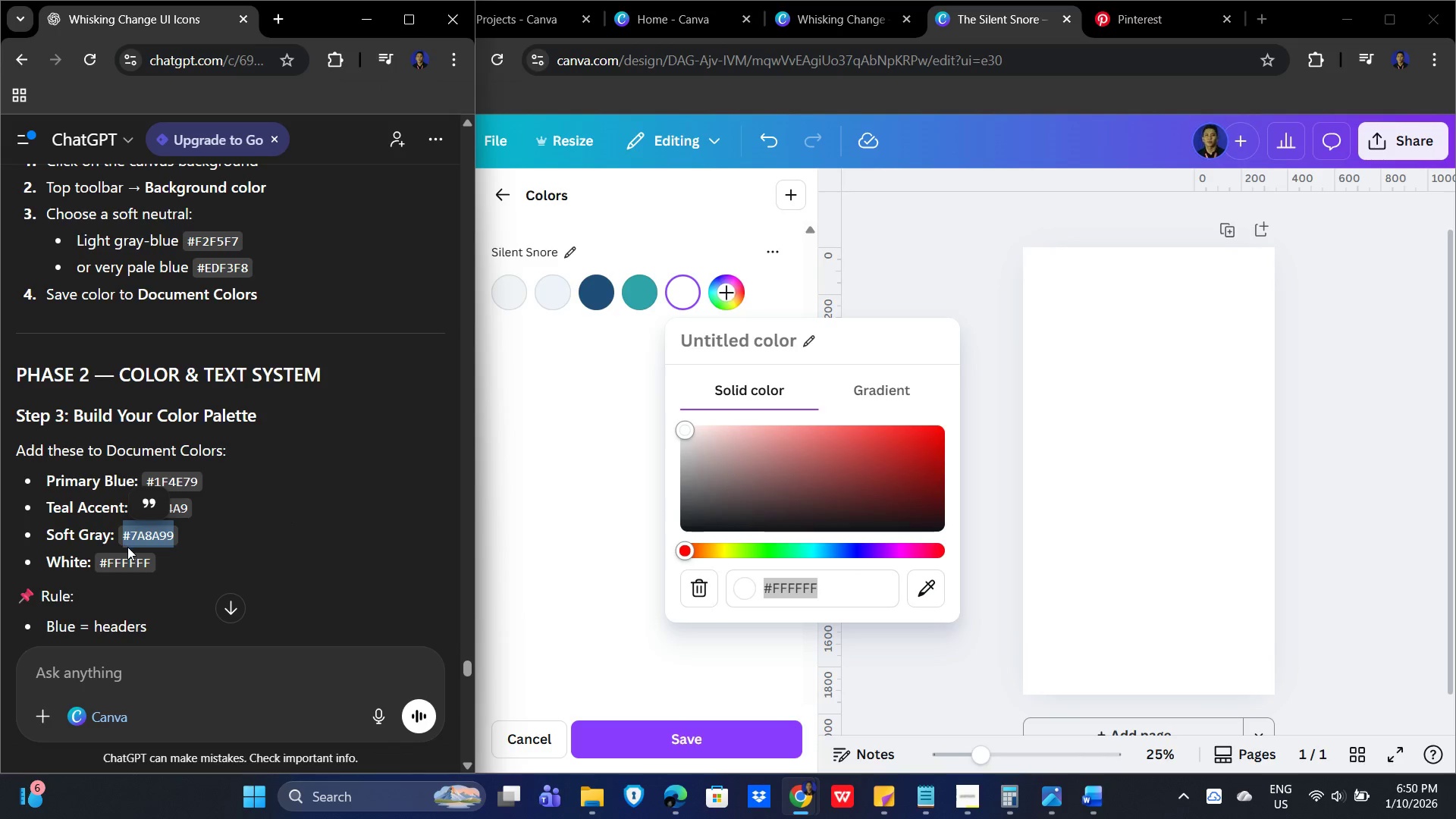 
key(Control+C)
 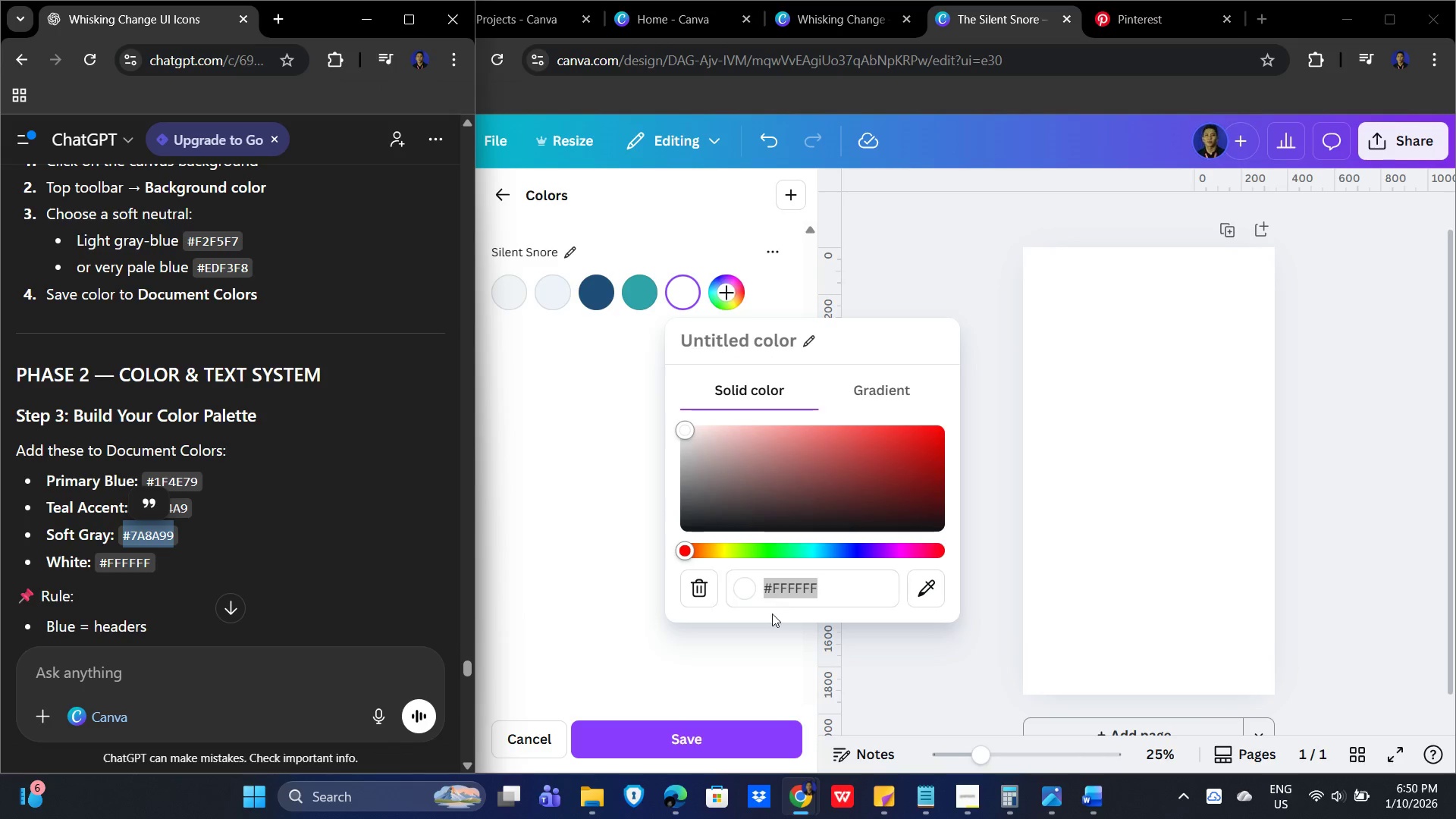 
hold_key(key=ControlLeft, duration=0.39)
 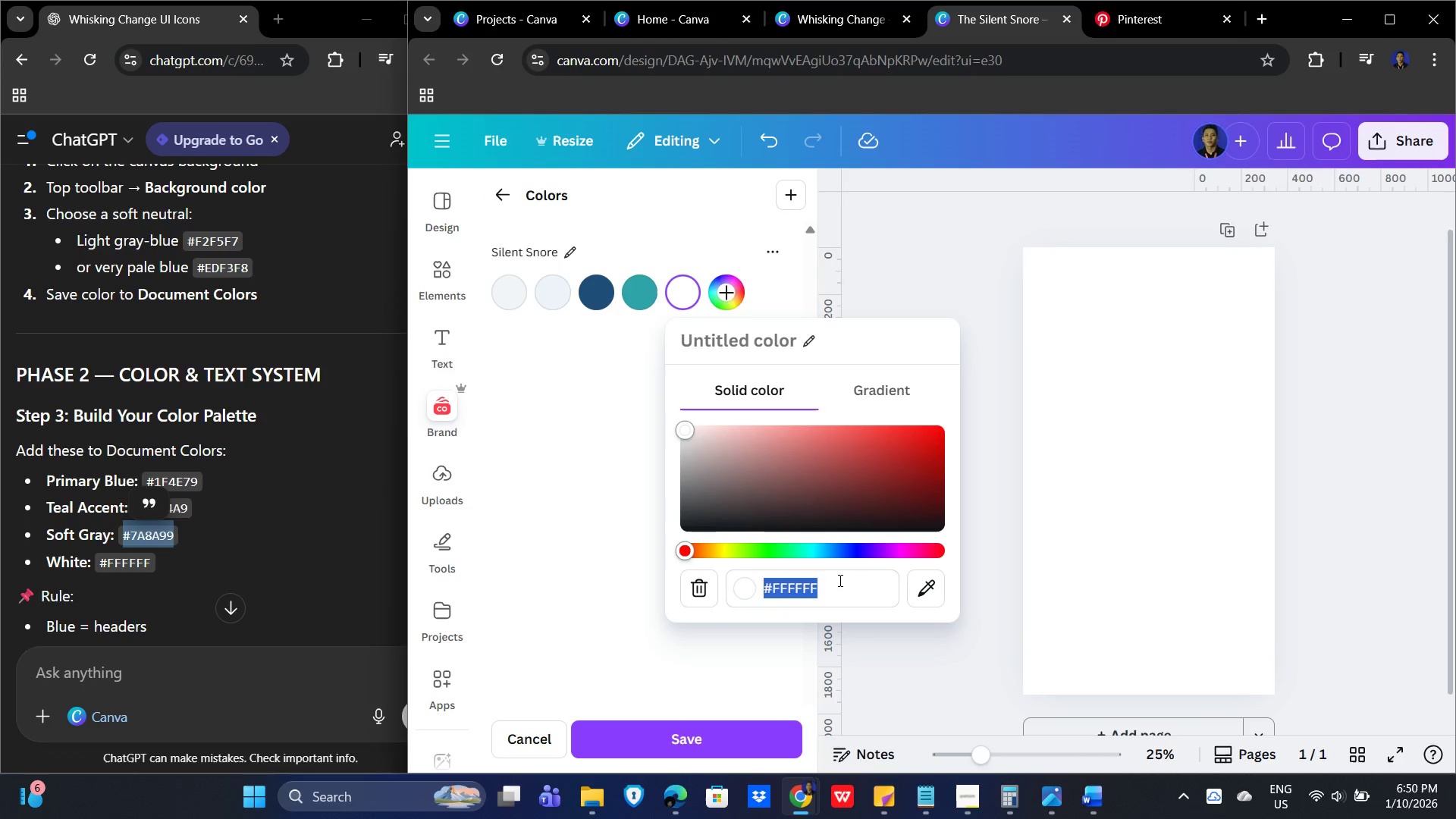 
left_click([839, 580])
 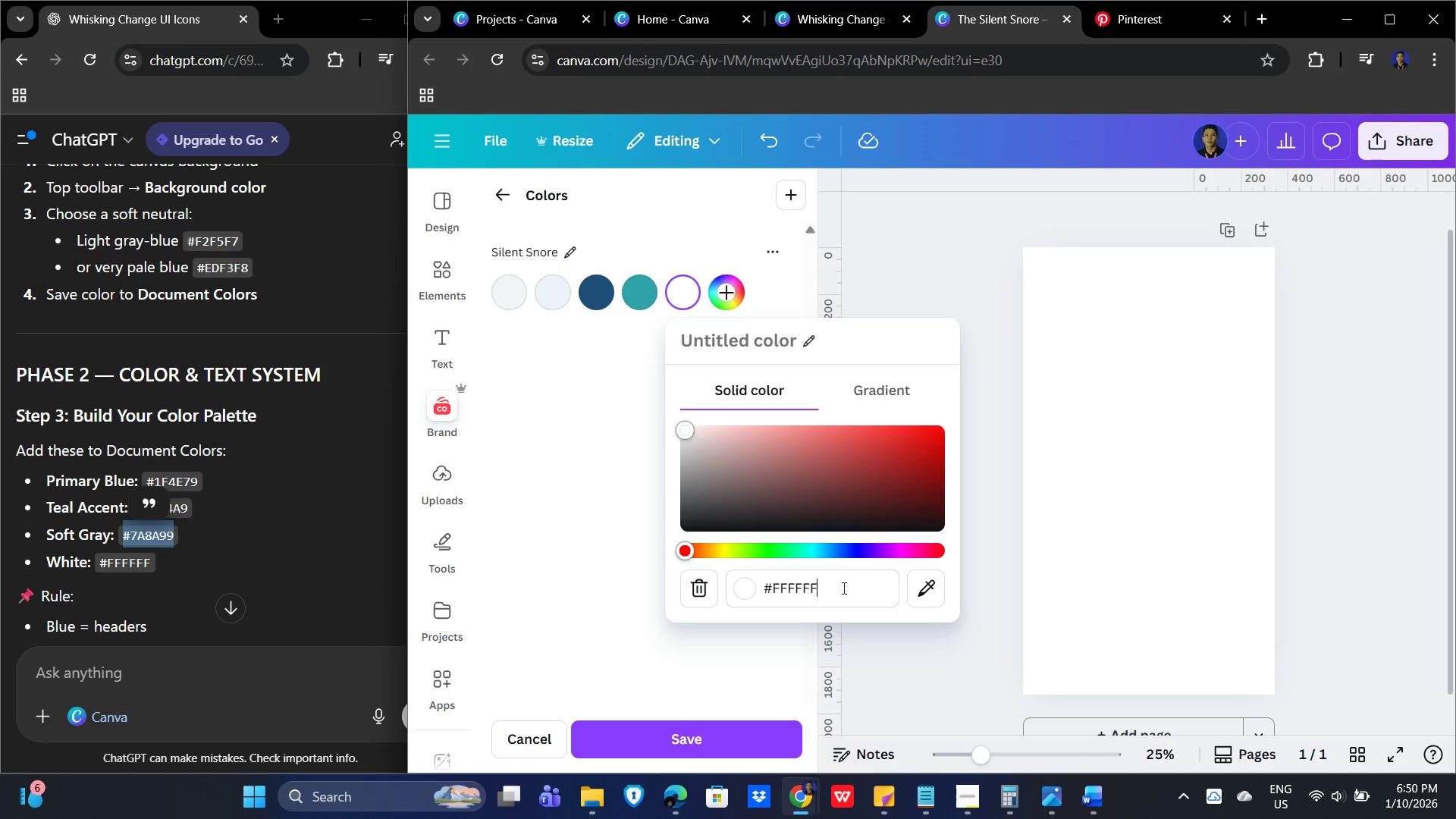 
left_click_drag(start_coordinate=[843, 588], to_coordinate=[760, 588])
 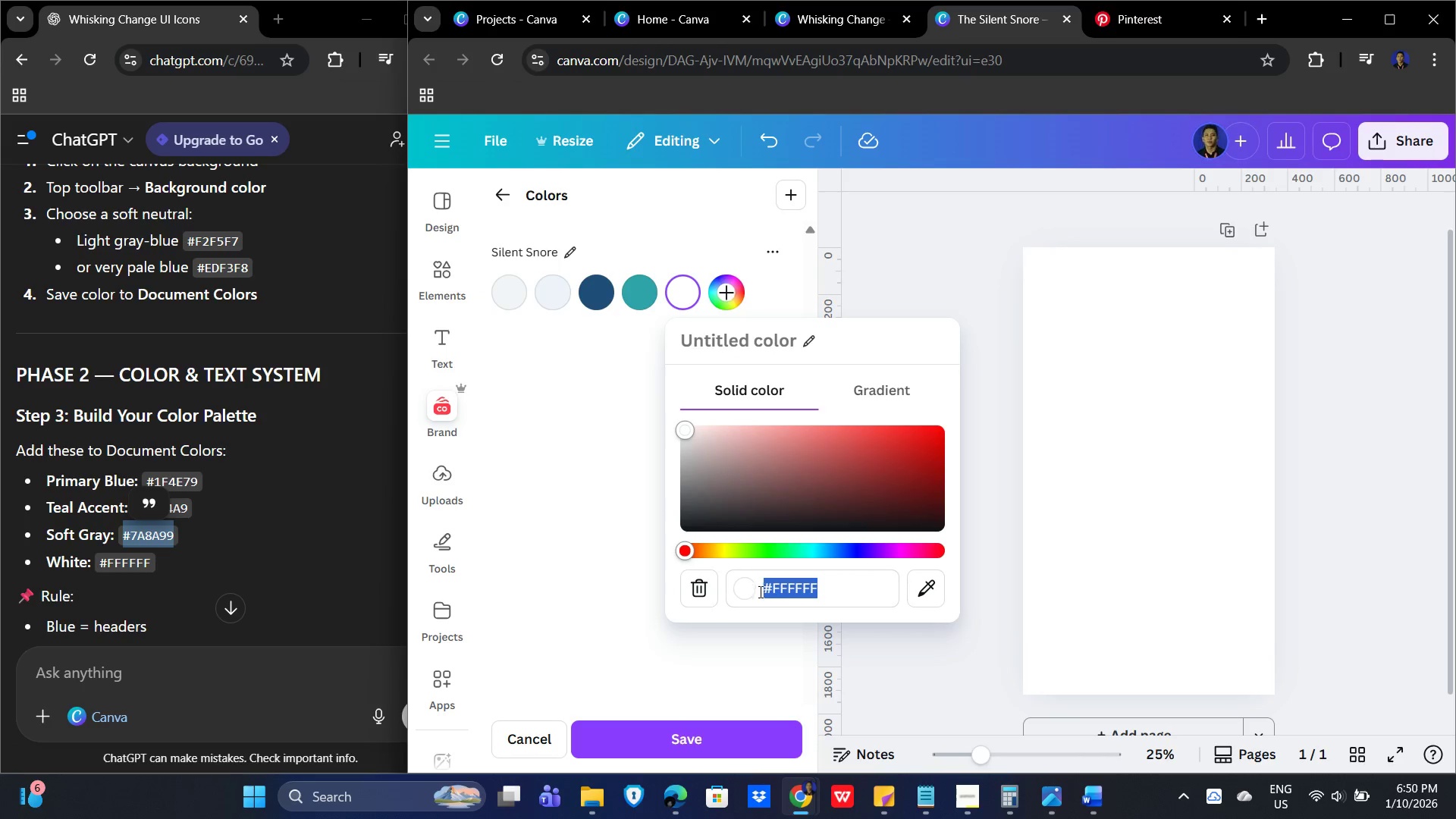 
key(Control+V)
 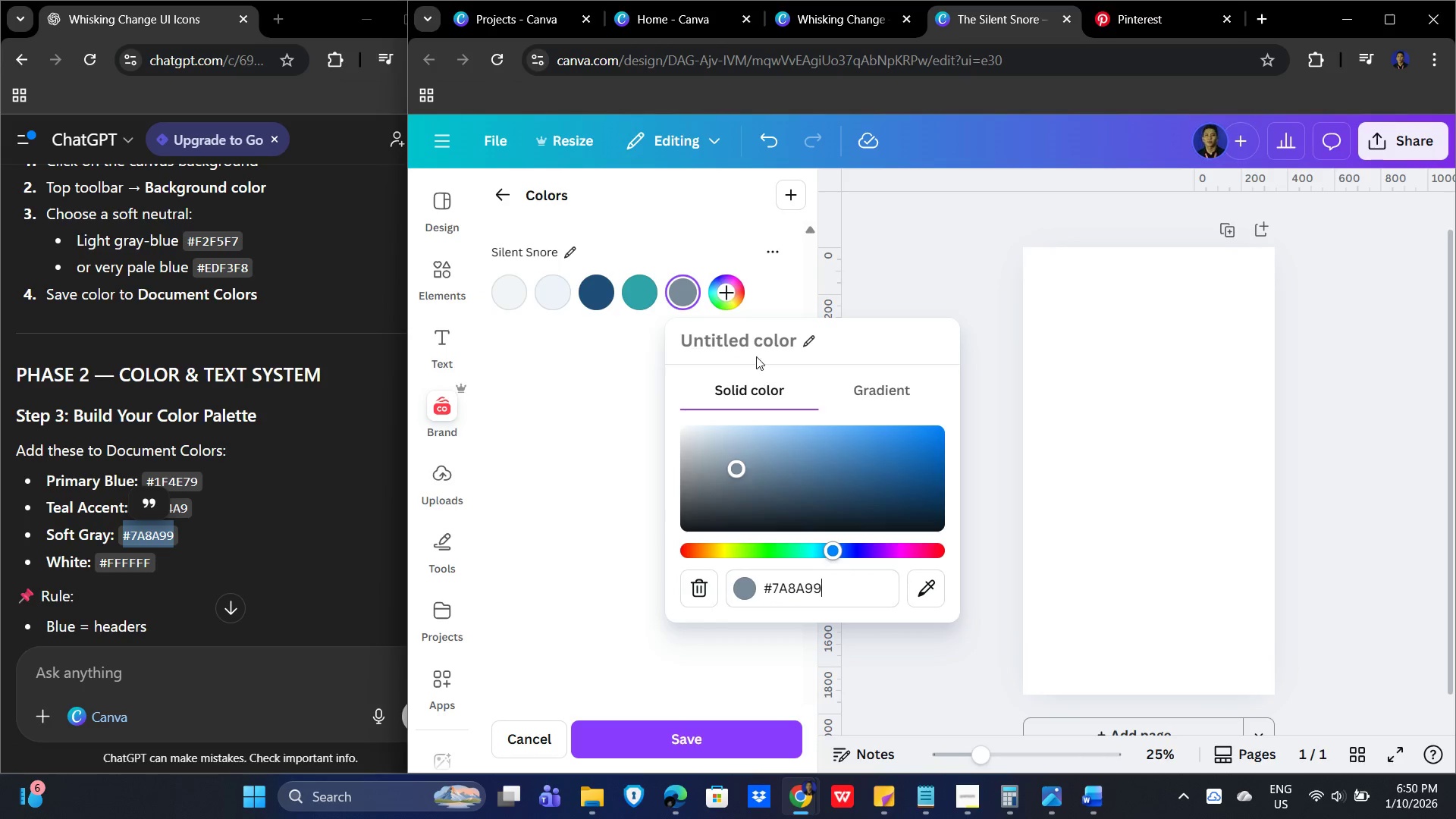 
left_click([721, 331])
 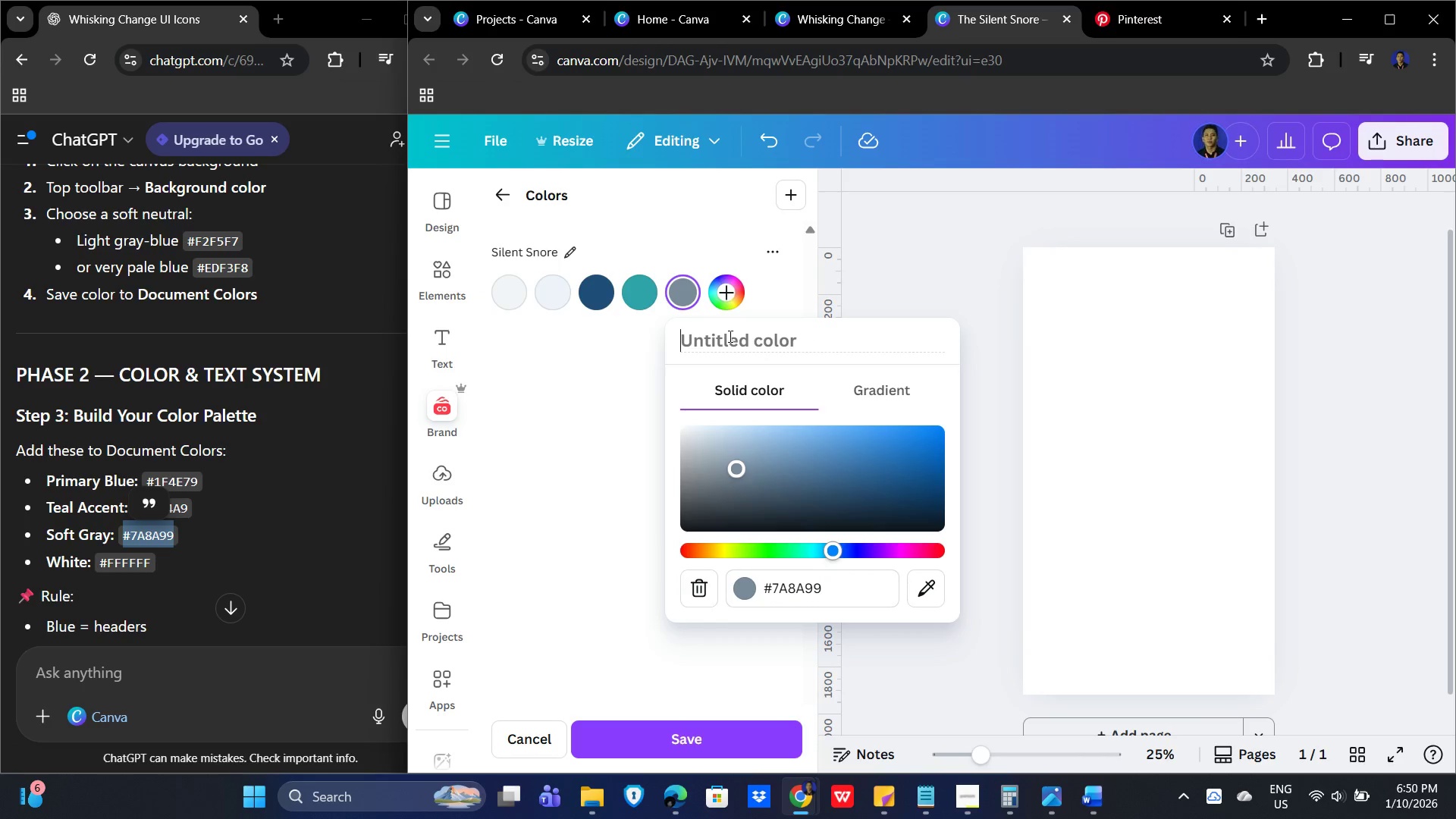 
type(Soft gray)
 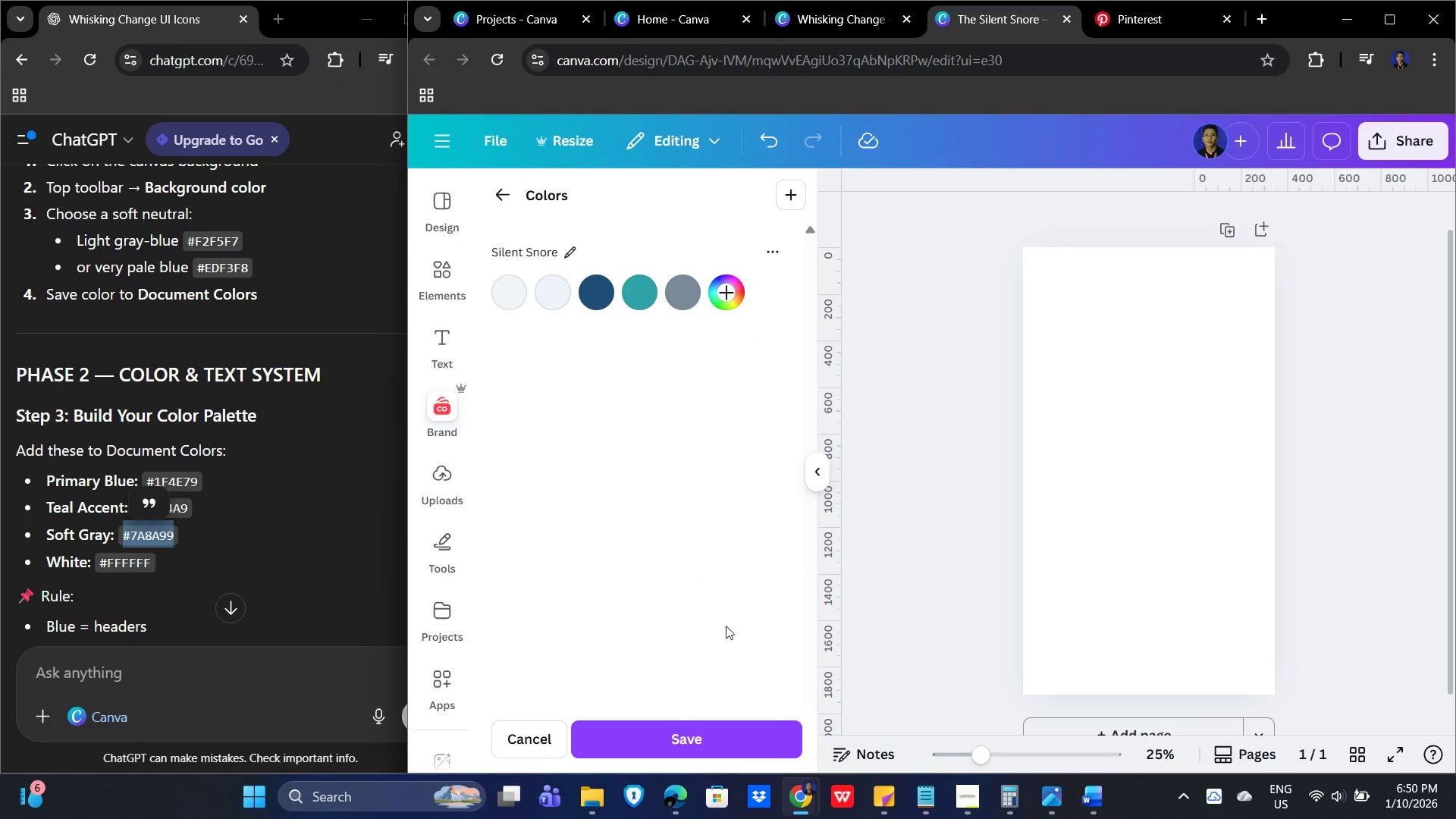 
left_click_drag(start_coordinate=[173, 556], to_coordinate=[100, 567])
 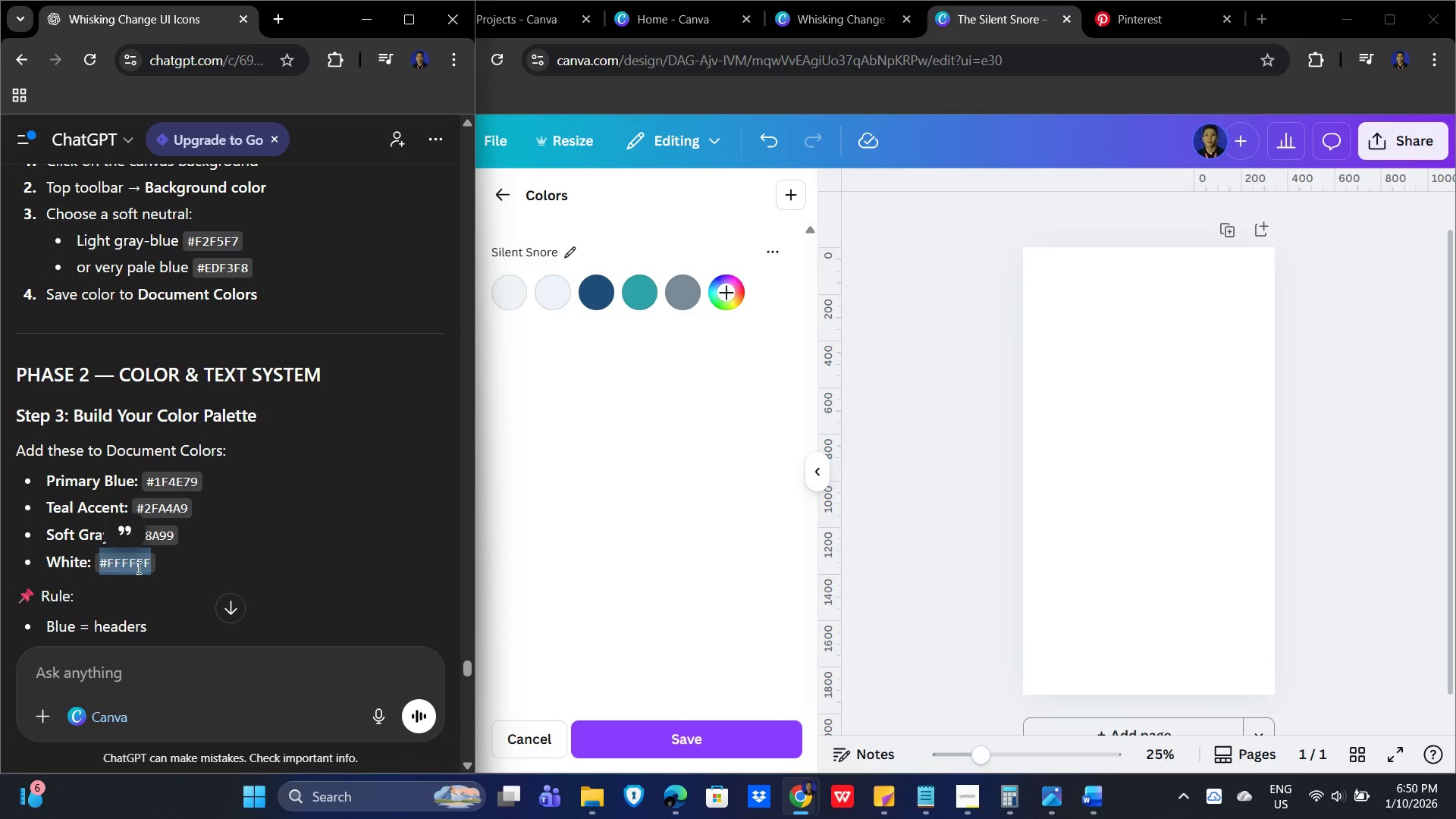 
key(Control+C)
 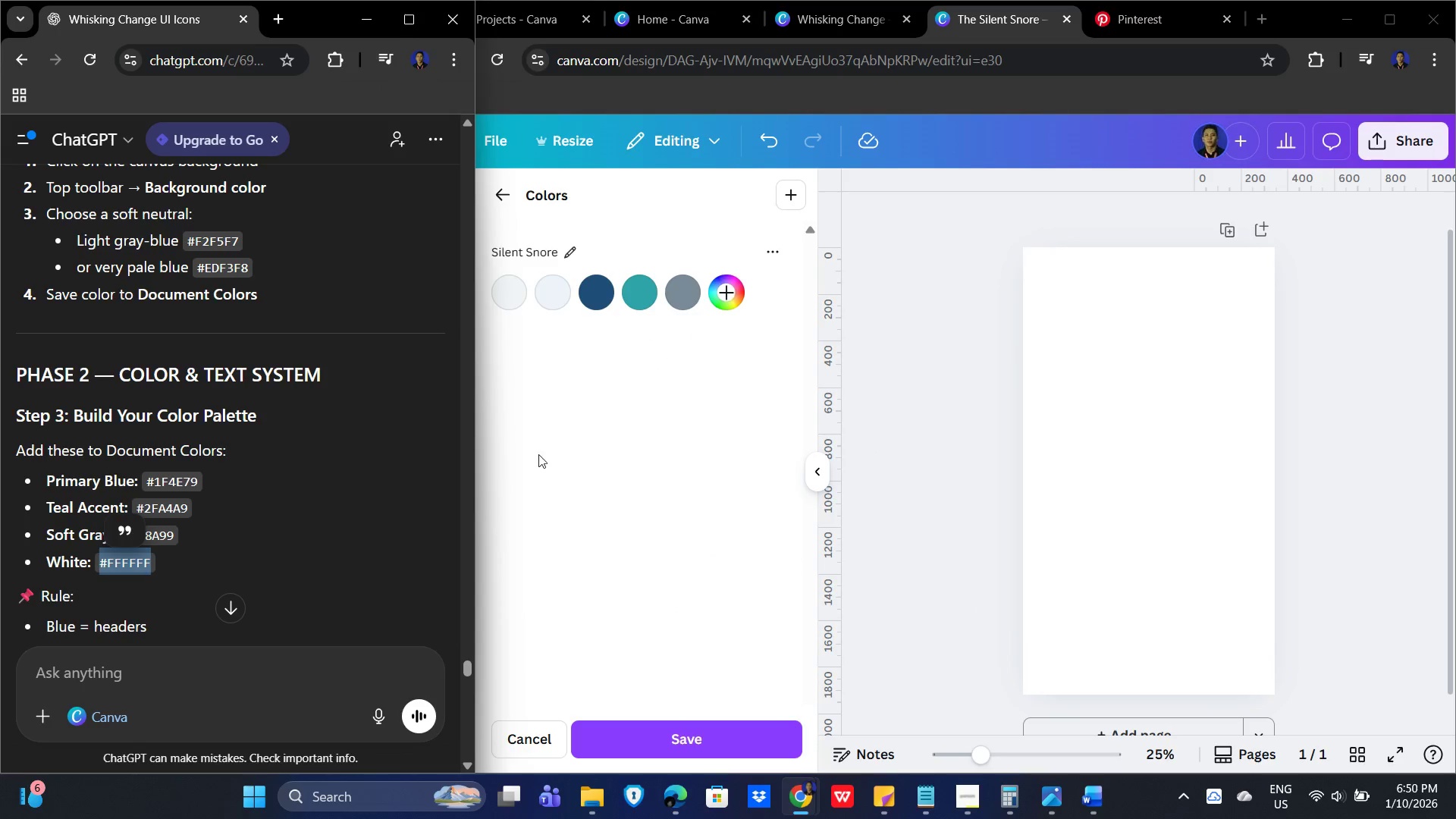 
left_click_drag(start_coordinate=[546, 450], to_coordinate=[550, 448])
 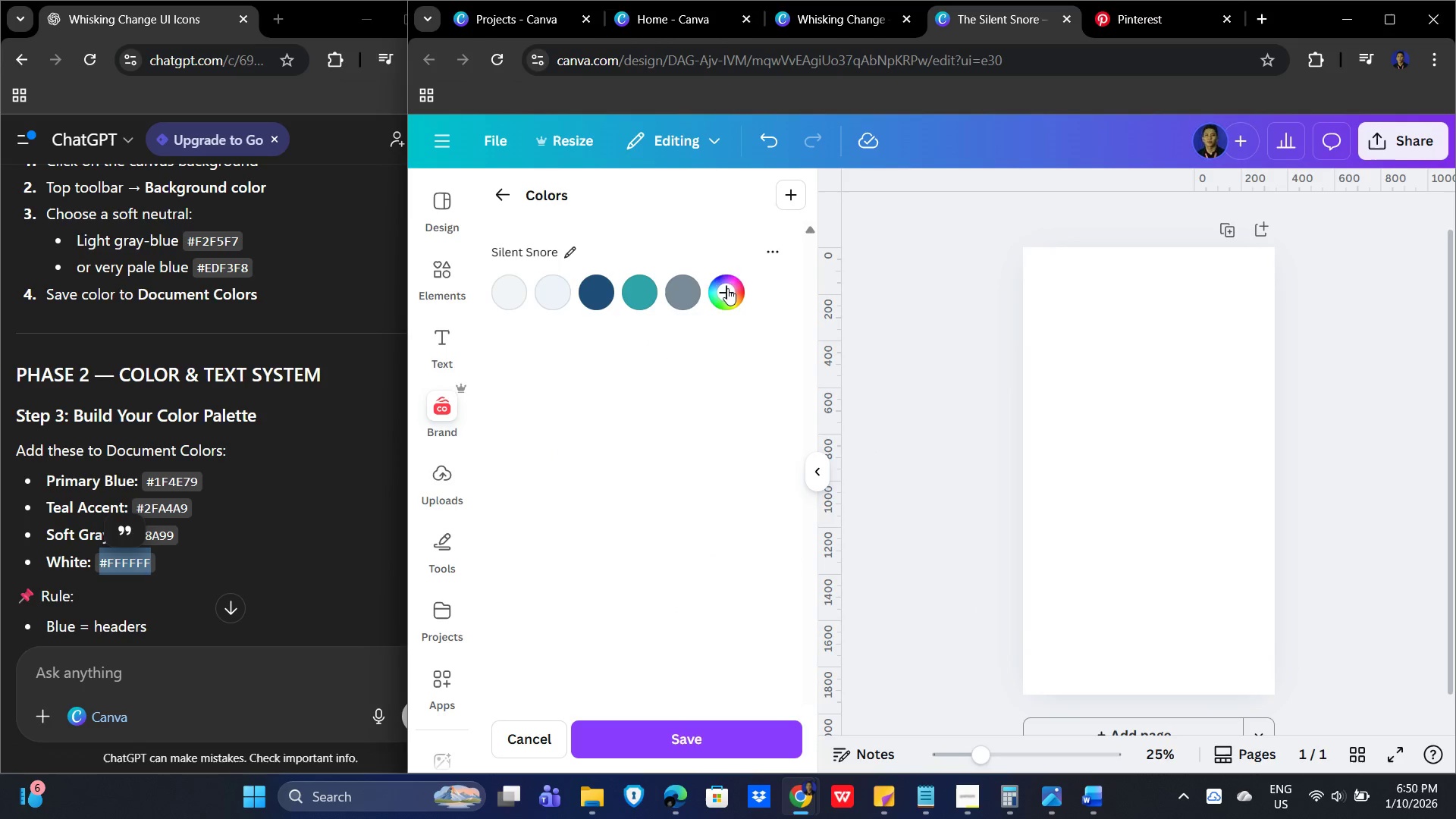 
left_click([731, 283])
 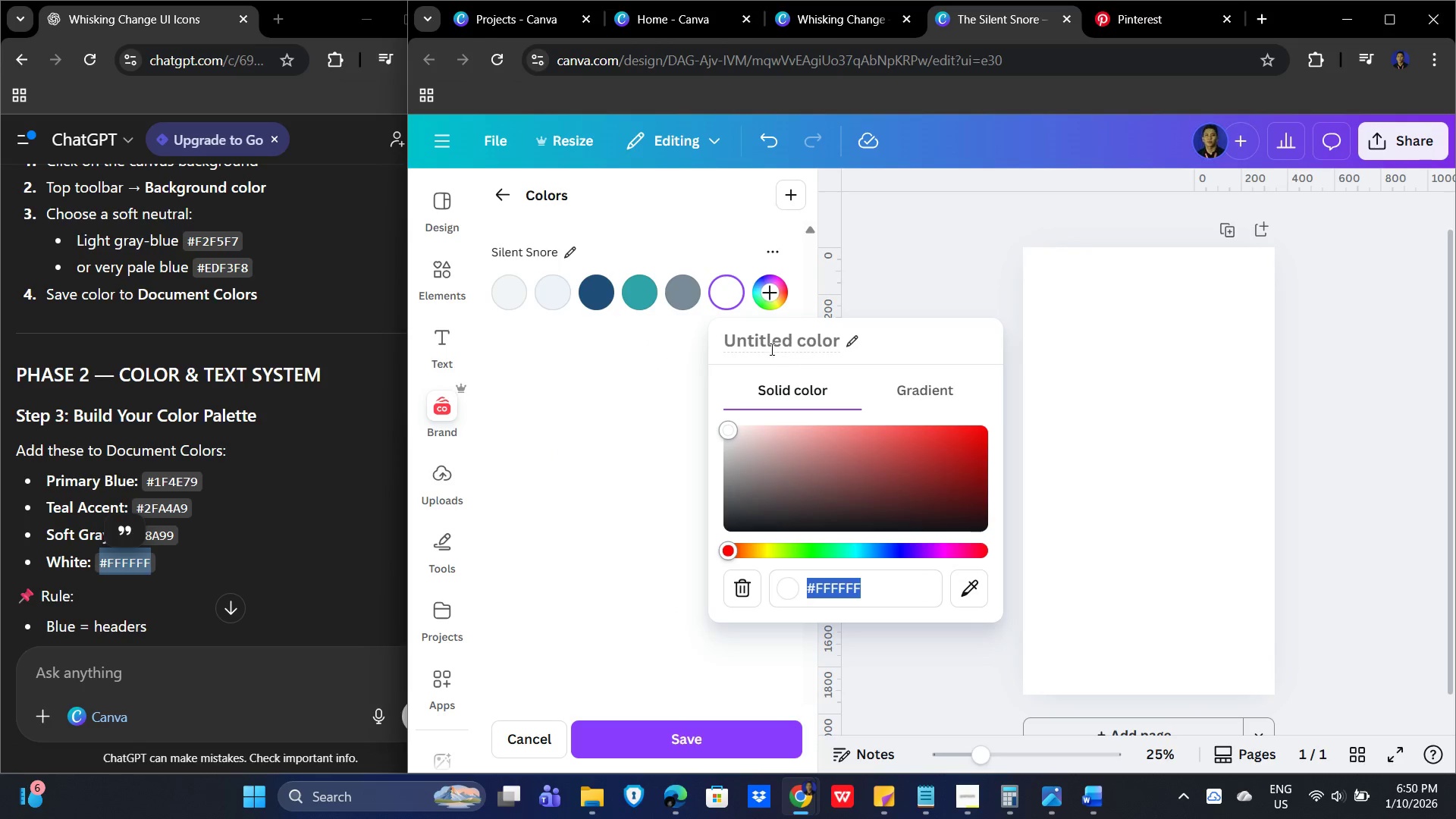 
left_click([762, 340])
 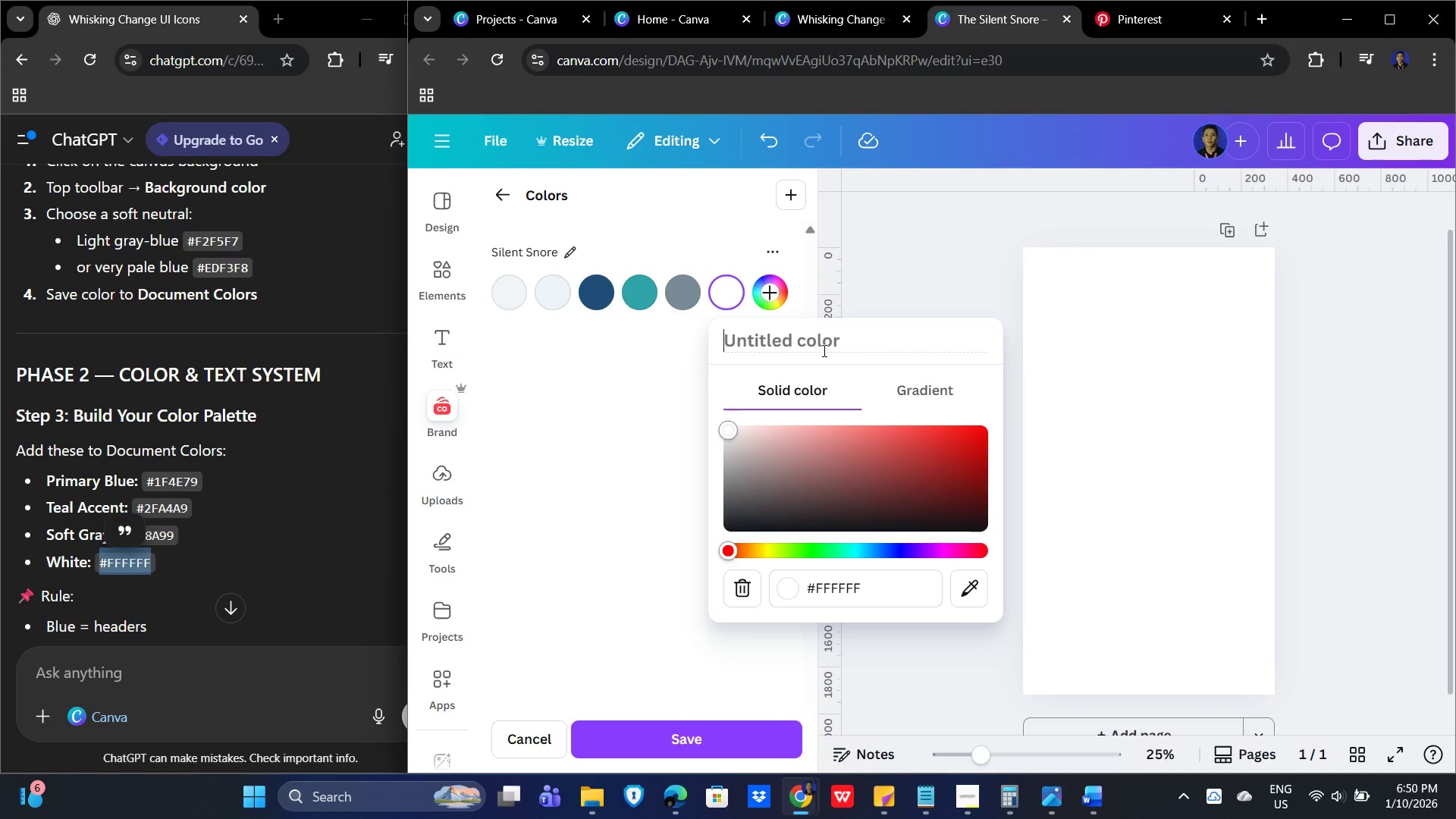 
hold_key(key=ControlLeft, duration=0.53)
 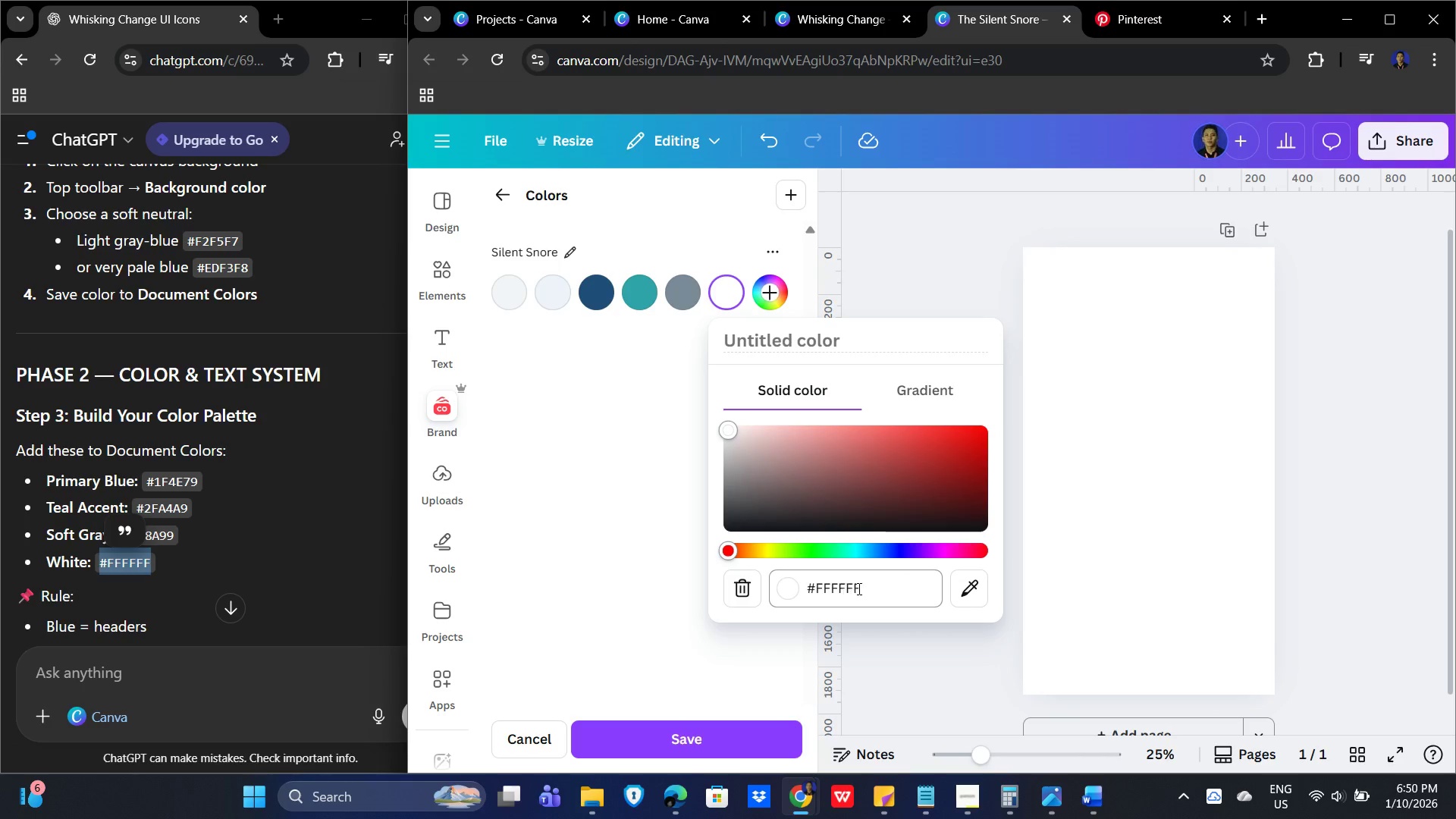 
left_click_drag(start_coordinate=[868, 588], to_coordinate=[874, 593])
 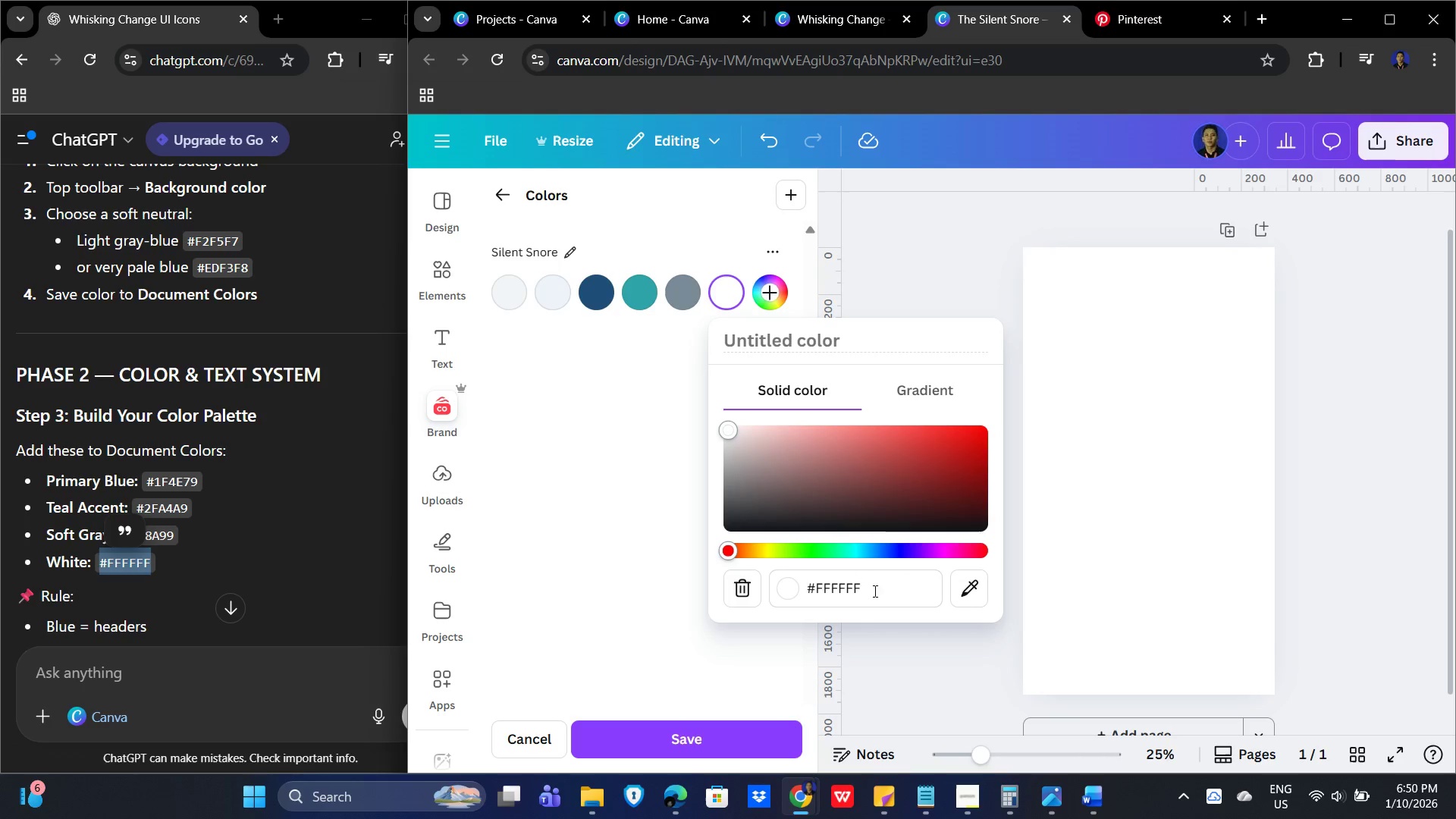 
left_click_drag(start_coordinate=[877, 589], to_coordinate=[806, 588])
 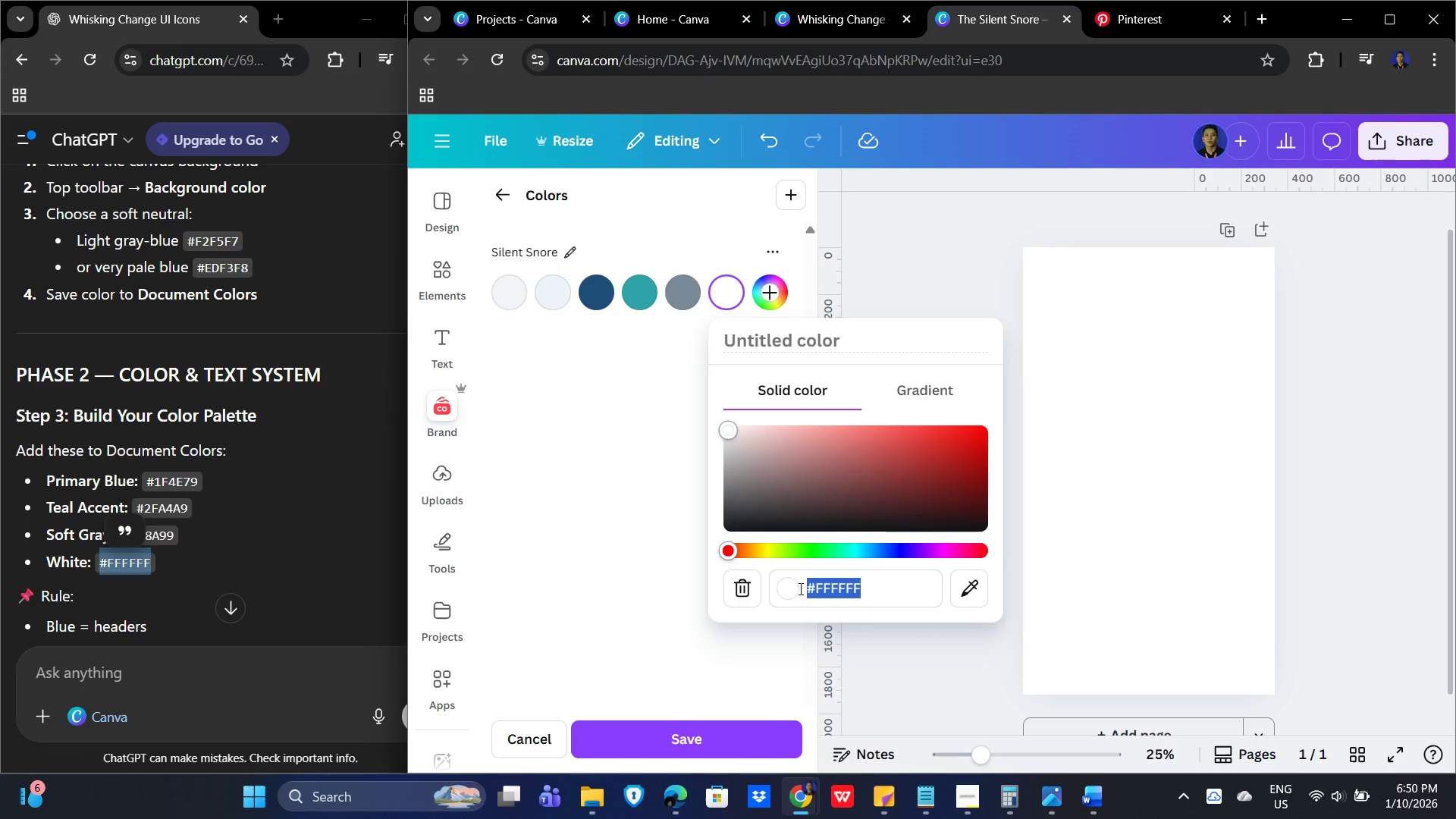 
key(Control+V)
 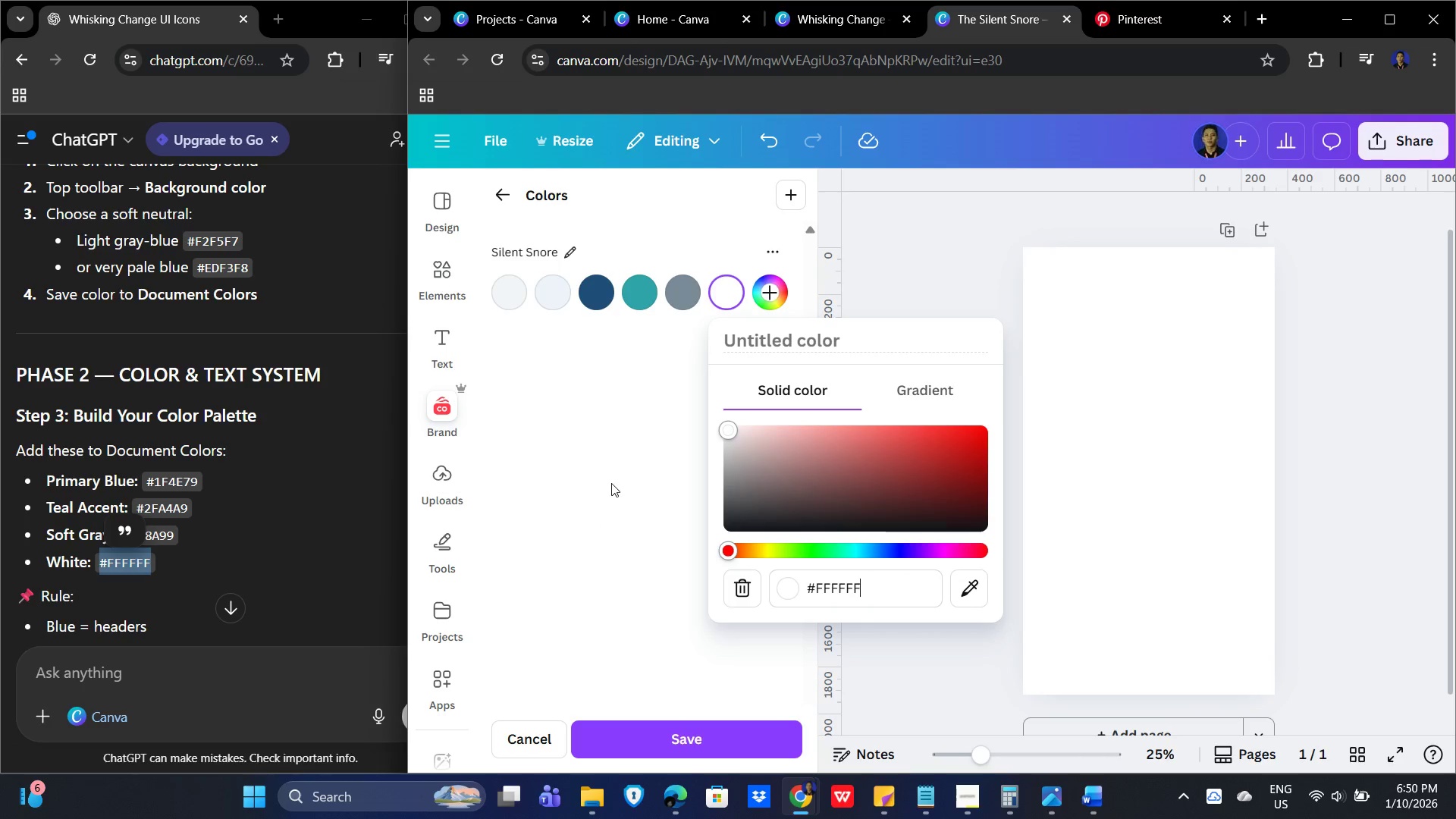 
scroll: coordinate [260, 514], scroll_direction: down, amount: 2.0
 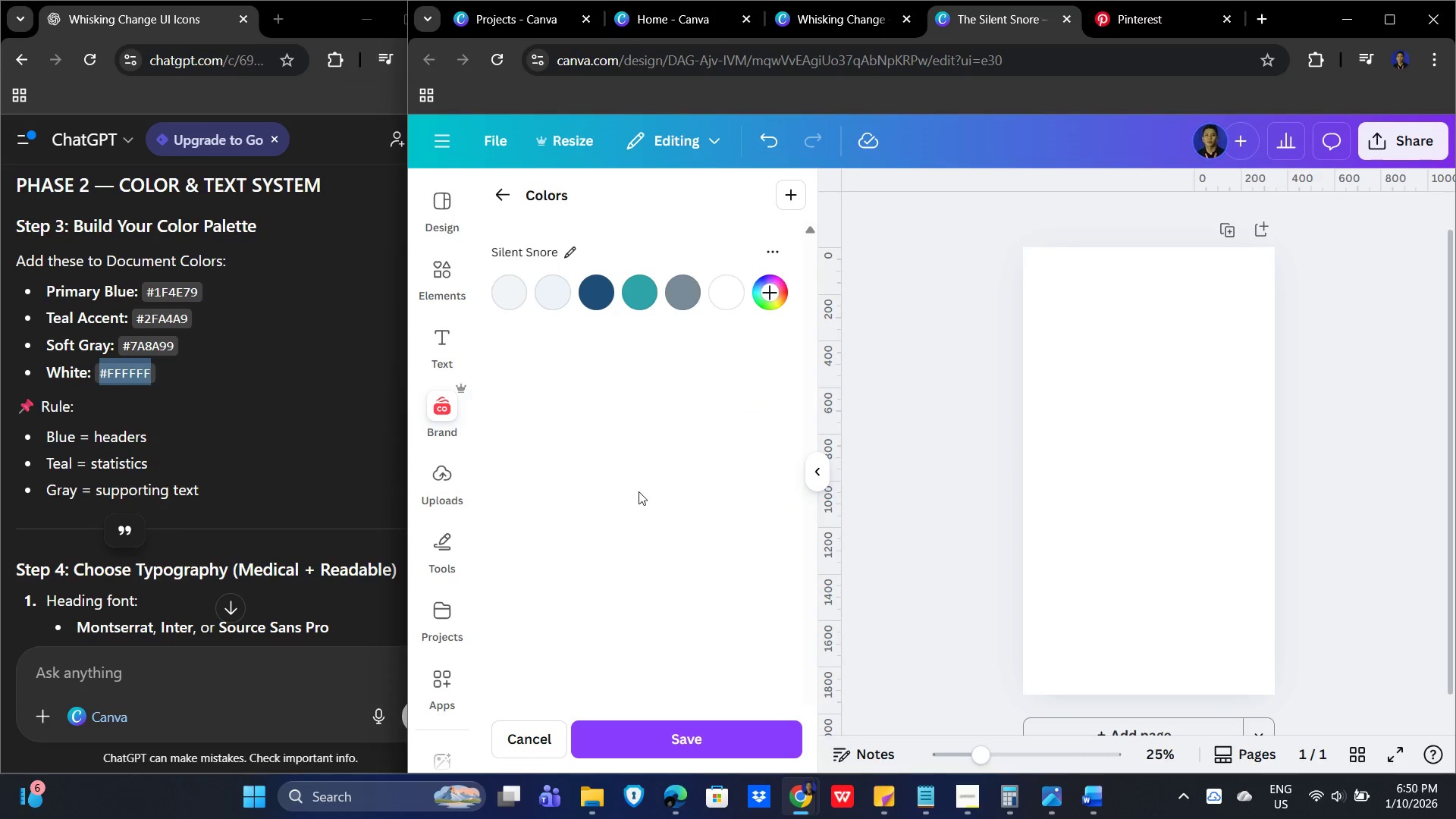 
left_click([707, 468])
 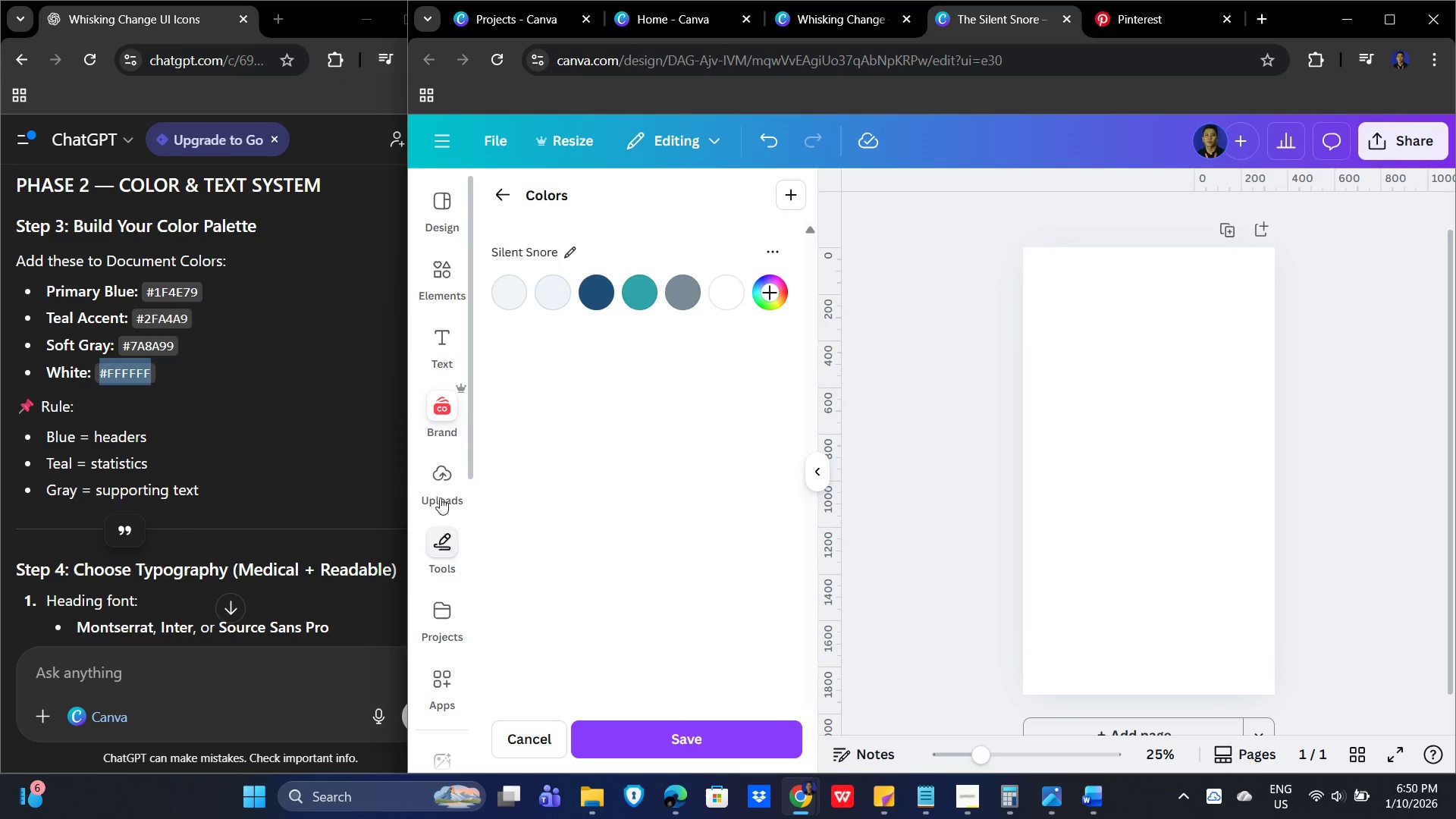 
scroll: coordinate [435, 361], scroll_direction: down, amount: 1.0
 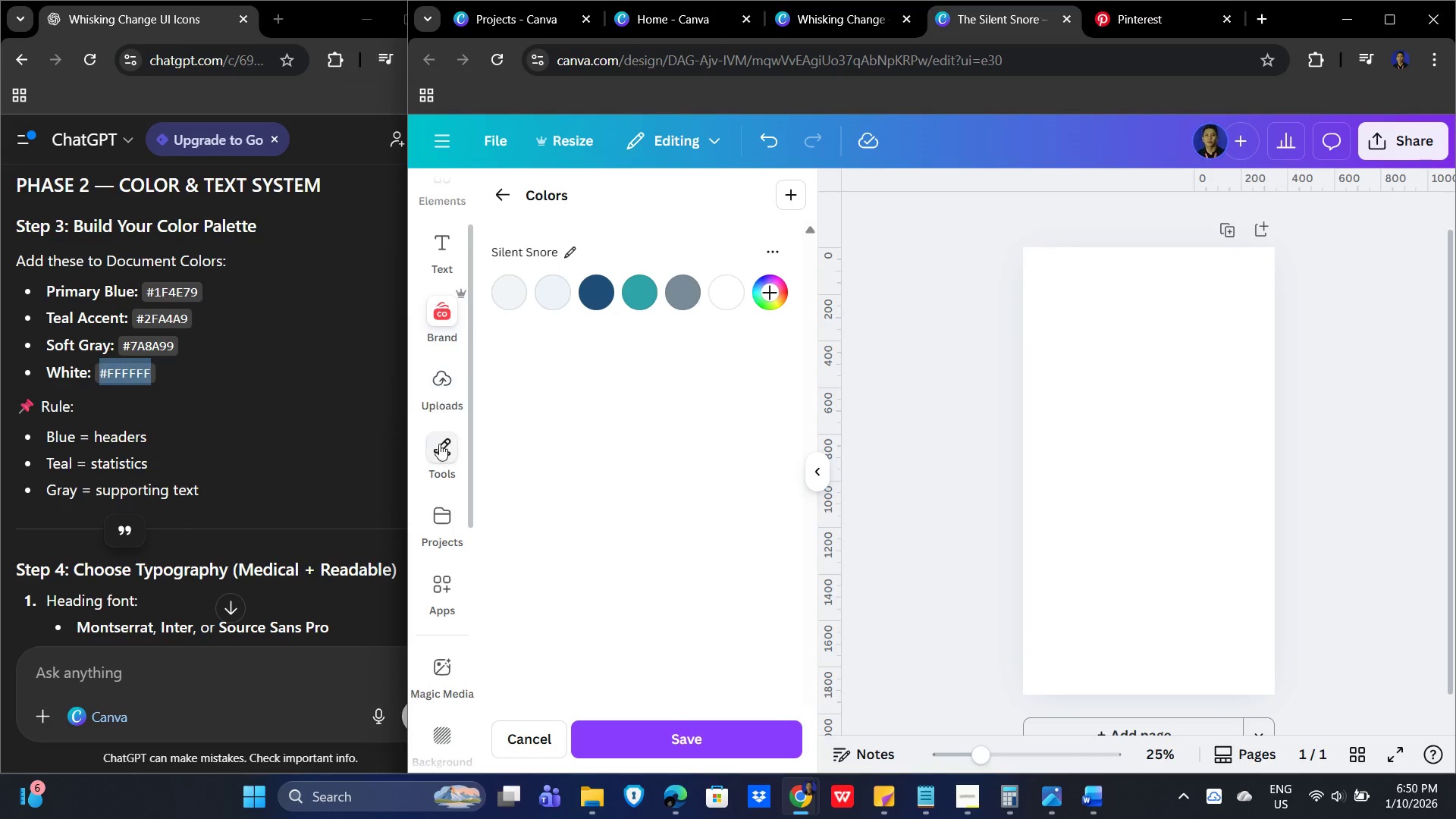 
scroll: coordinate [441, 508], scroll_direction: up, amount: 6.0
 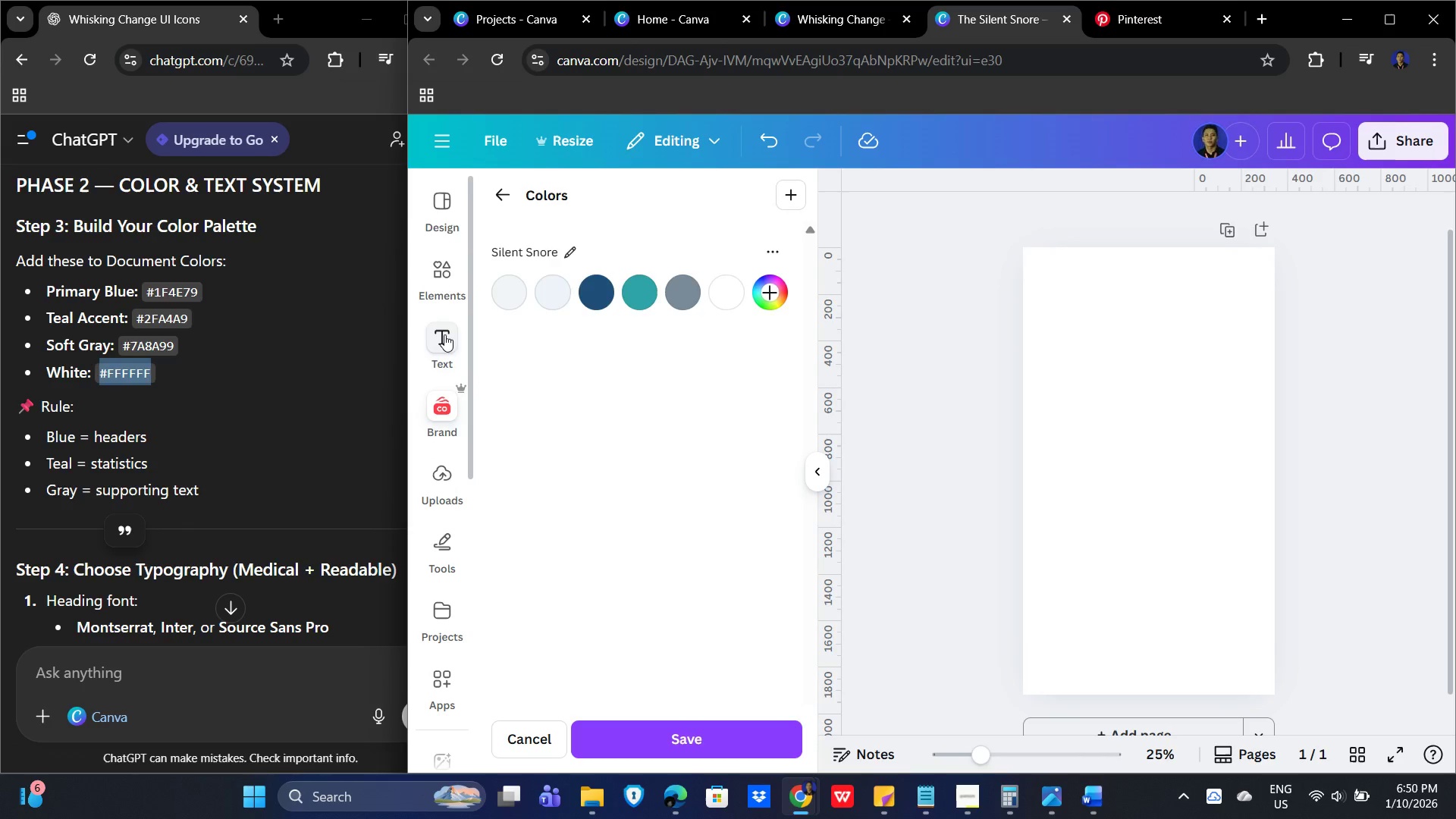 
left_click([444, 334])
 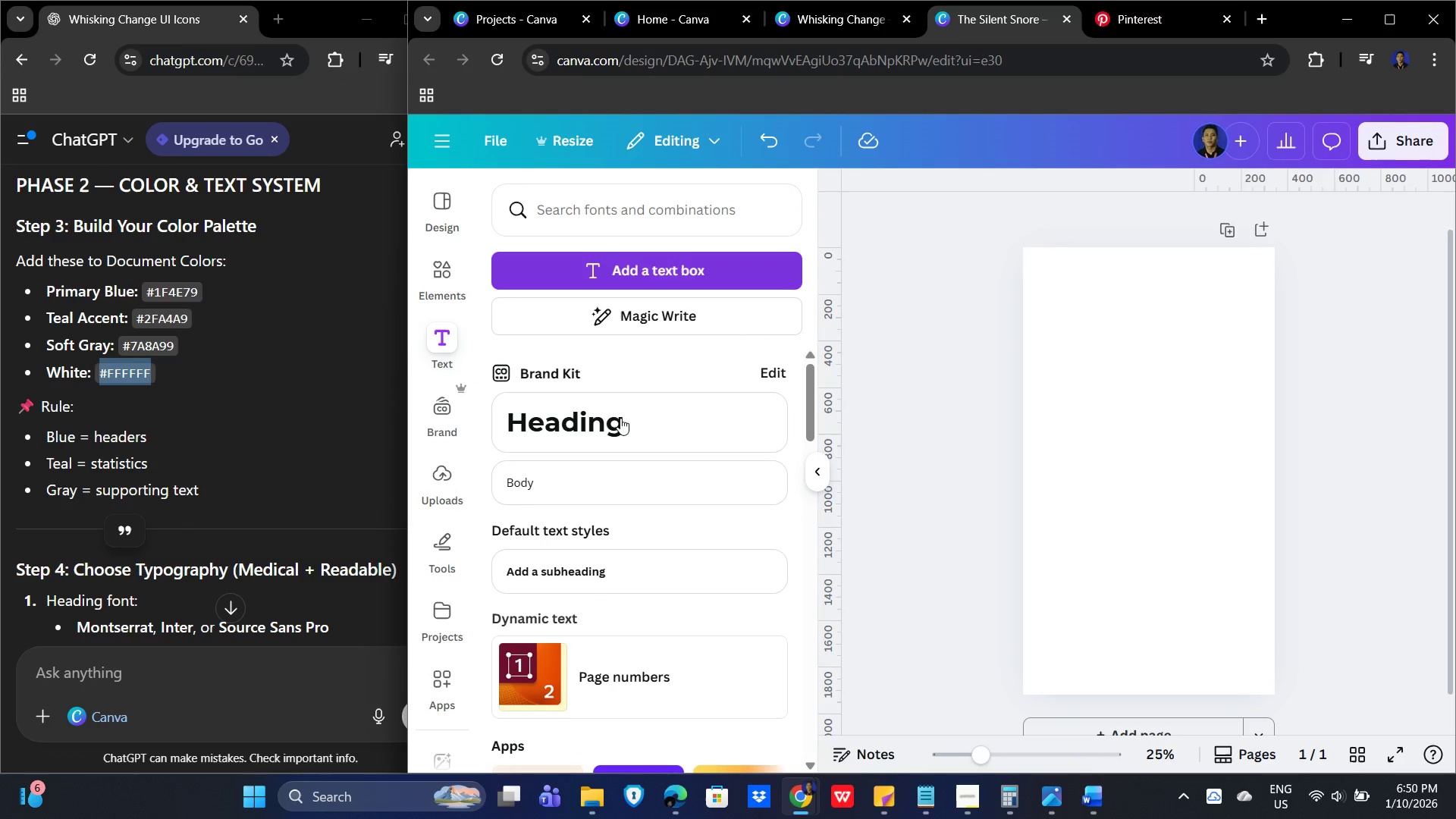 
left_click([664, 410])
 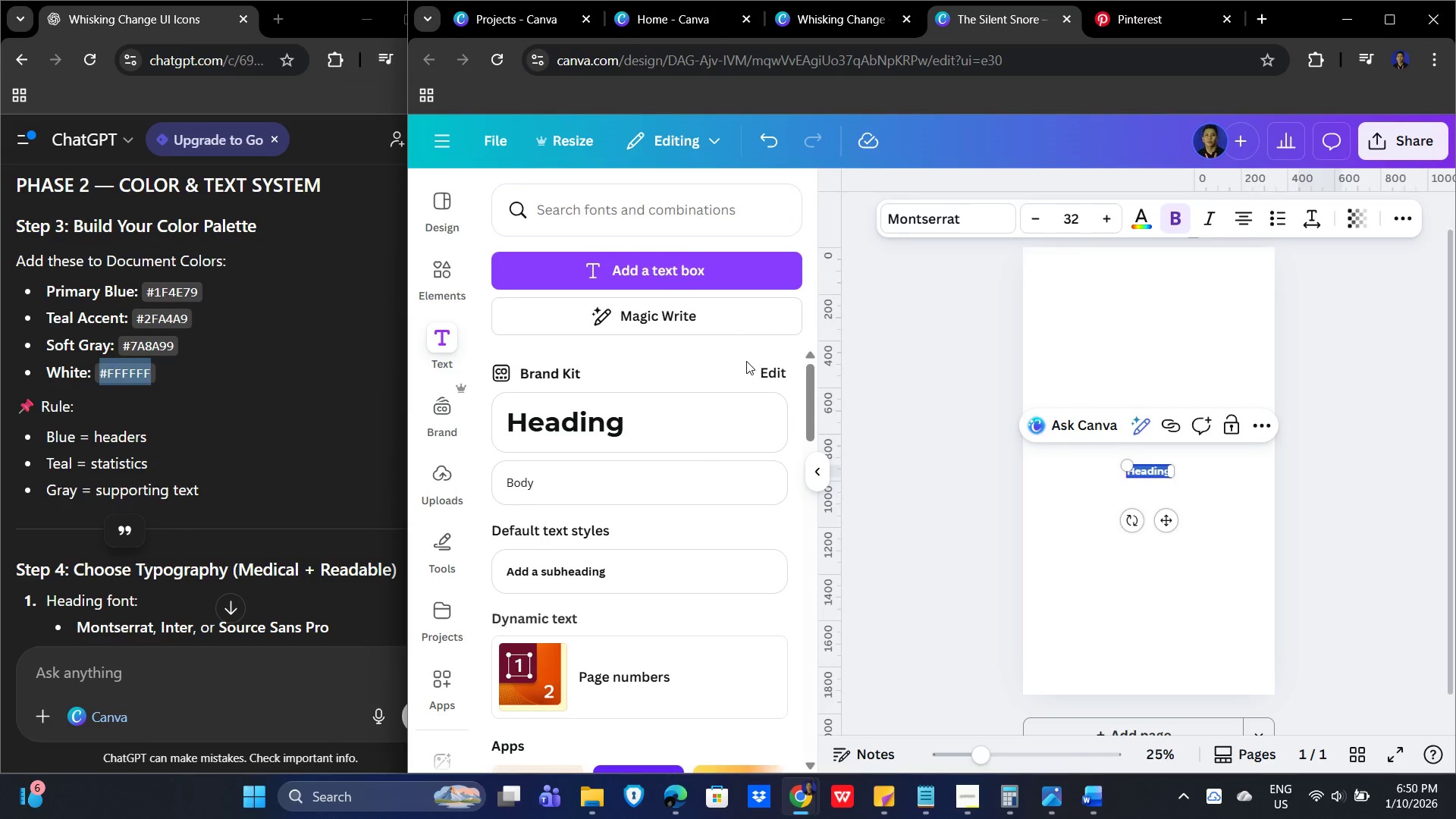 
double_click([762, 370])
 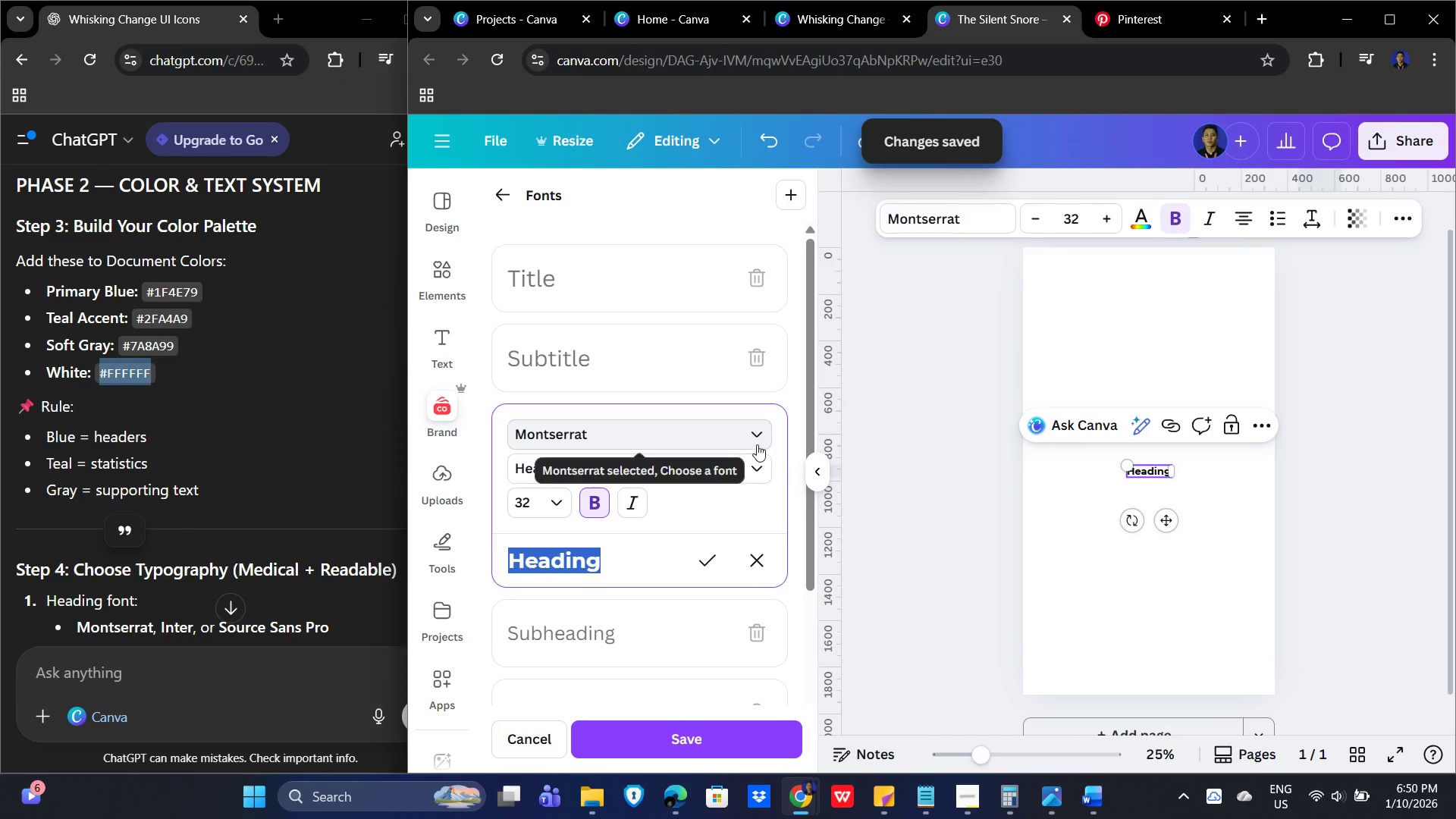 
wait(12.25)
 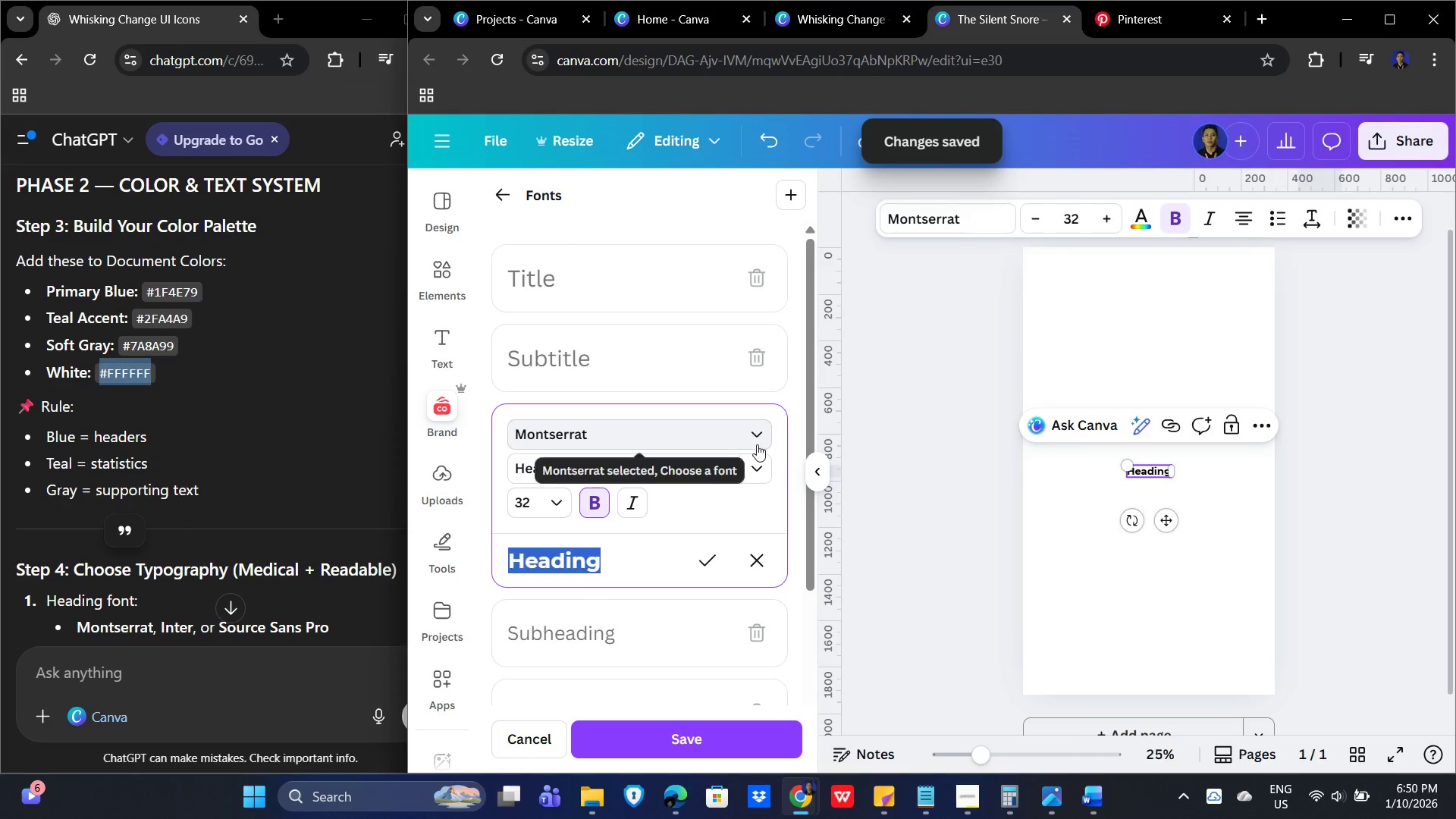 
left_click([755, 560])
 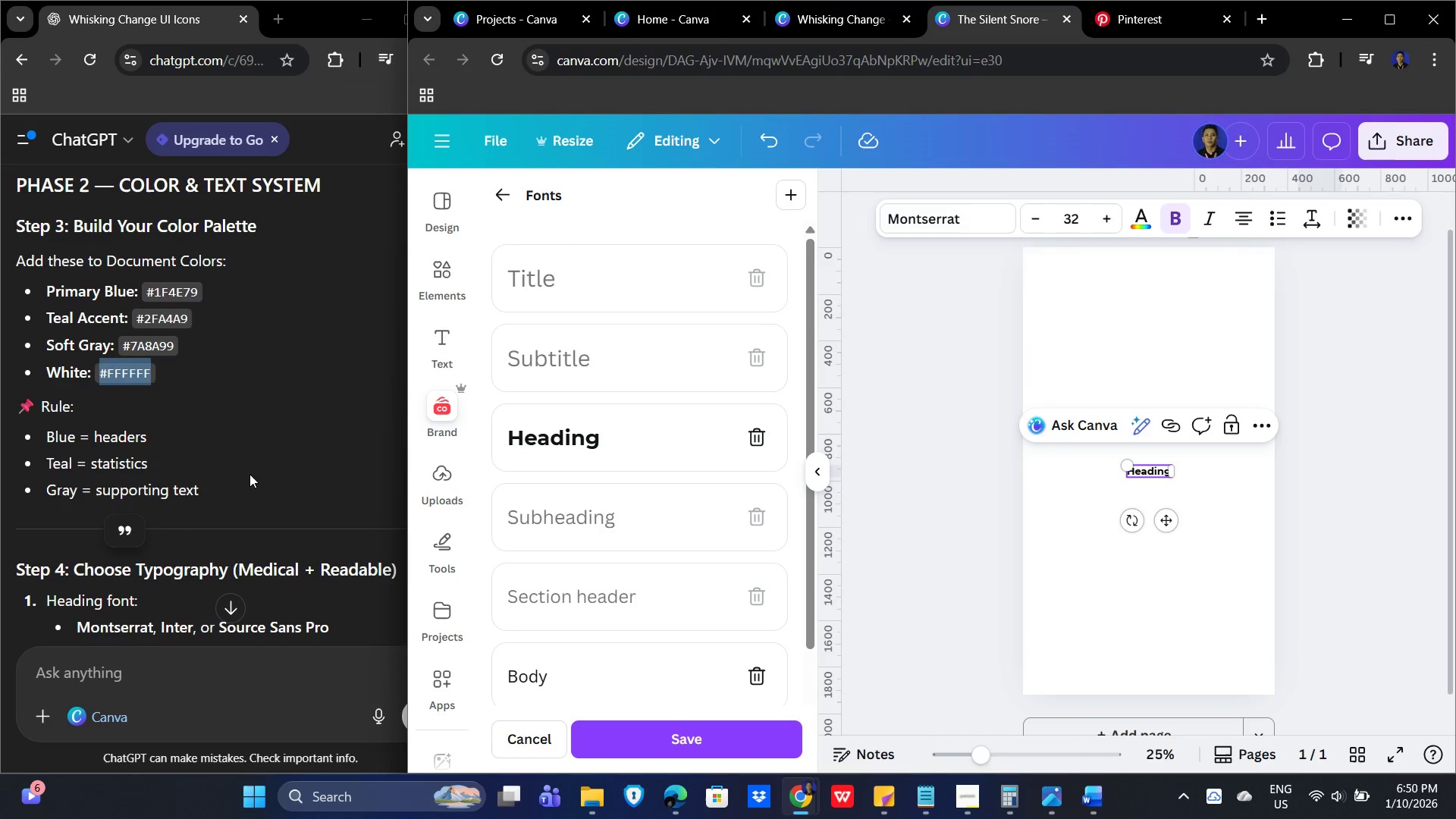 
scroll: coordinate [309, 469], scroll_direction: down, amount: 1.0
 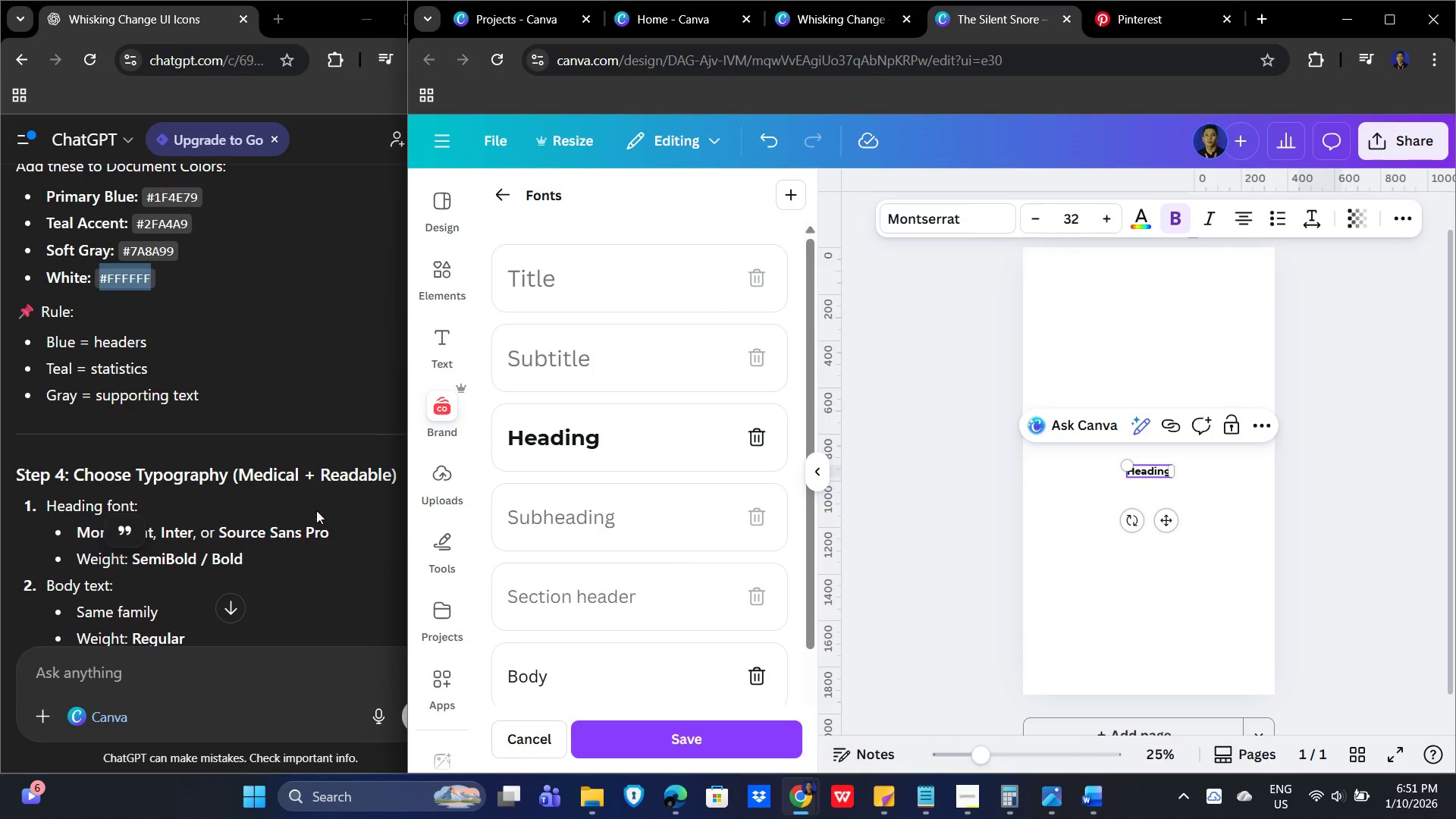 
wait(11.29)
 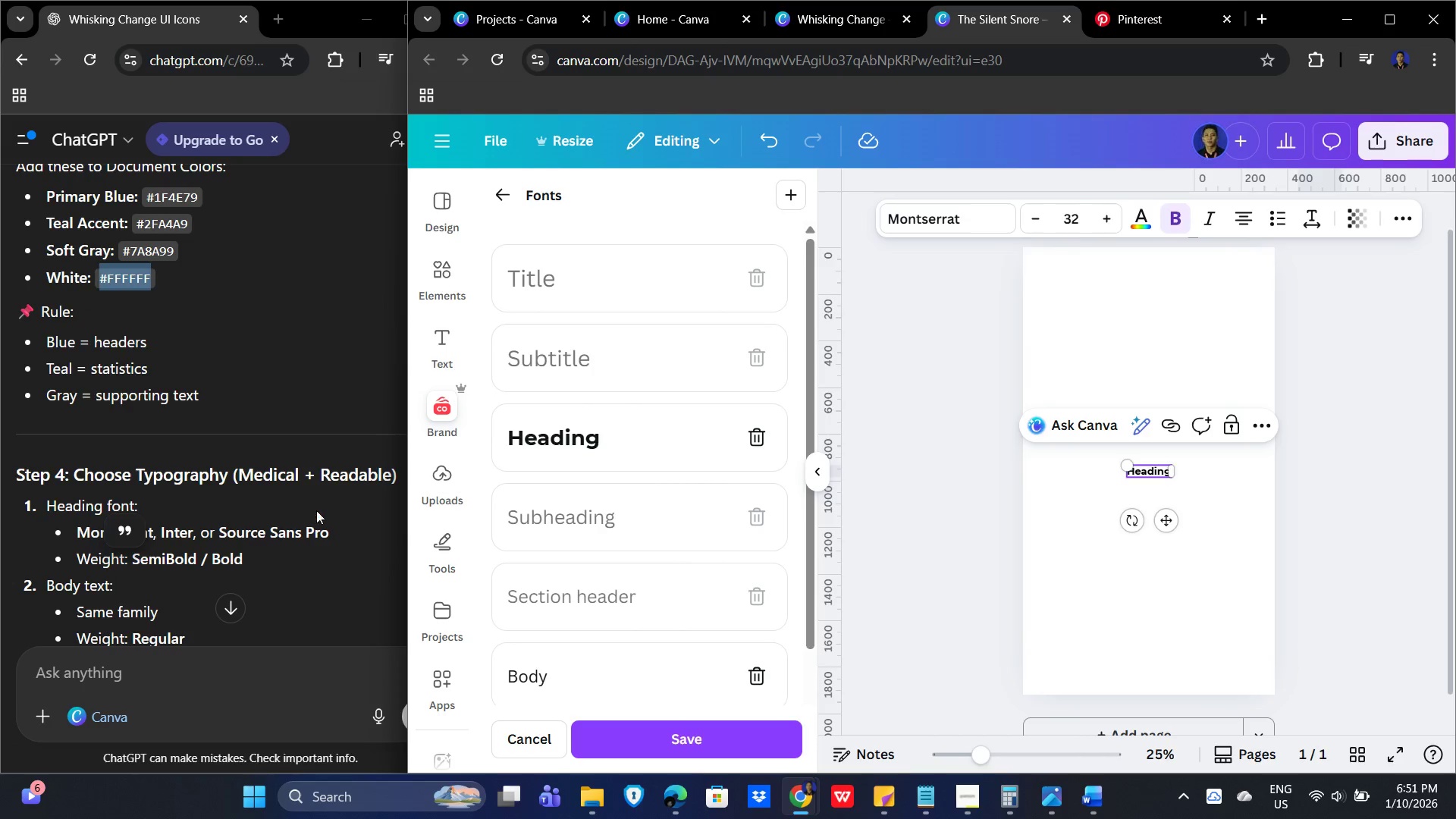 
left_click([606, 278])
 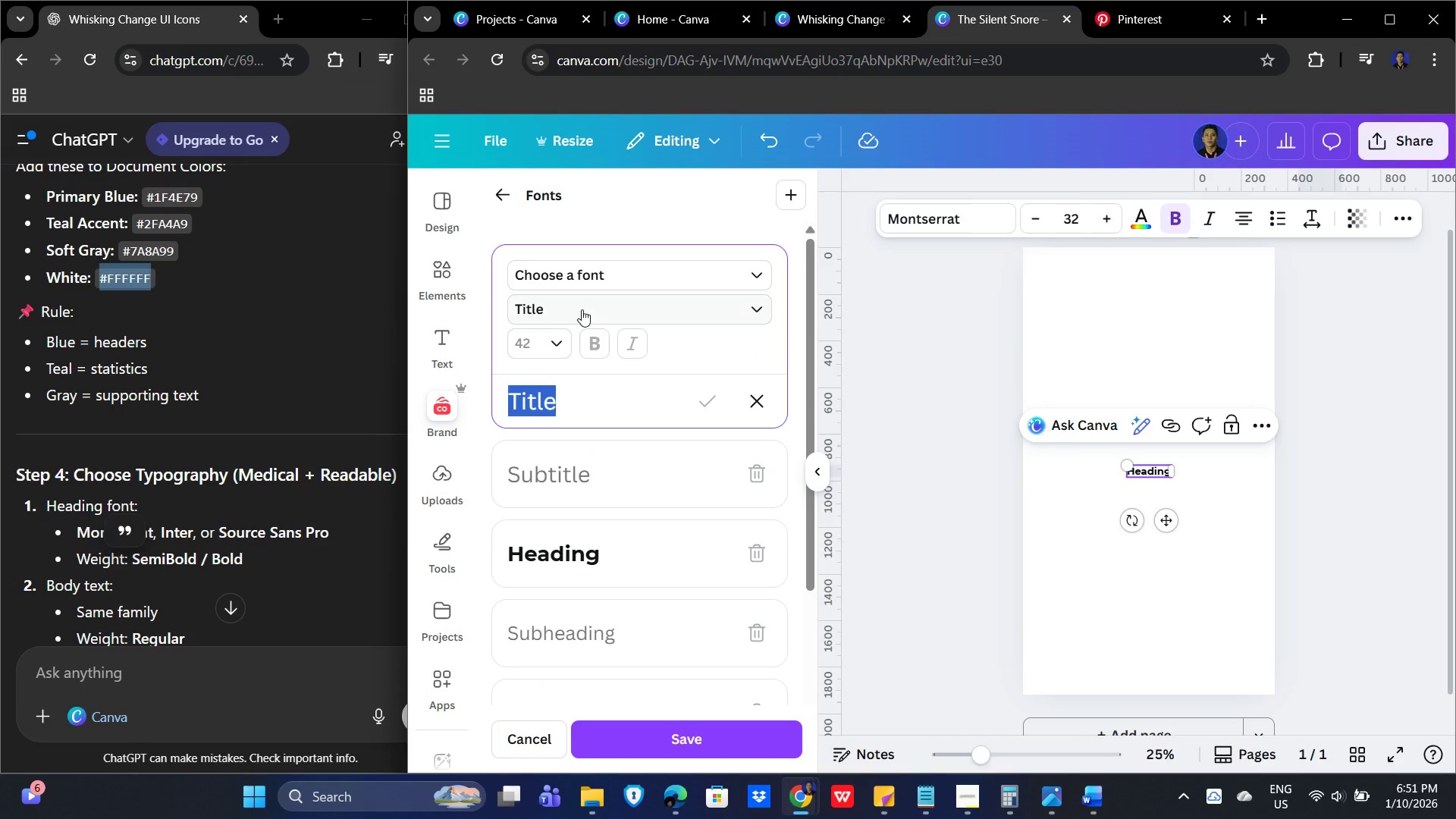 
left_click([696, 274])
 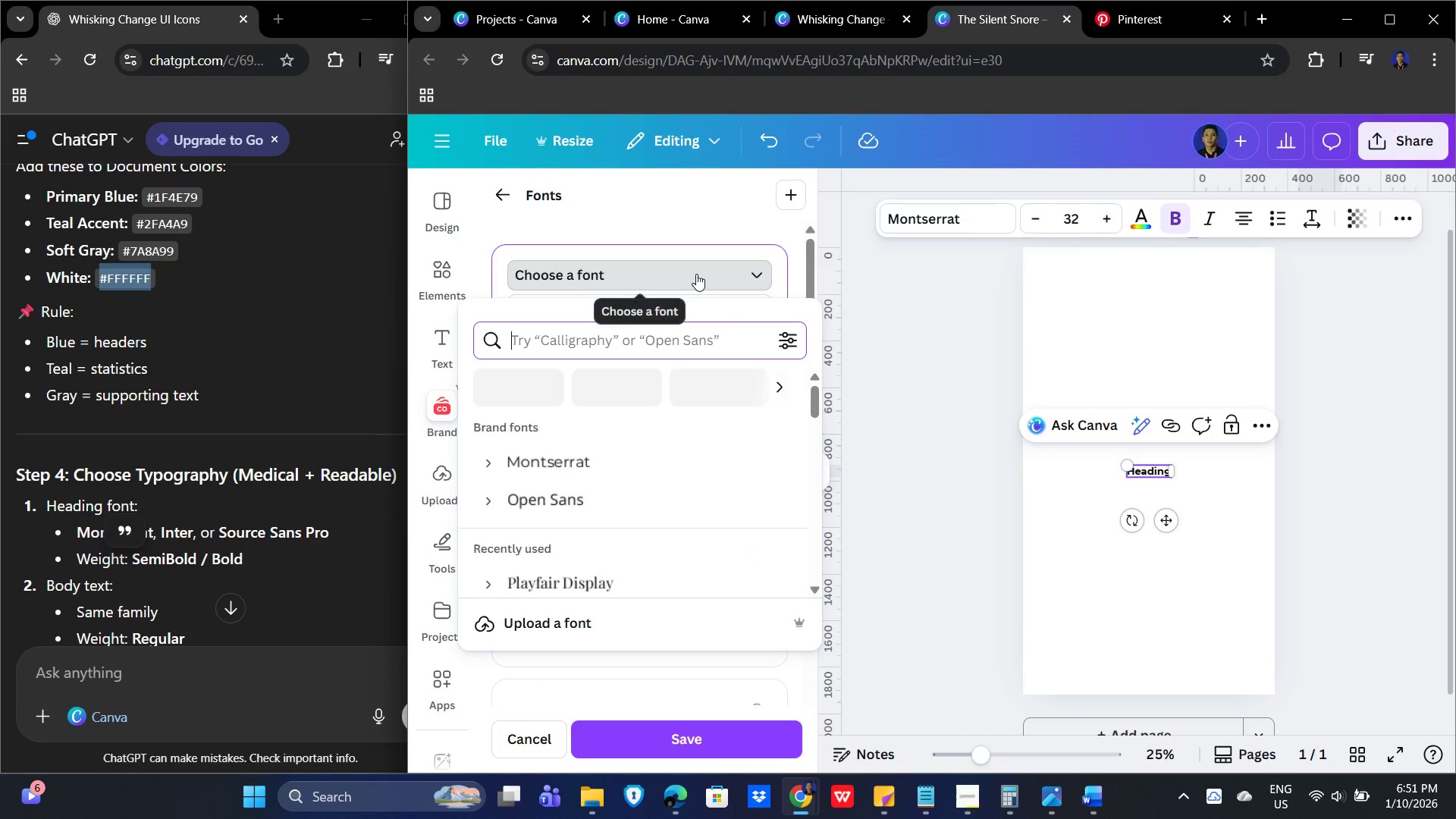 
left_click([696, 274])
 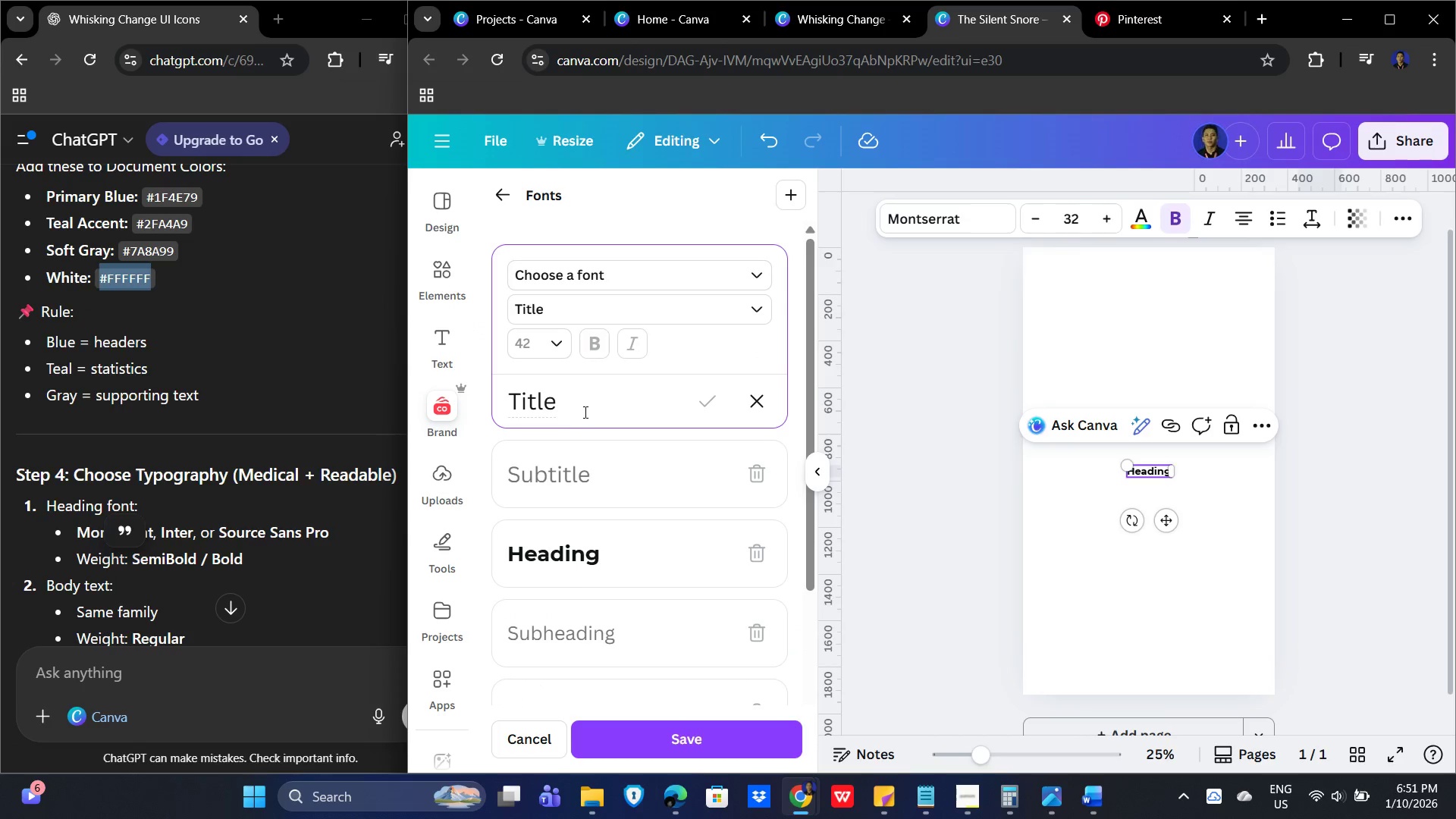 
left_click([582, 403])
 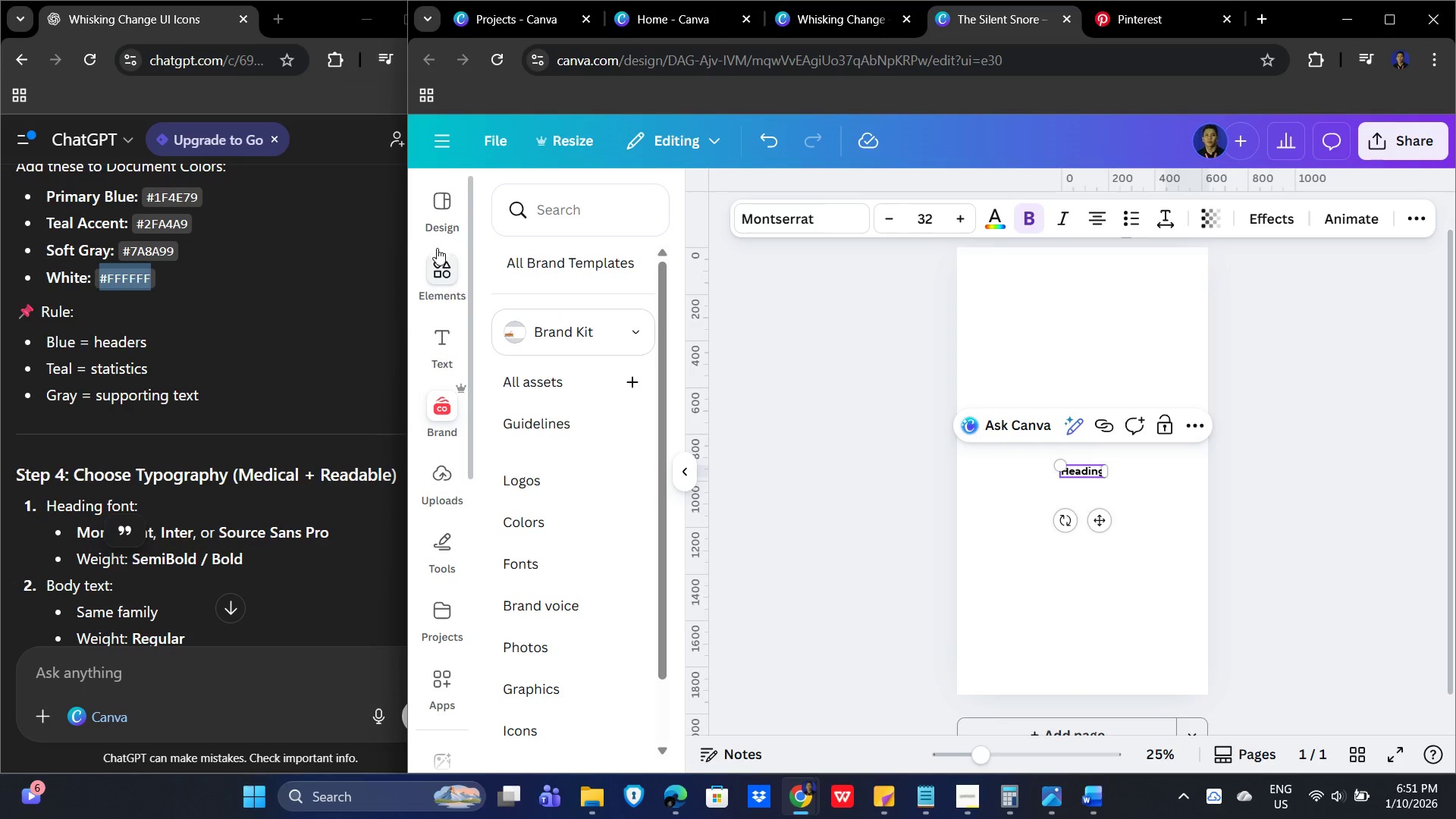 
wait(7.44)
 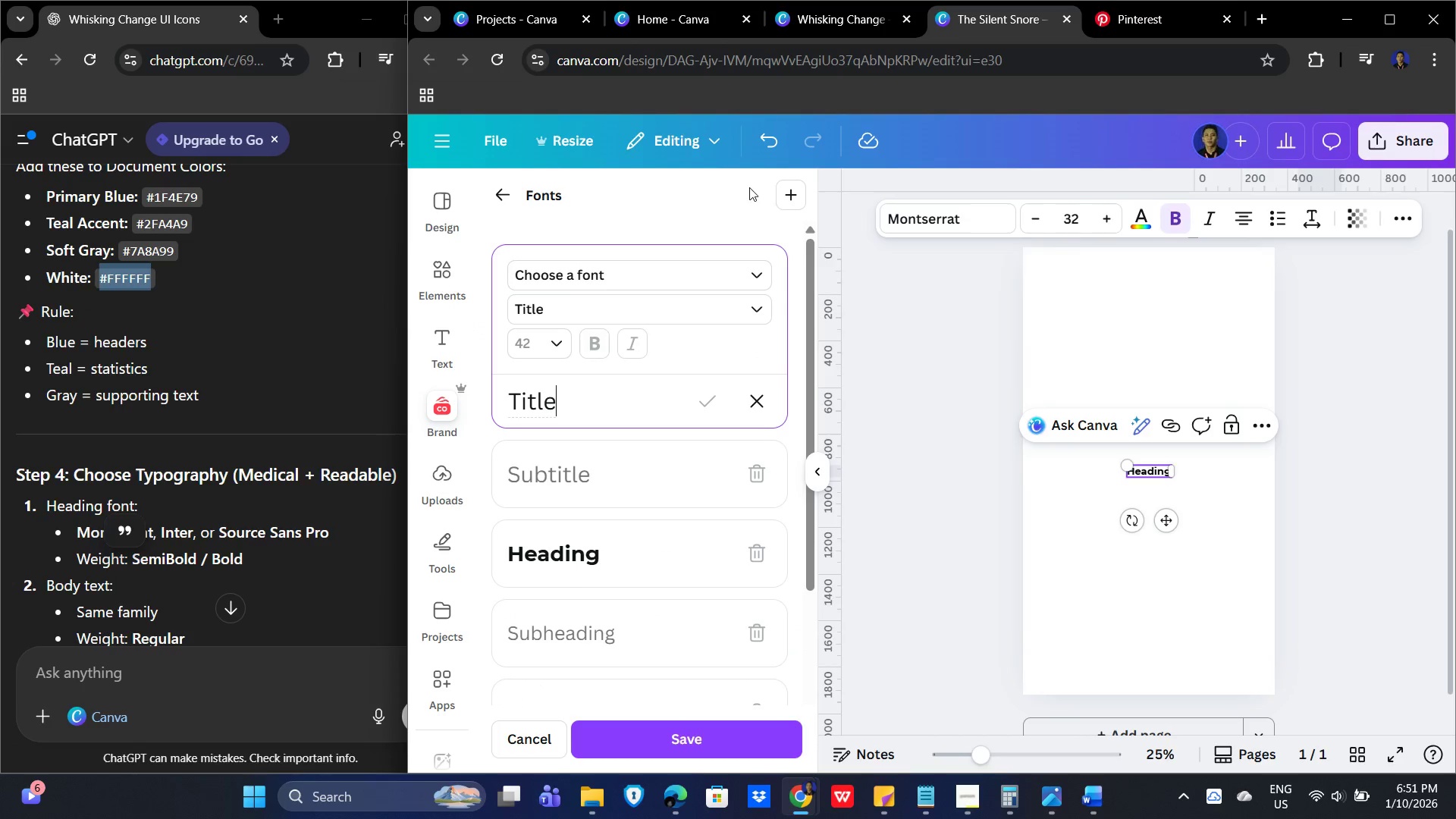 
left_click_drag(start_coordinate=[653, 422], to_coordinate=[658, 422])
 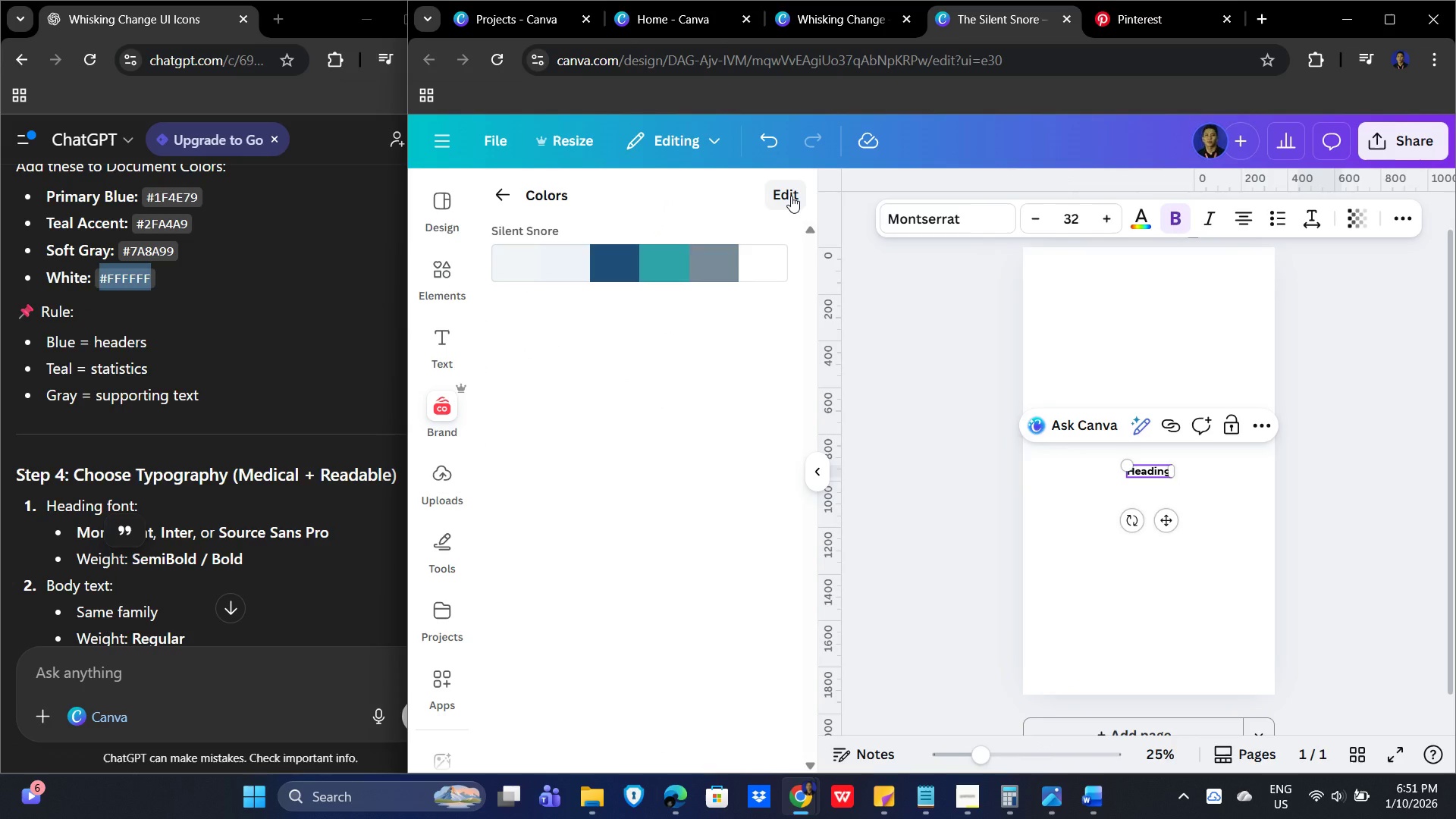 
left_click([791, 195])
 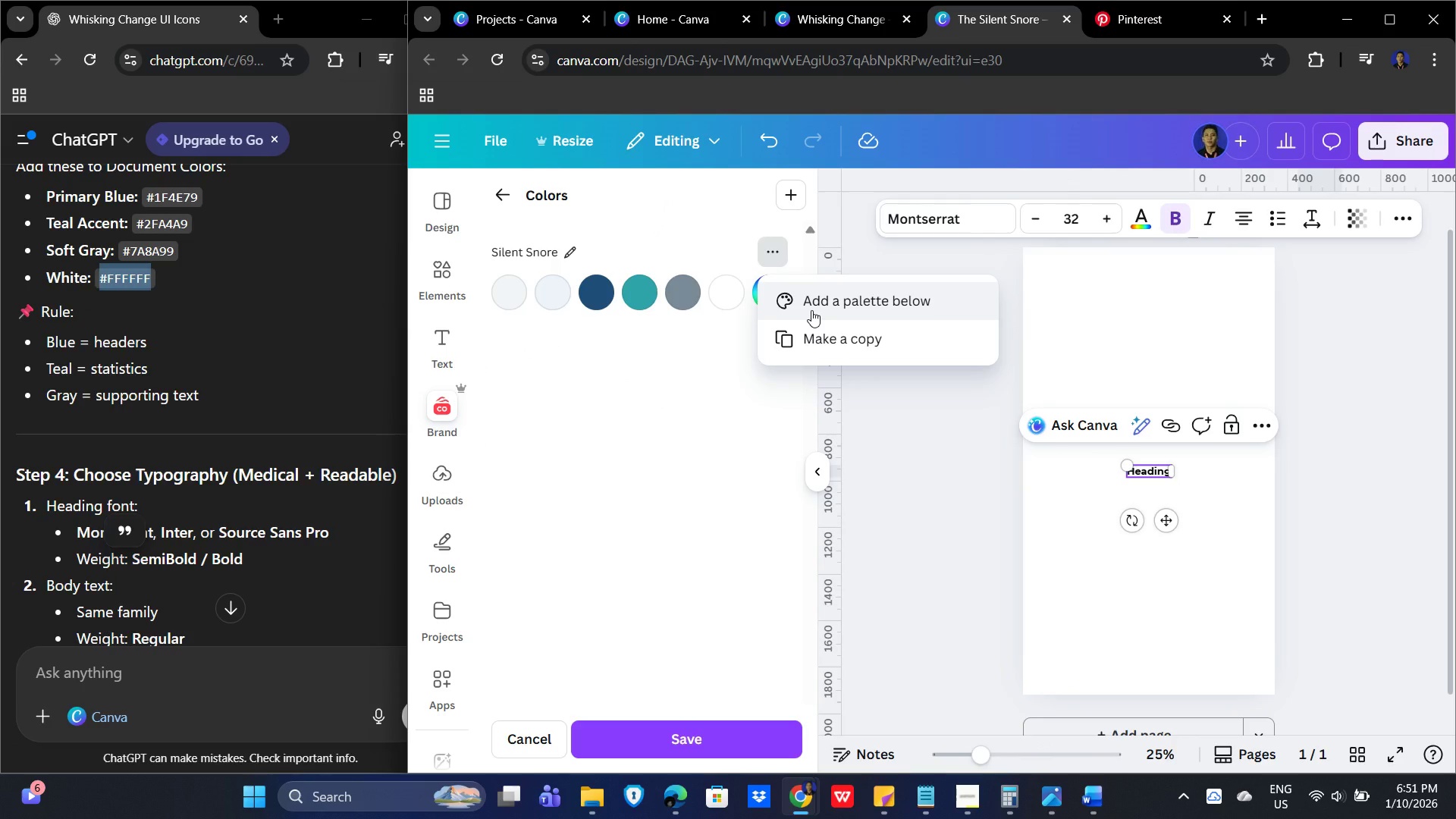 
wait(7.06)
 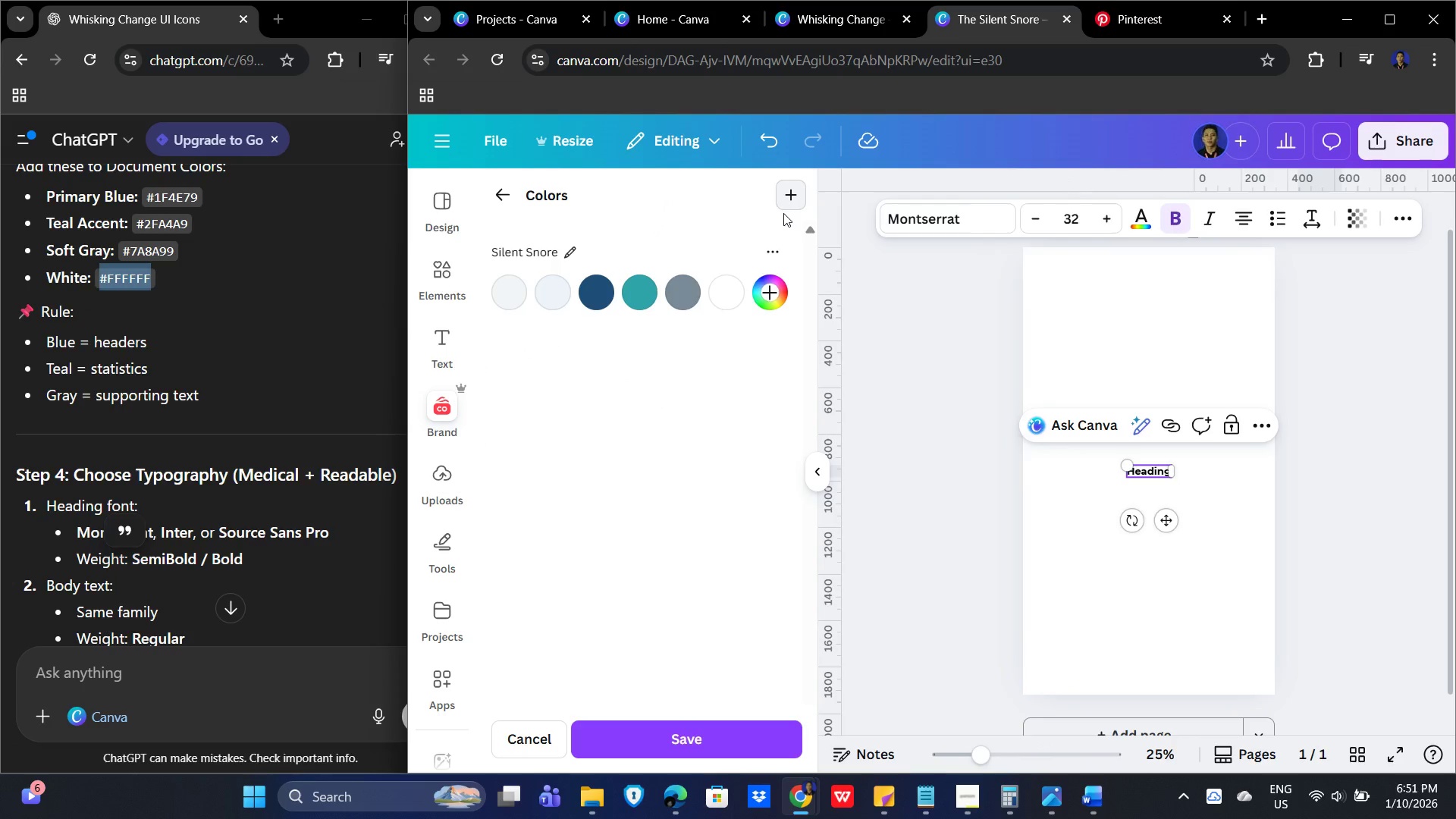 
left_click_drag(start_coordinate=[689, 526], to_coordinate=[689, 521])
 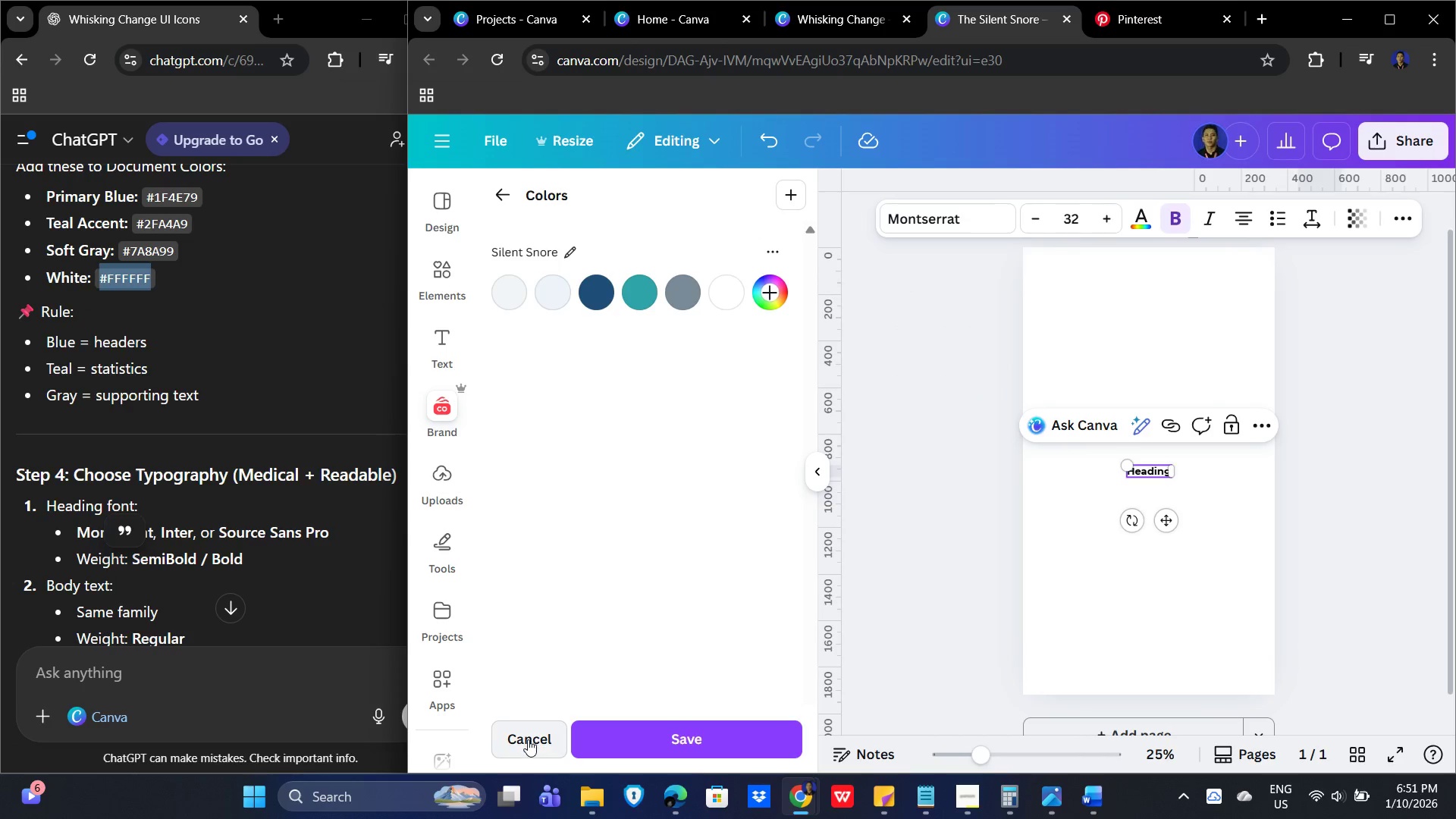 
left_click([943, 410])
 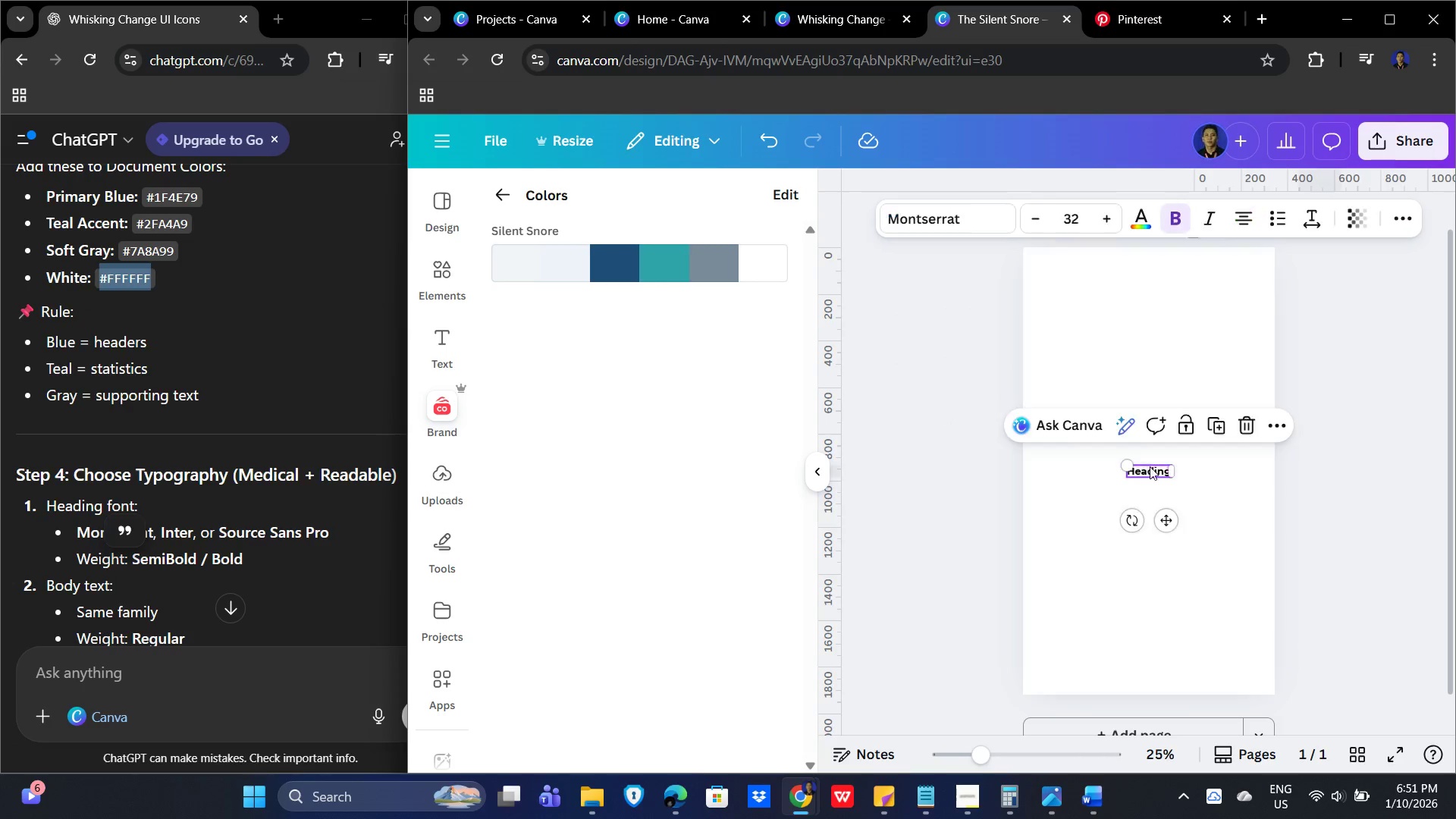 
key(Delete)
 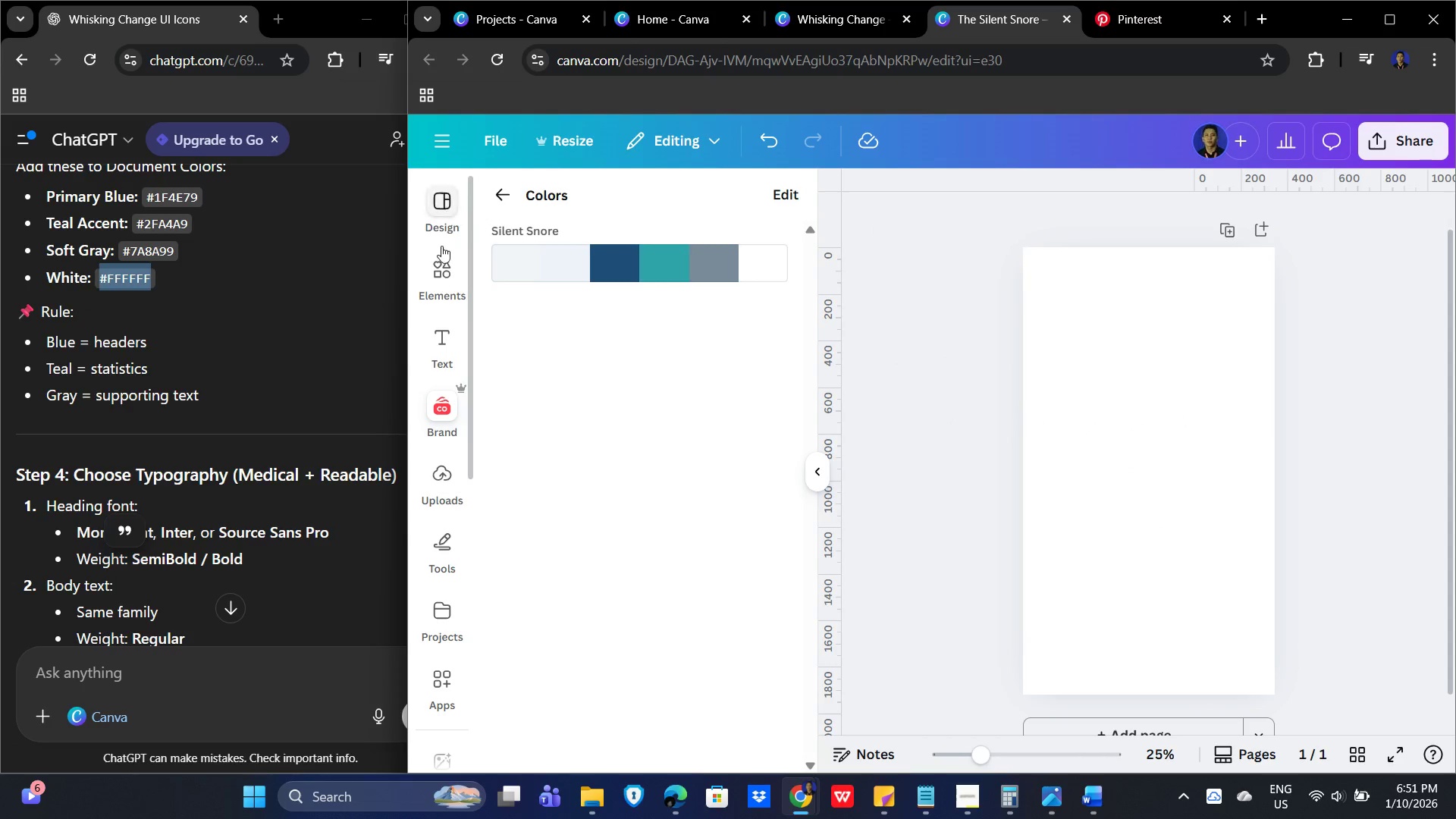 
left_click([507, 258])
 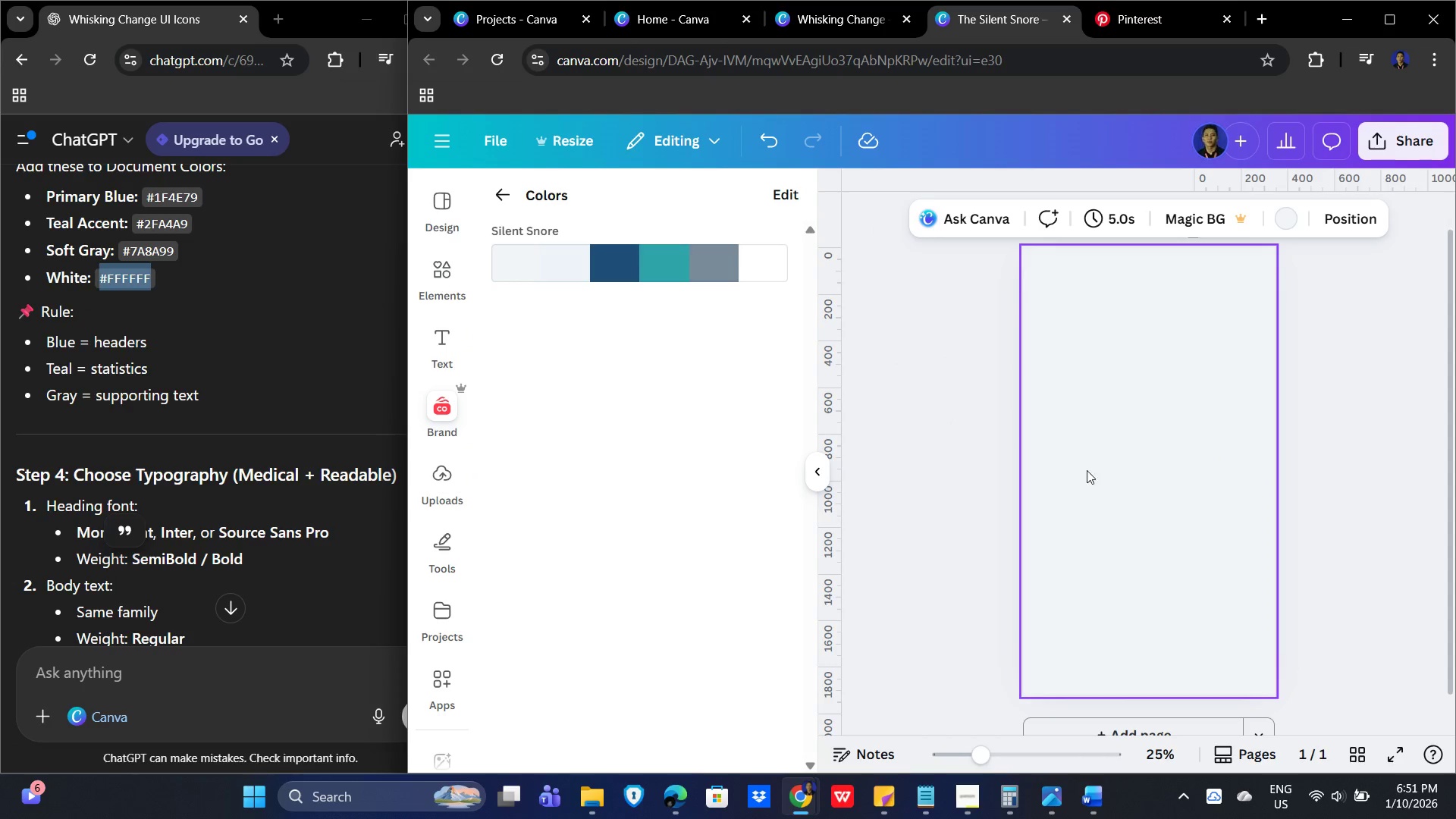 
left_click([987, 361])
 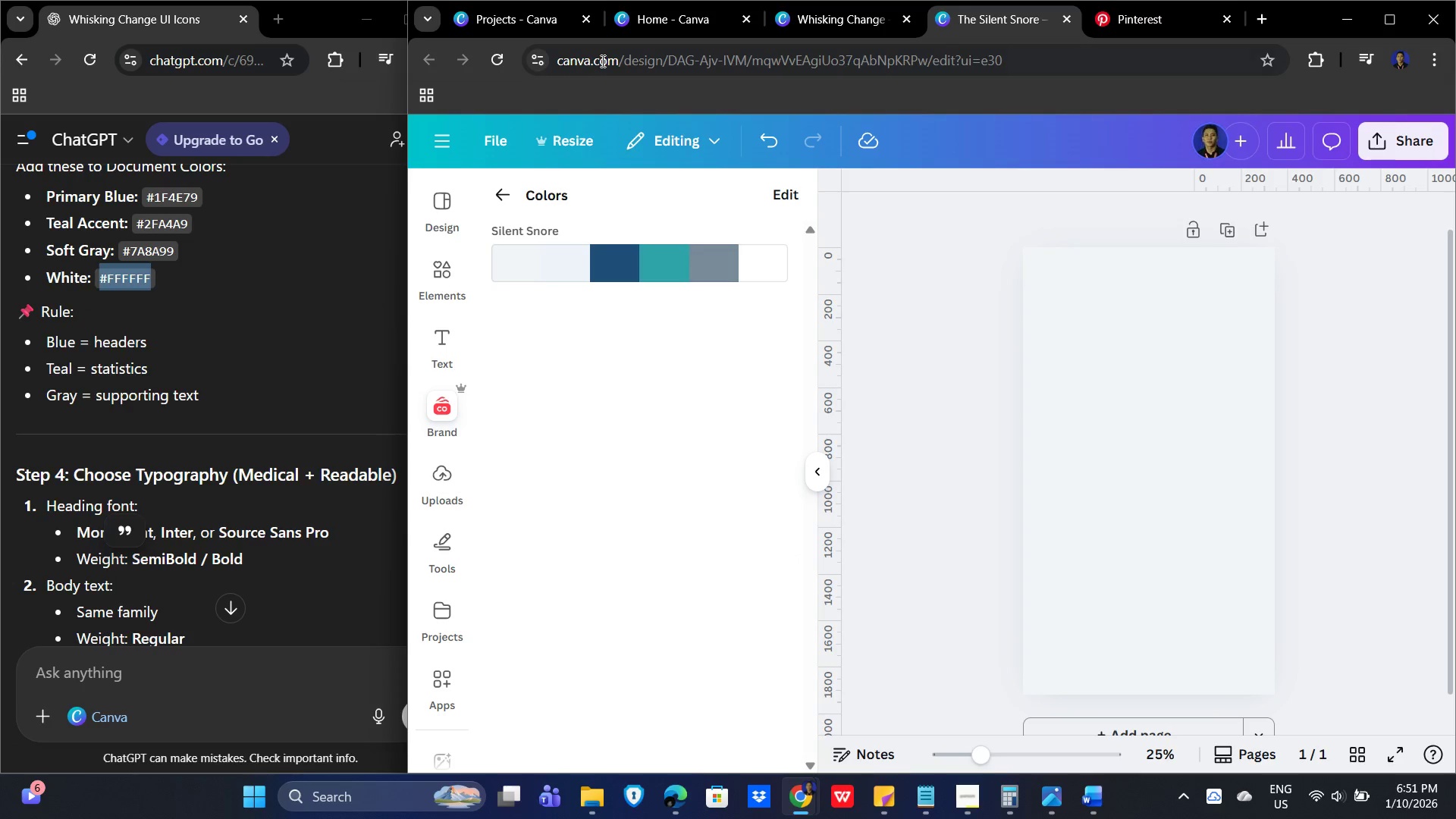 
scroll: coordinate [174, 501], scroll_direction: down, amount: 2.0
 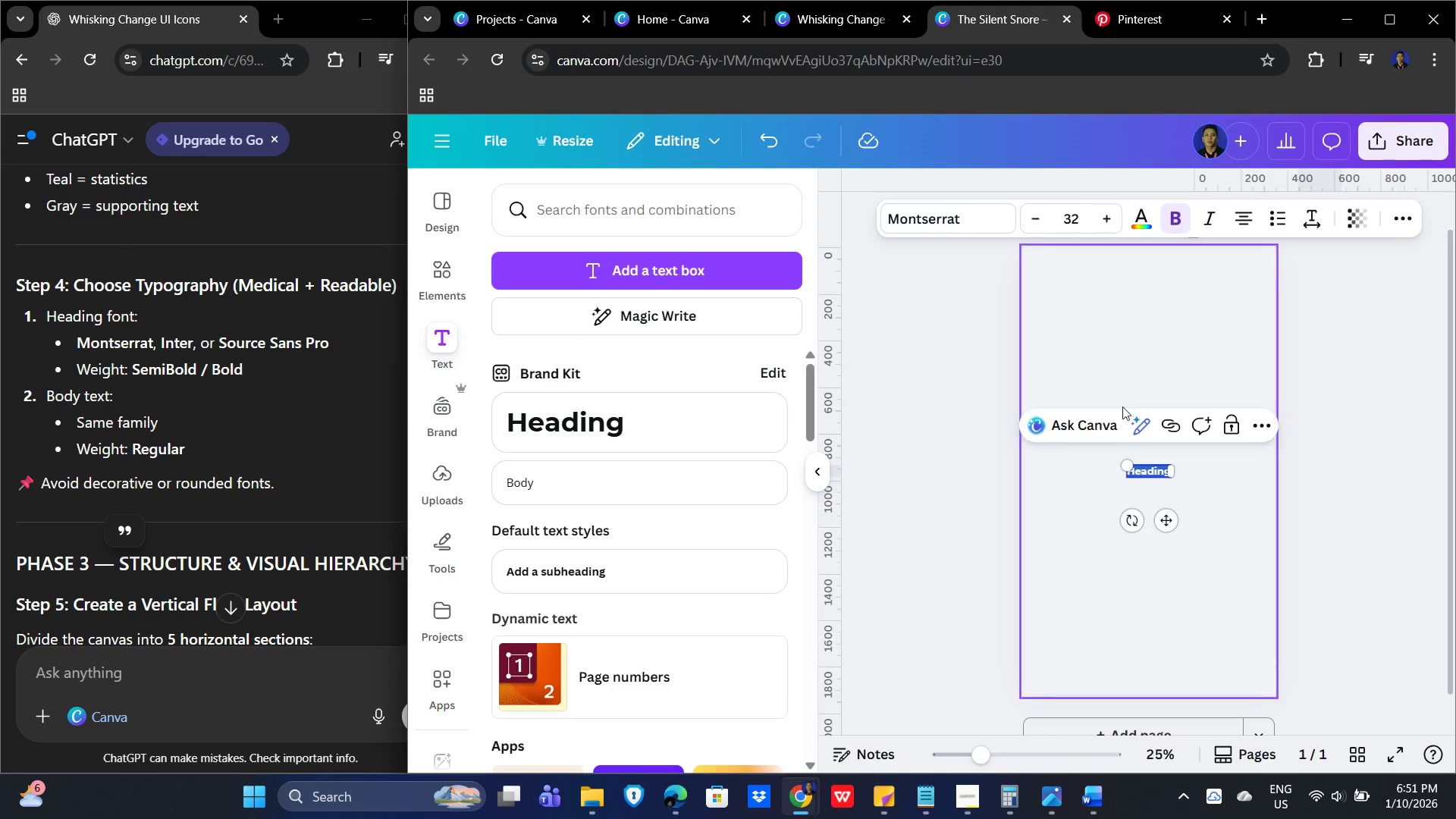 
wait(8.93)
 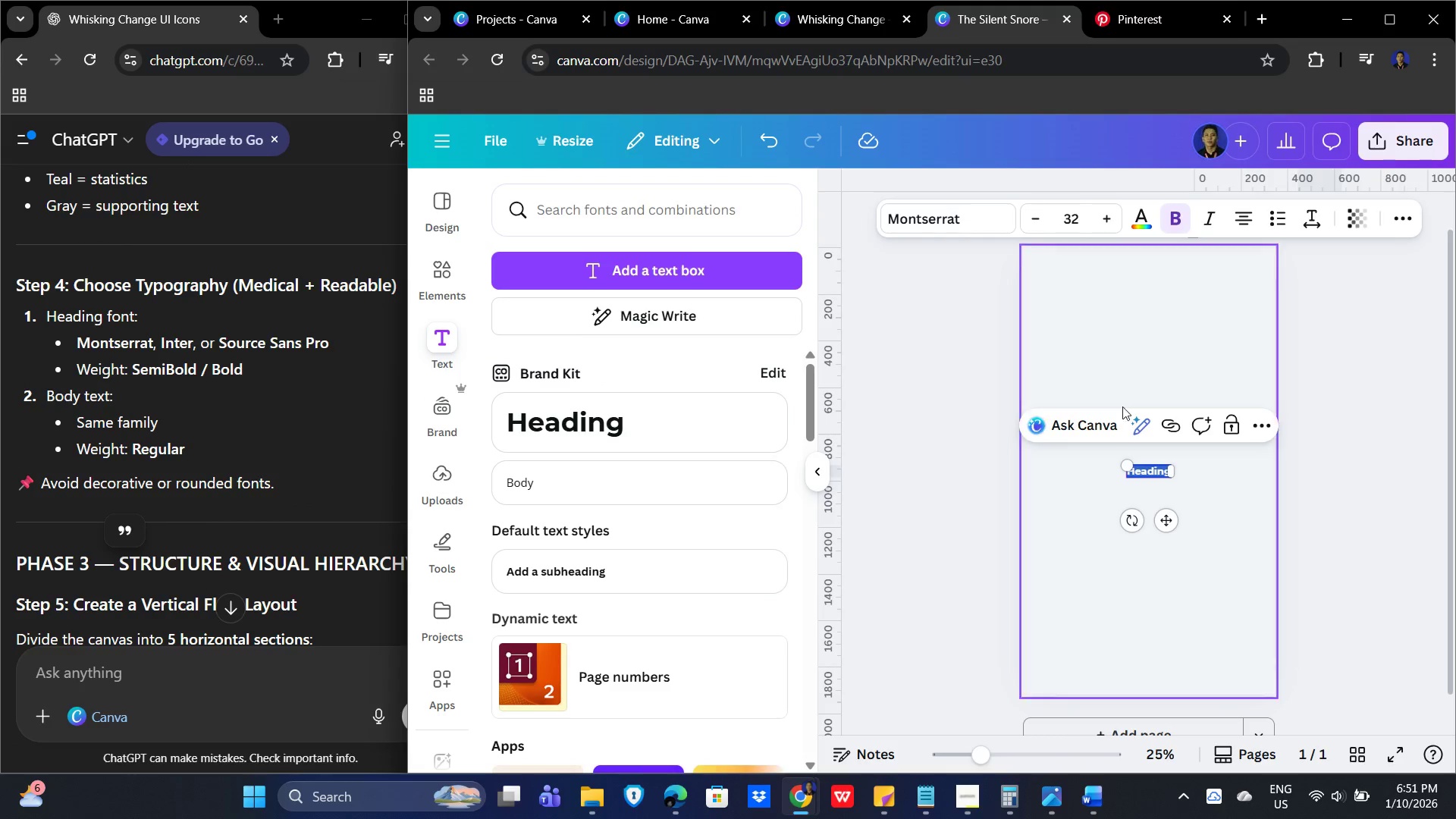 
double_click([766, 370])
 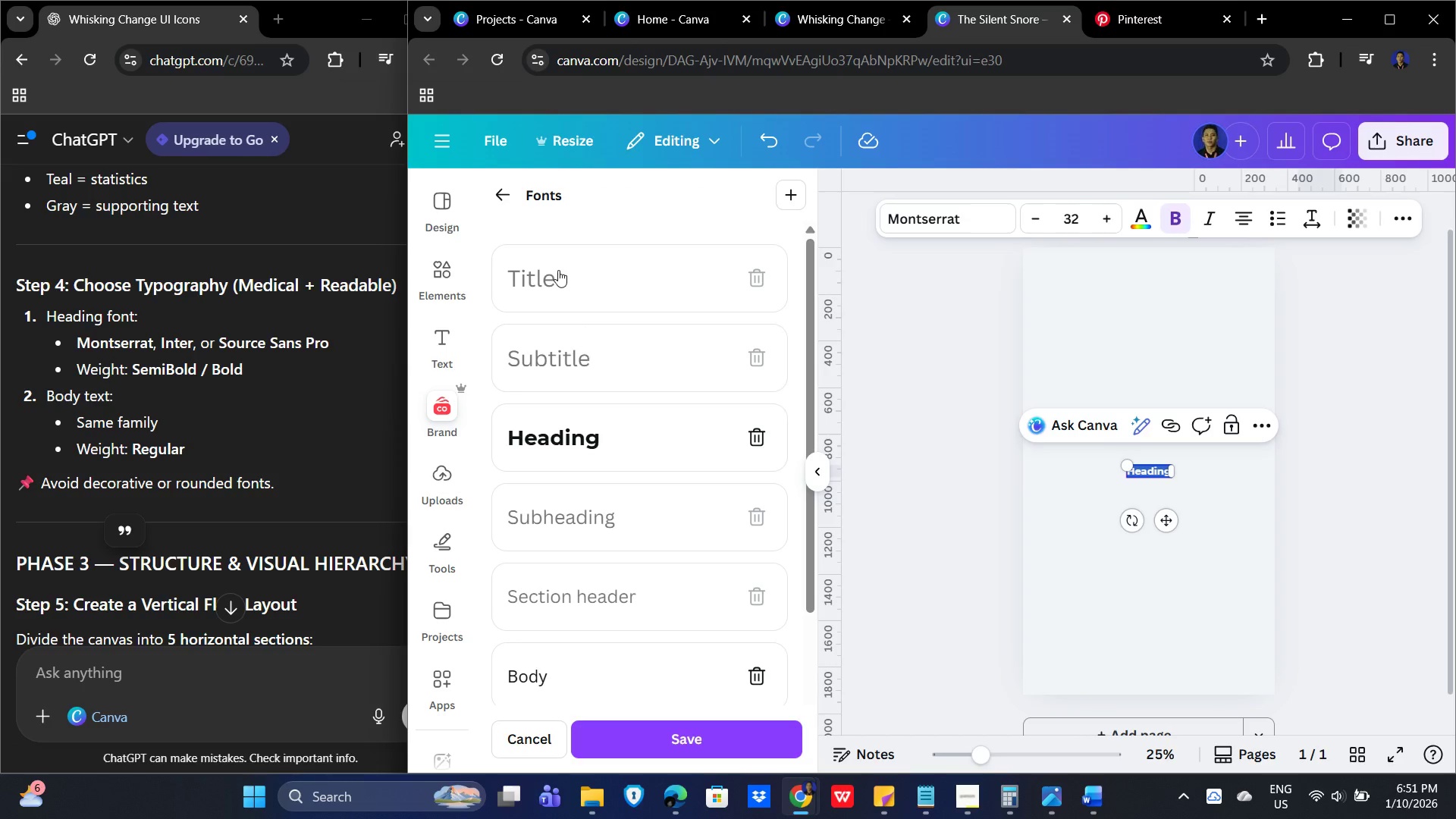 
left_click([558, 270])
 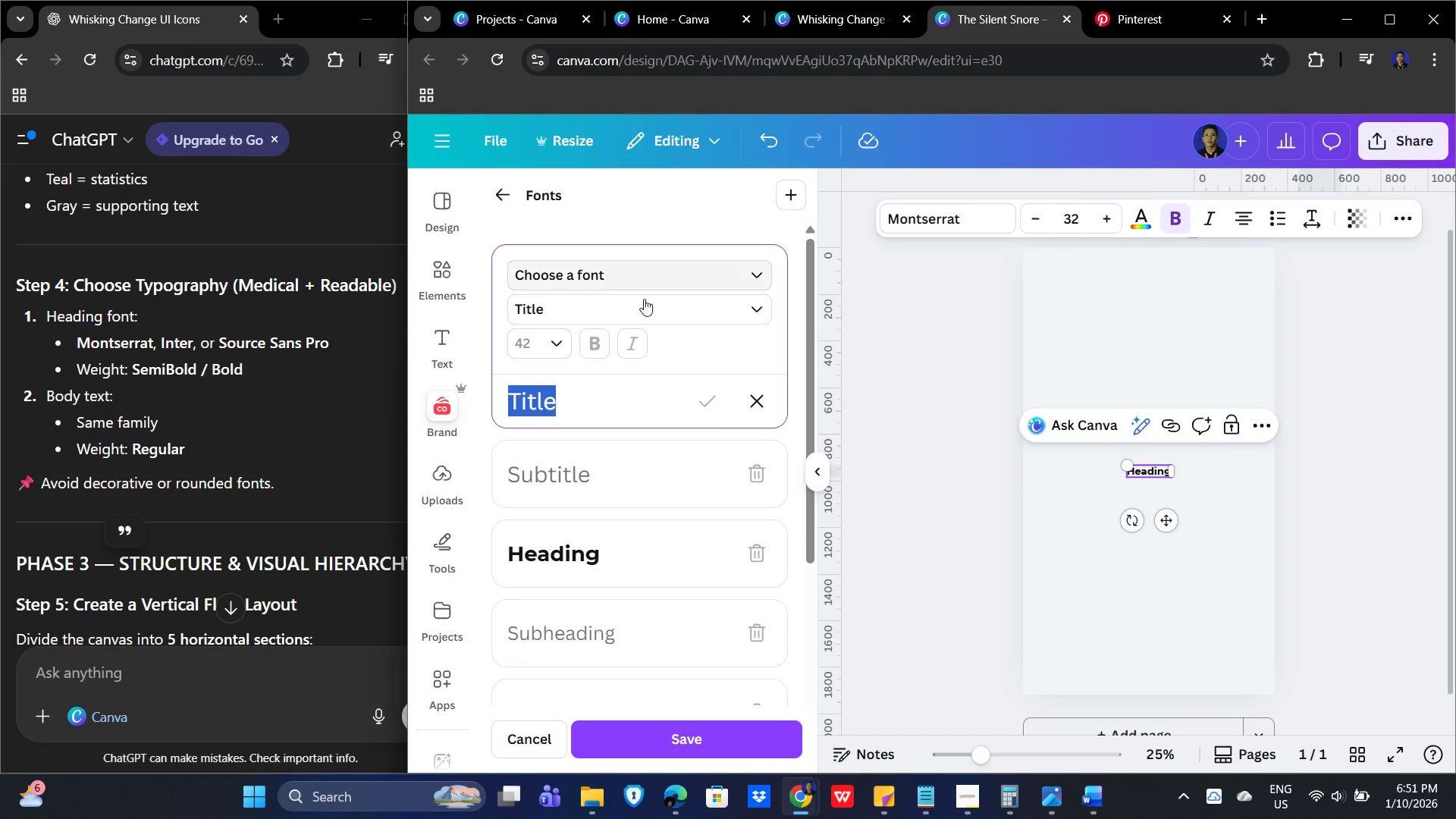 
left_click([748, 311])
 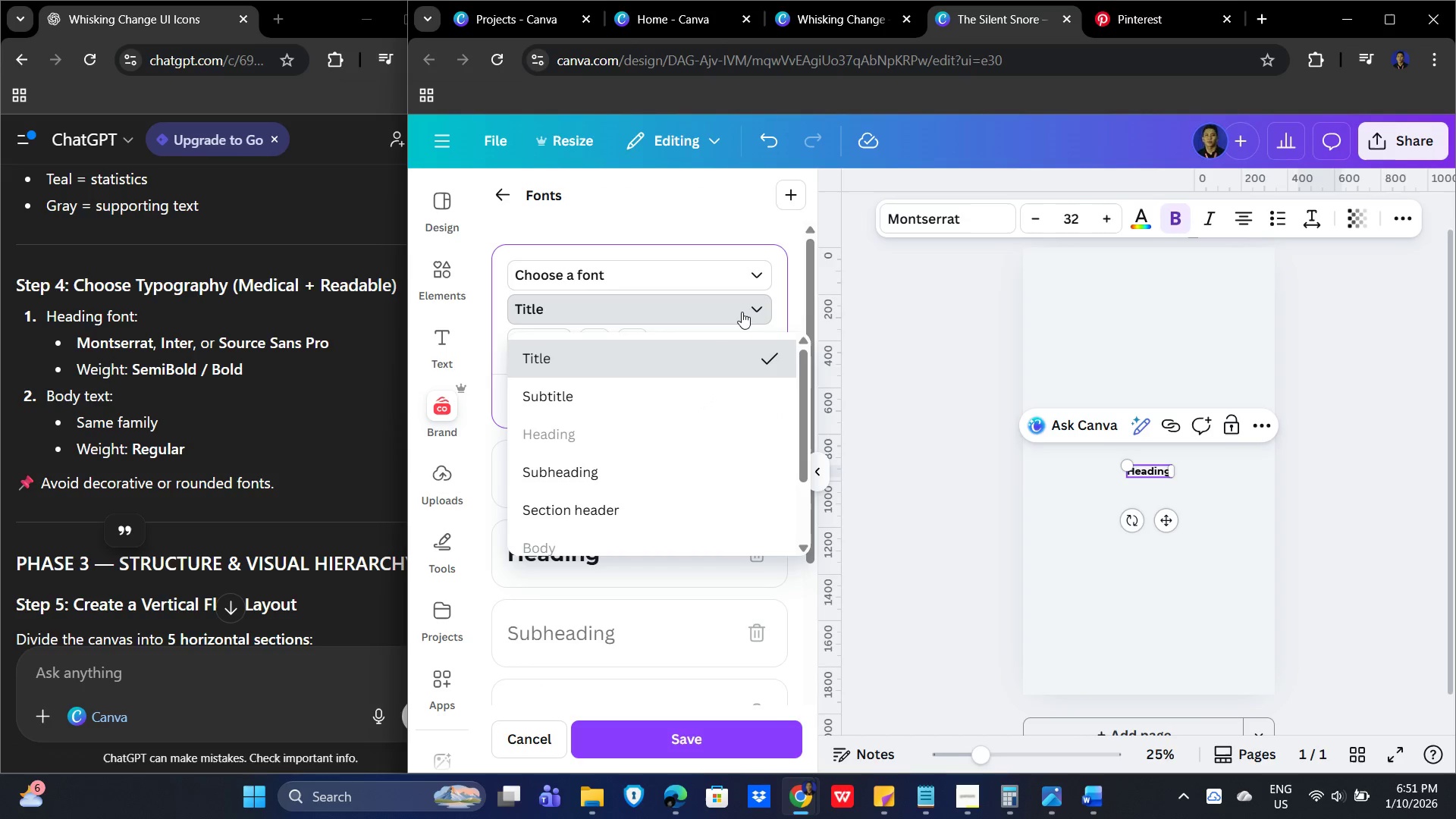 
mouse_move([629, 334])
 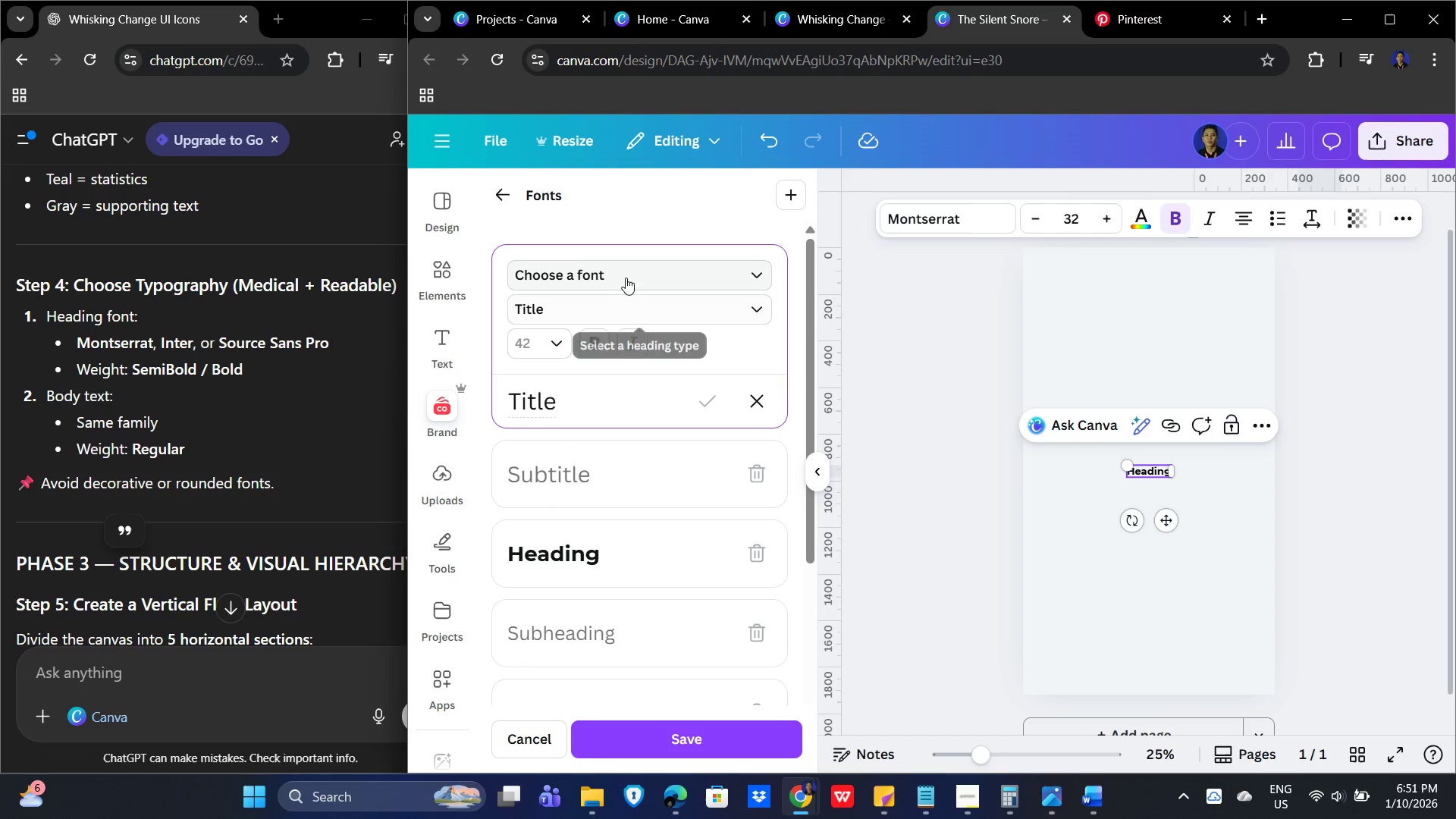 
left_click([629, 274])
 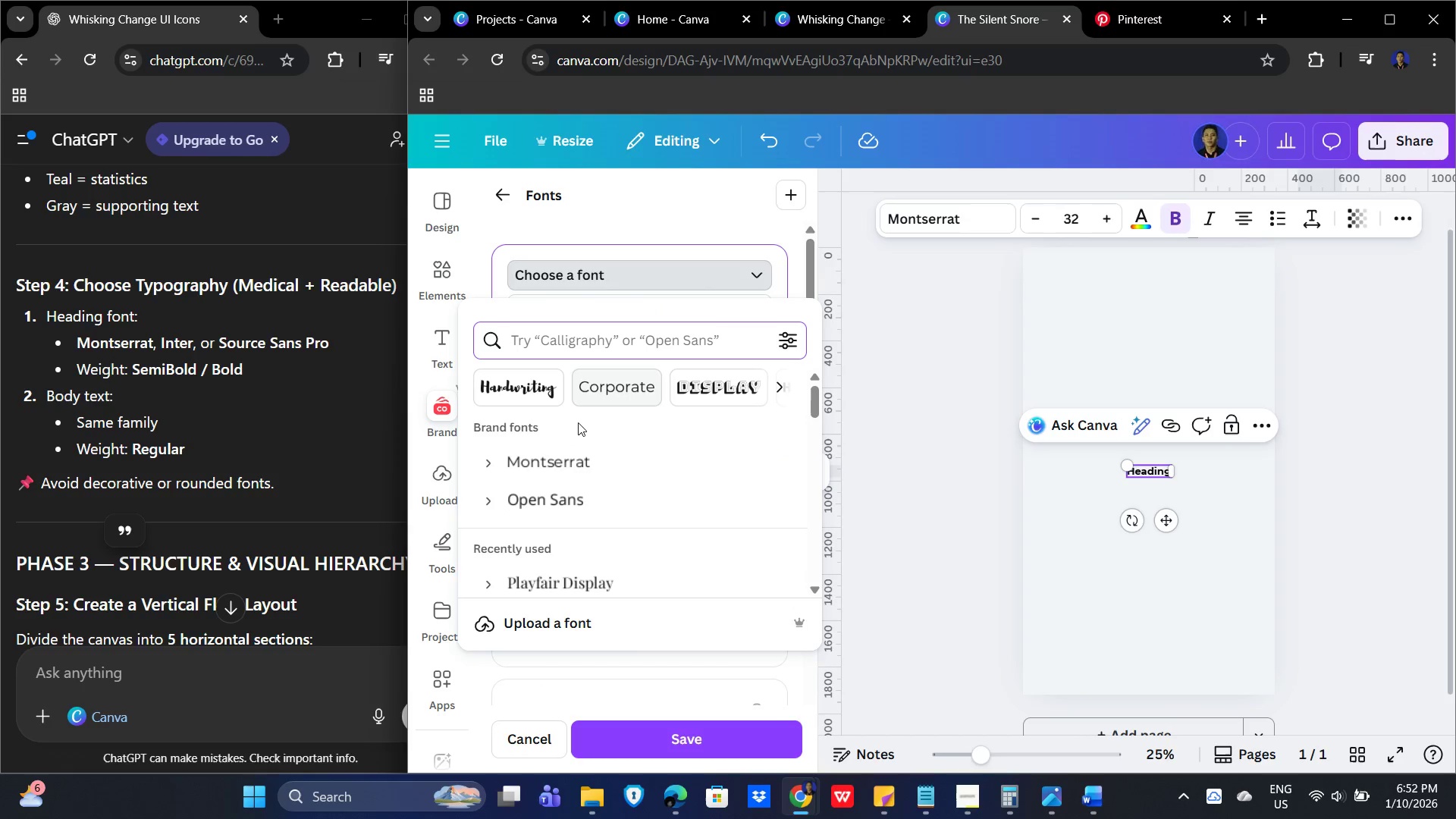 
left_click([575, 462])
 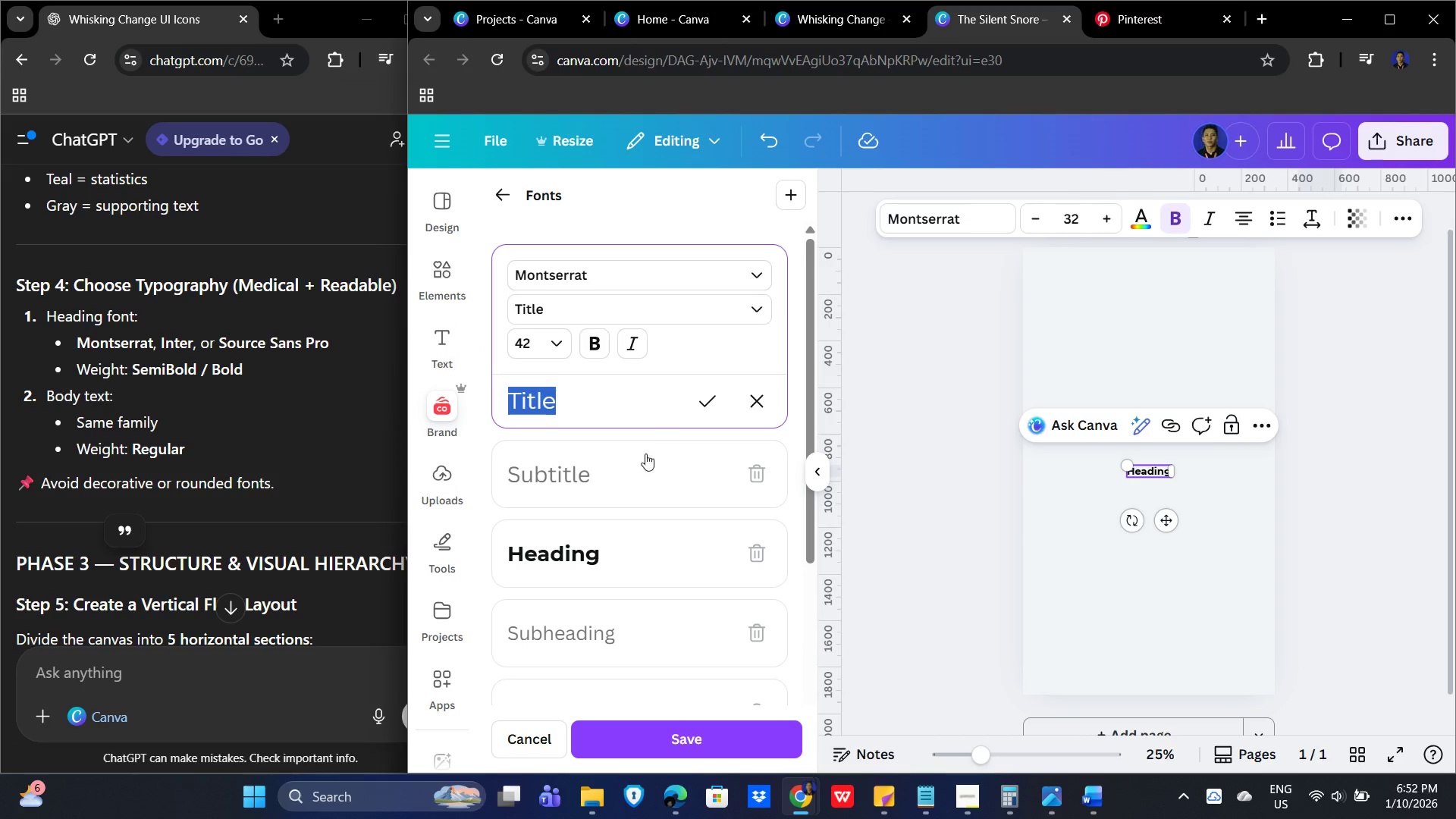 
mouse_move([672, 396])
 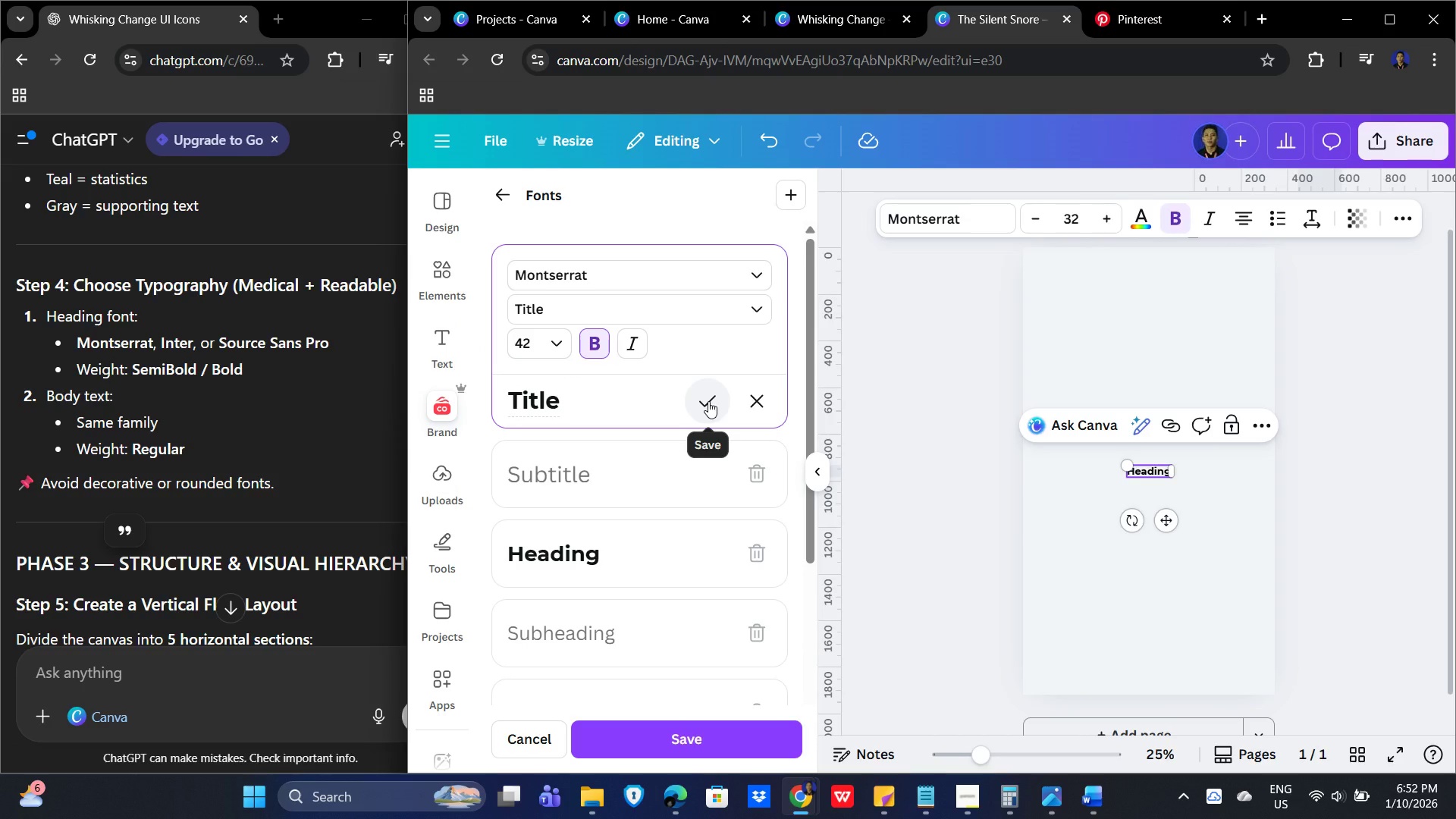 
wait(5.34)
 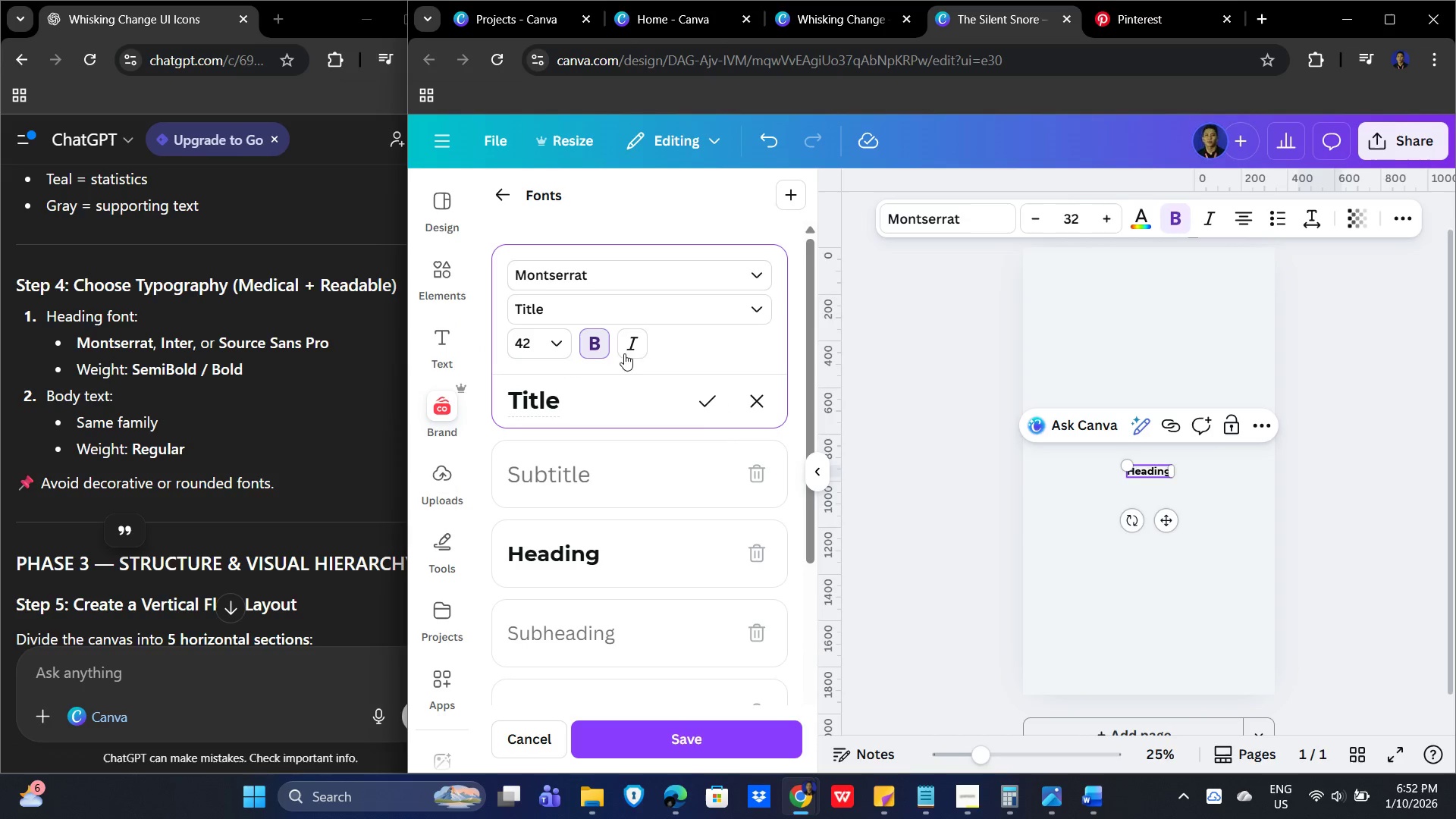 
left_click([708, 401])
 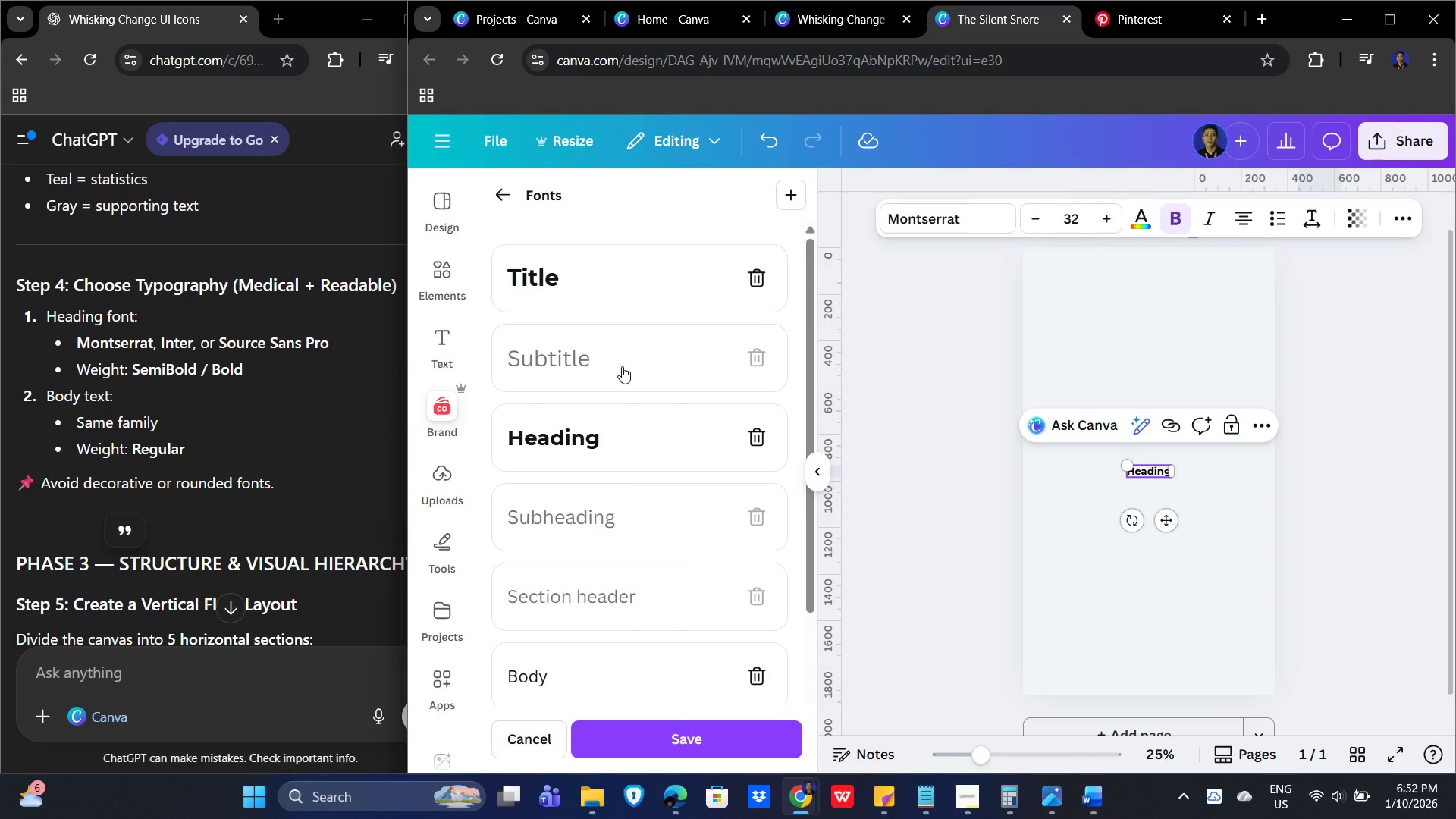 
wait(7.24)
 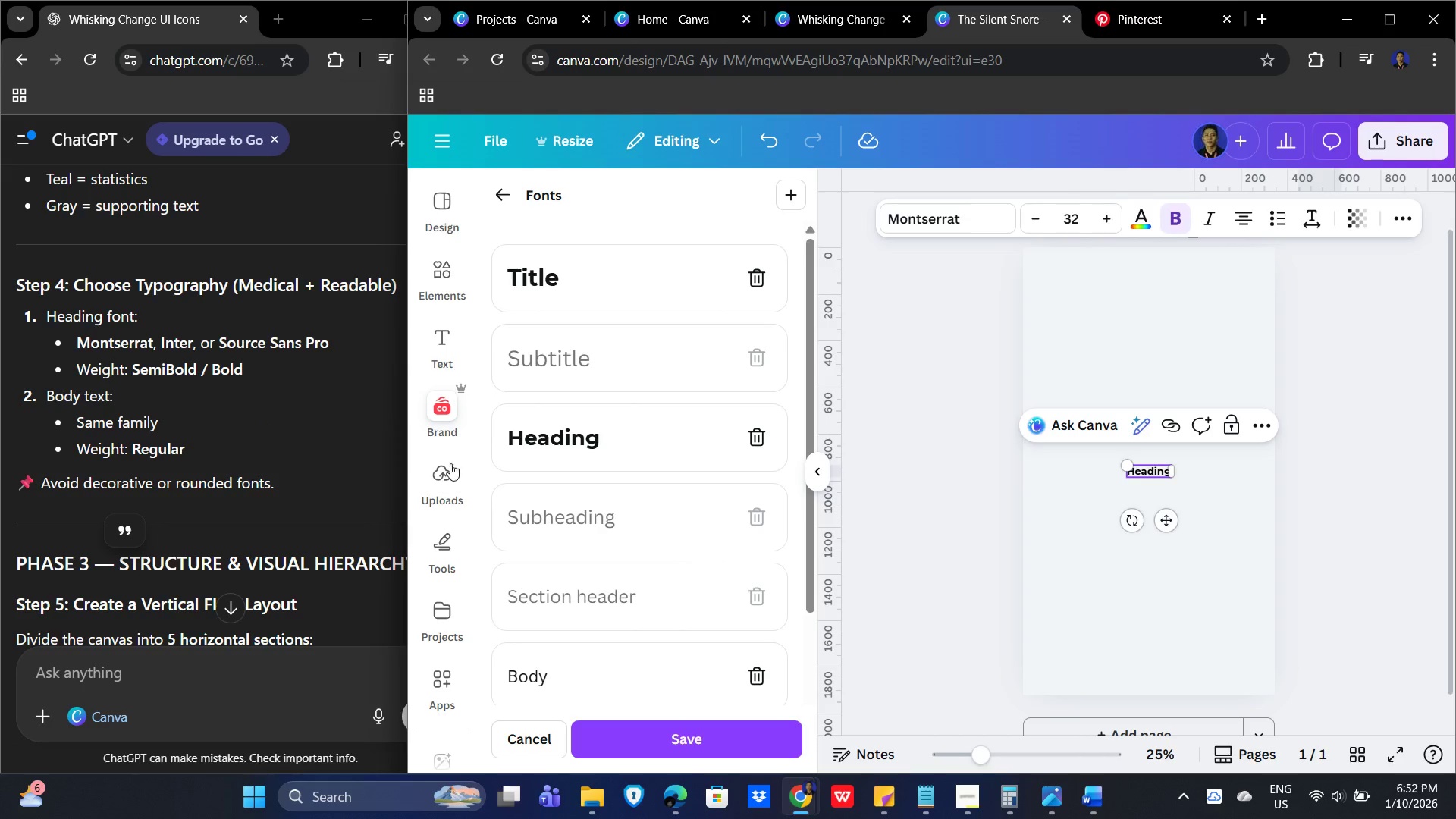 
scroll: coordinate [613, 479], scroll_direction: down, amount: 2.0
 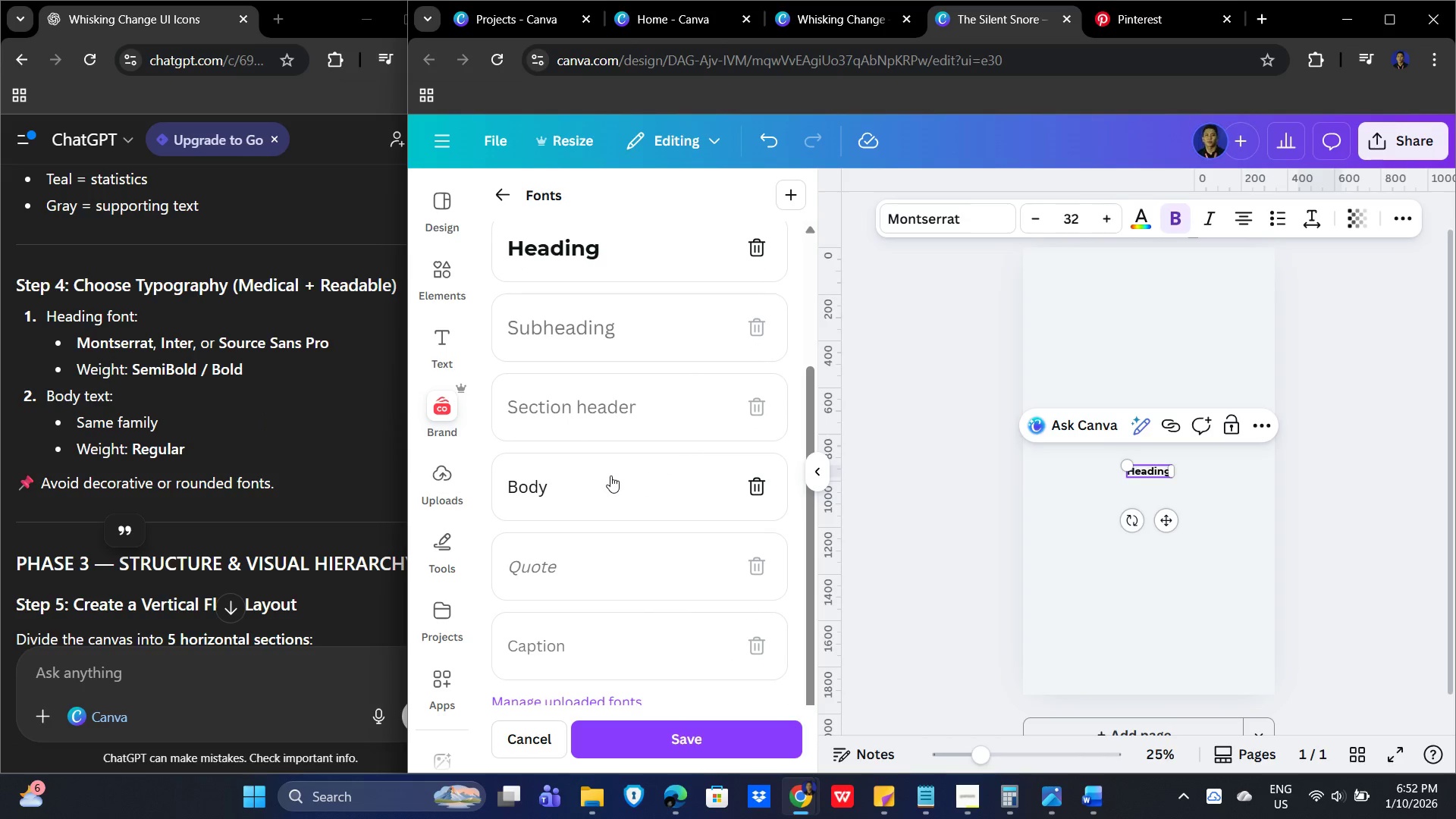 
left_click([610, 475])
 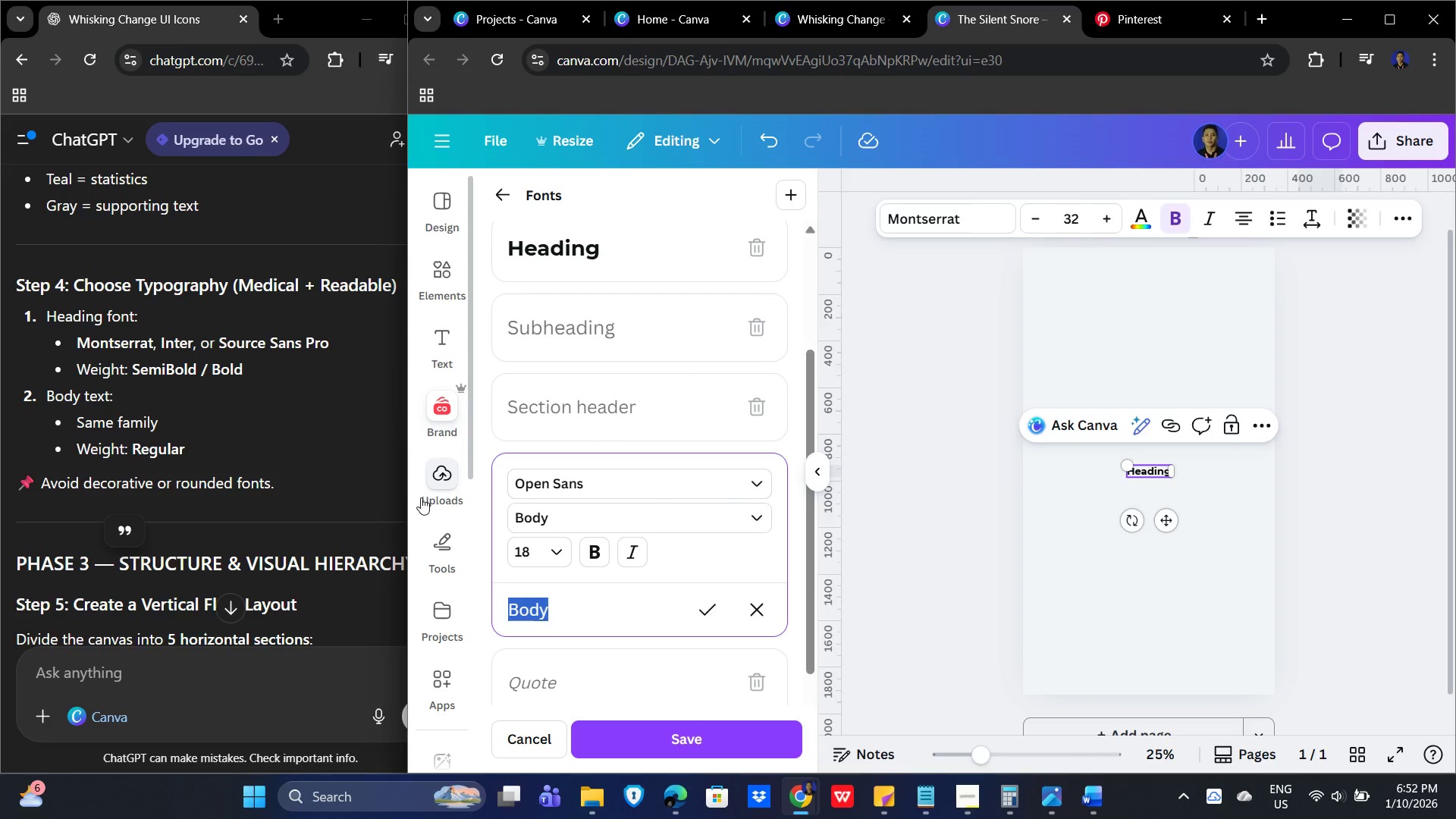 
scroll: coordinate [620, 419], scroll_direction: up, amount: 2.0
 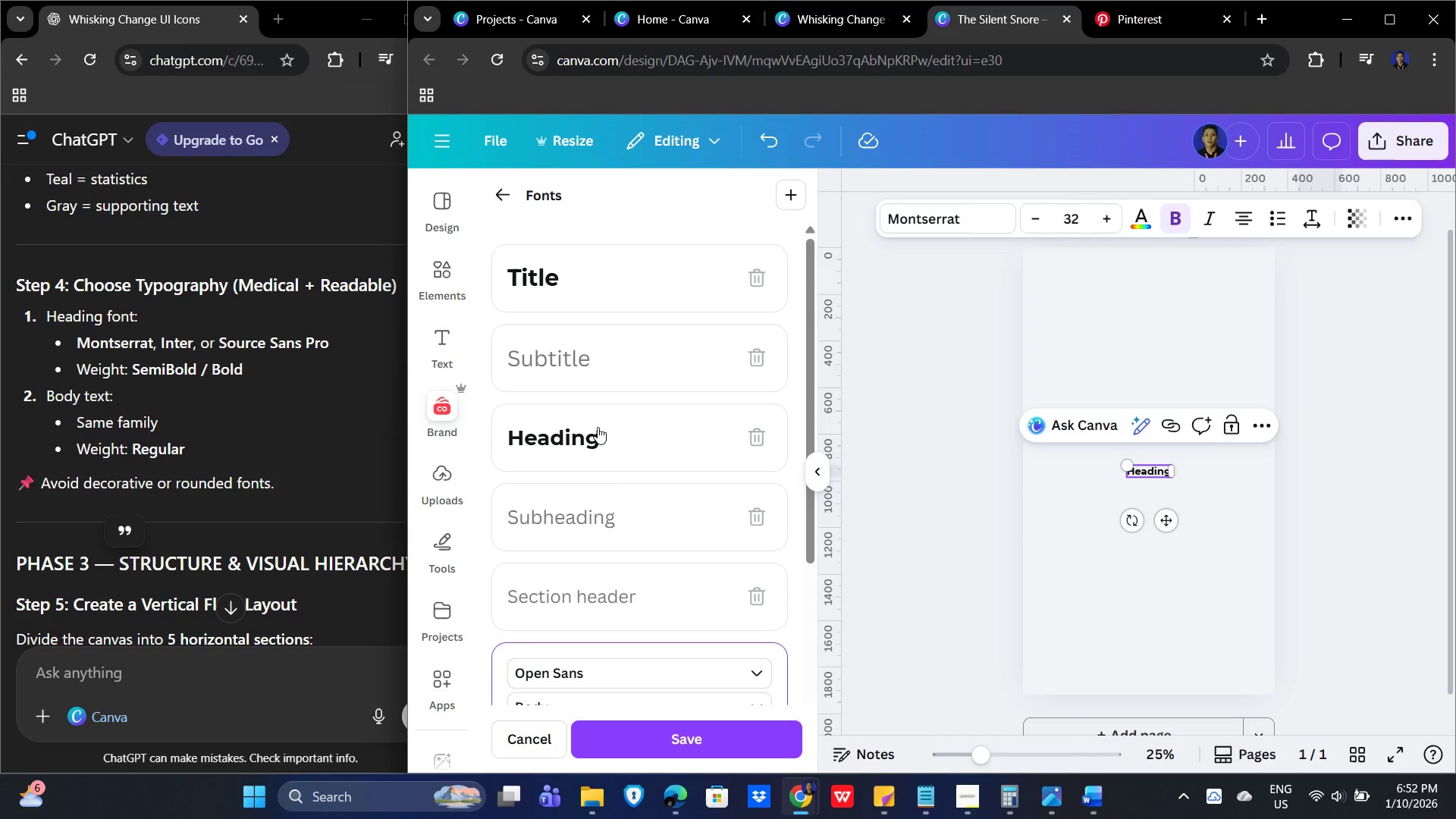 
left_click([665, 446])
 